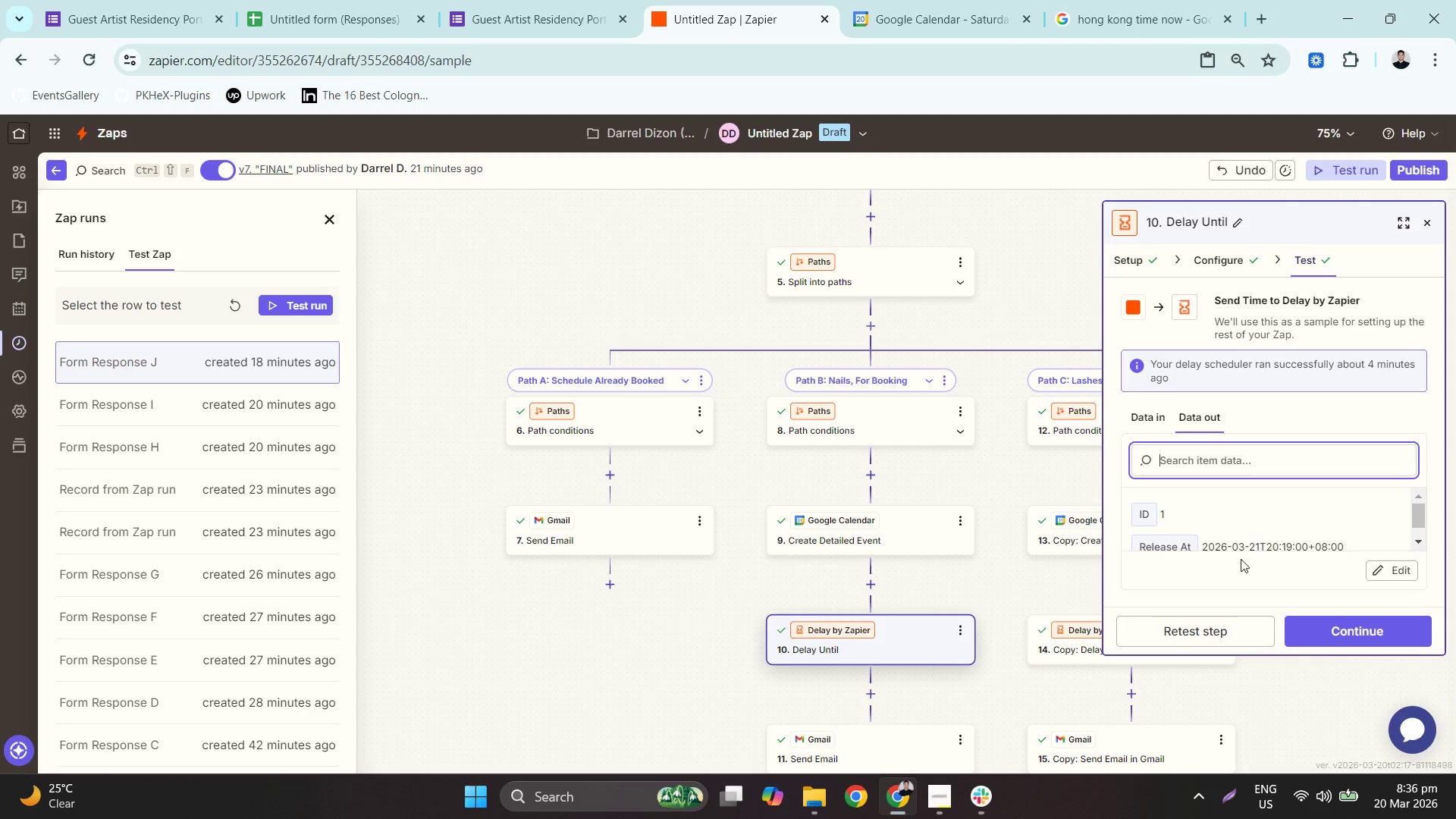 
scroll: coordinate [1239, 561], scroll_direction: down, amount: 3.0
 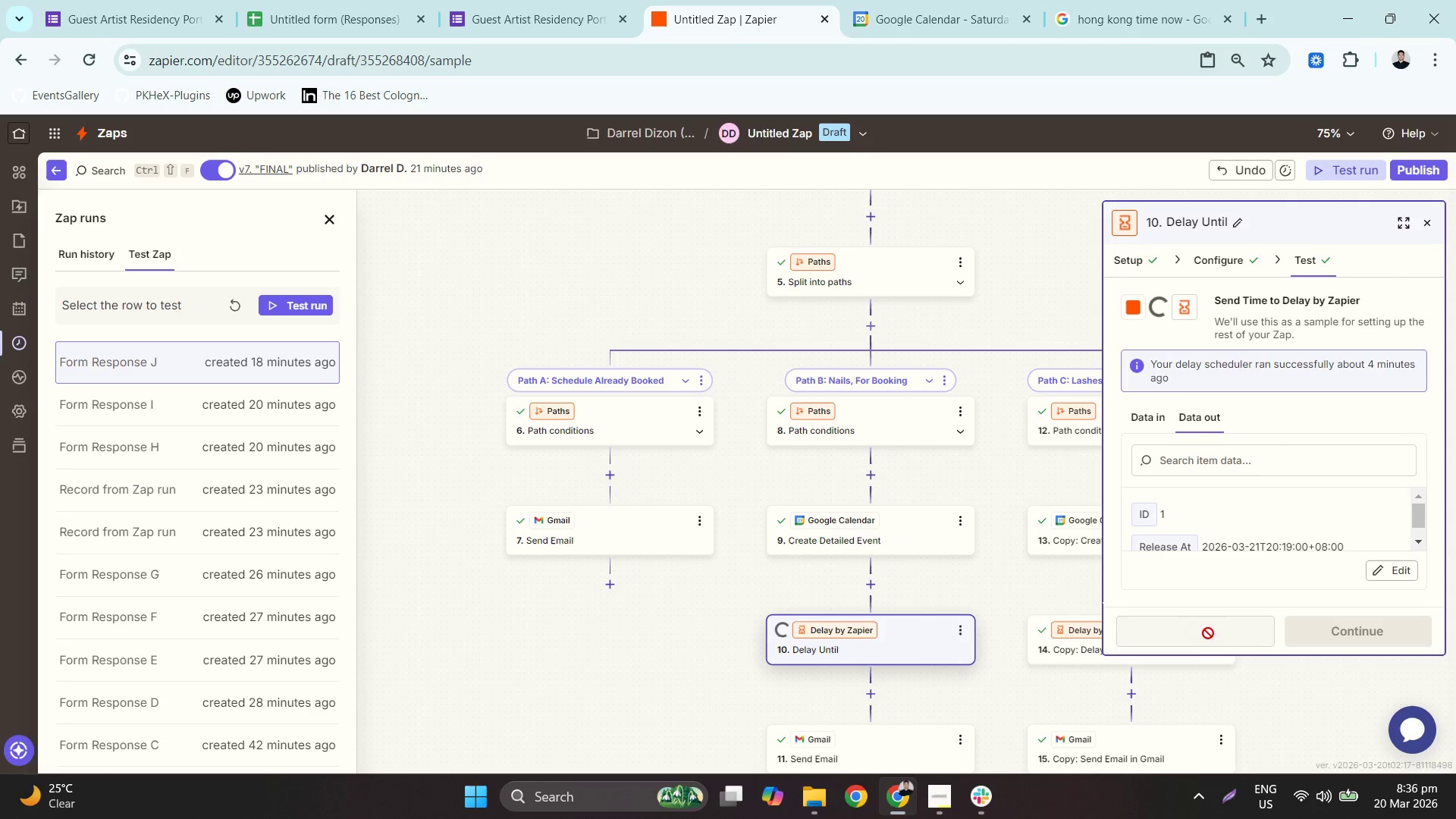 
mouse_move([1255, 598])
 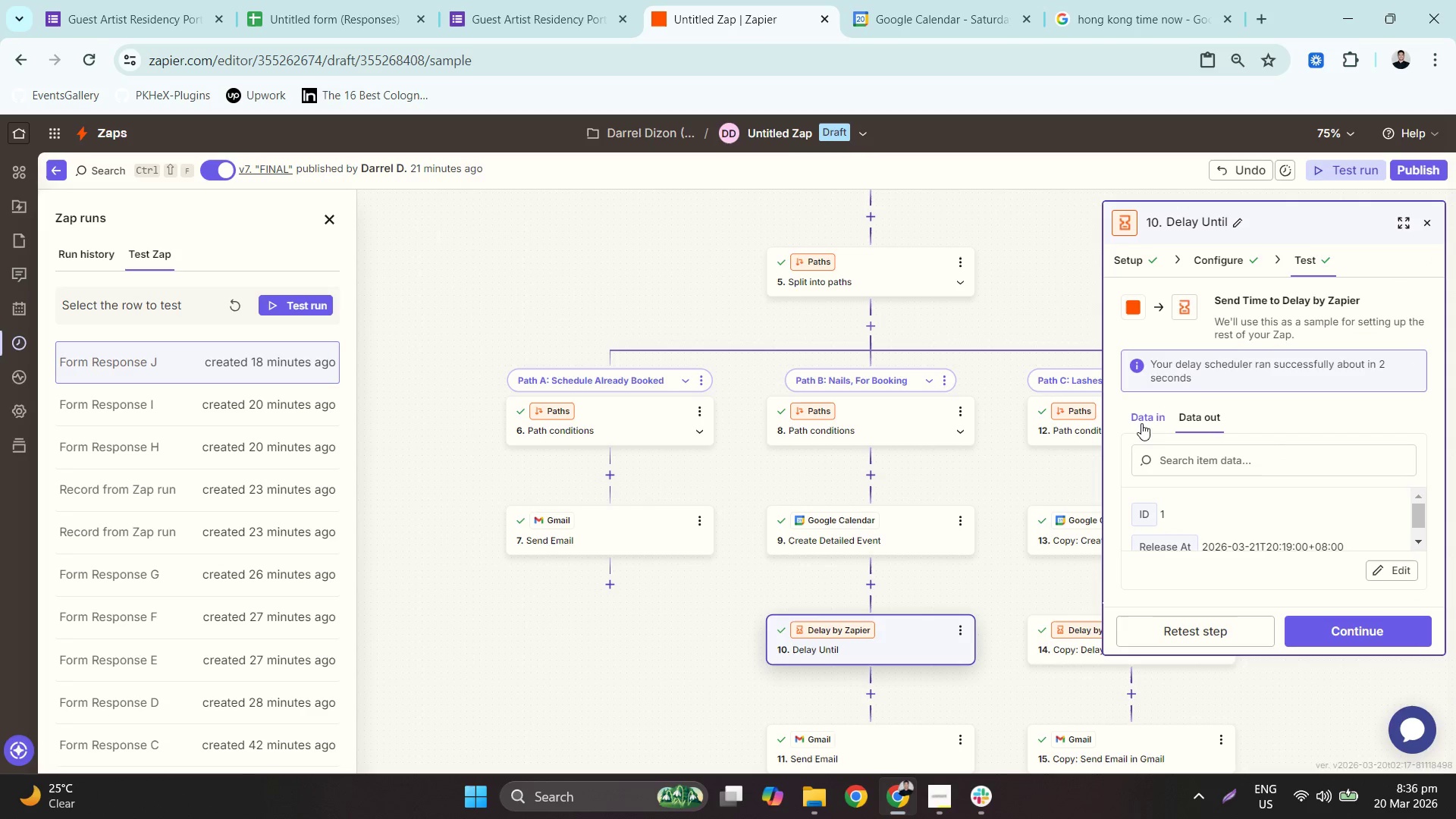 
left_click([1141, 423])
 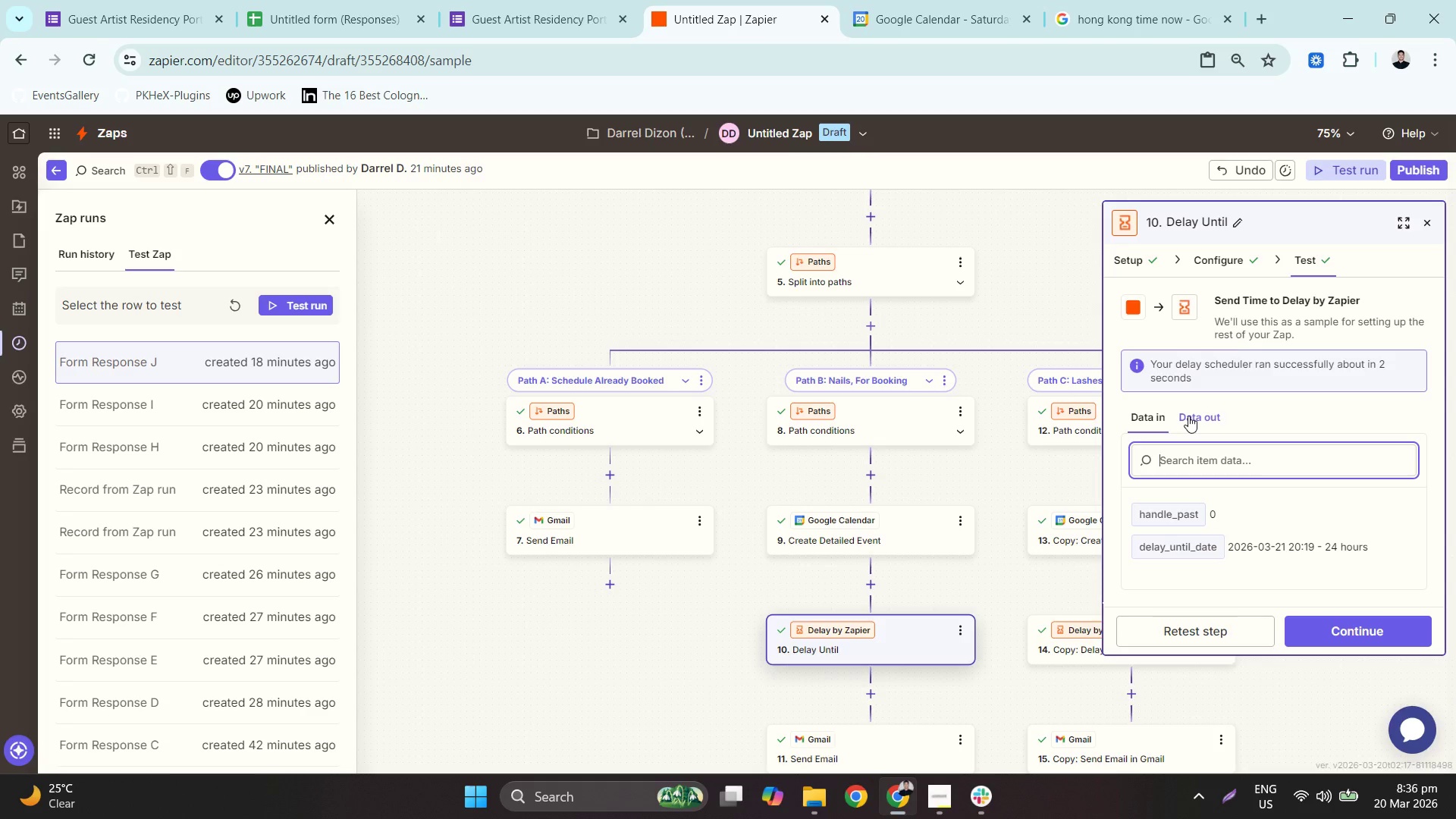 
left_click([1188, 416])
 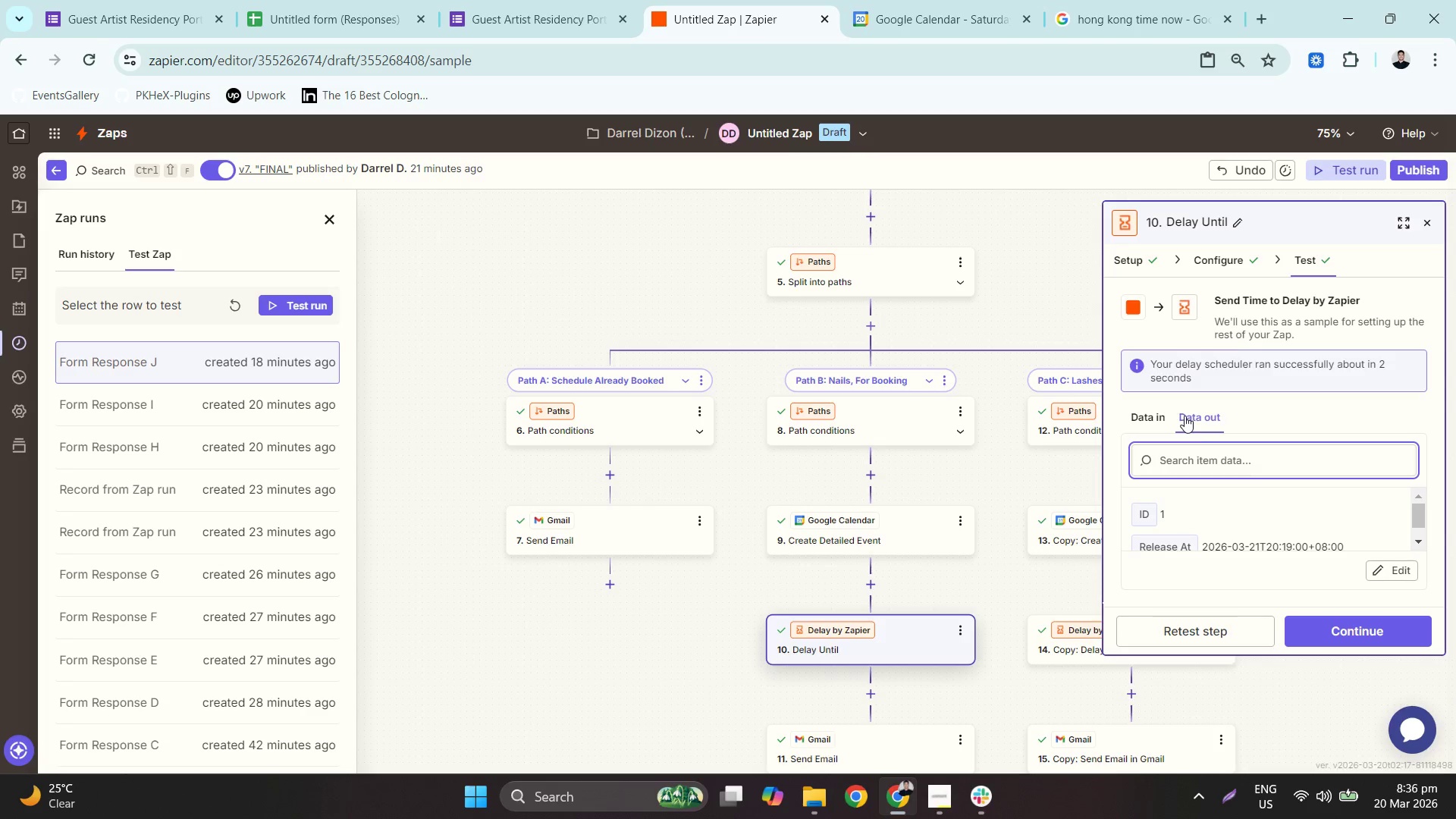 
scroll: coordinate [1276, 533], scroll_direction: down, amount: 2.0
 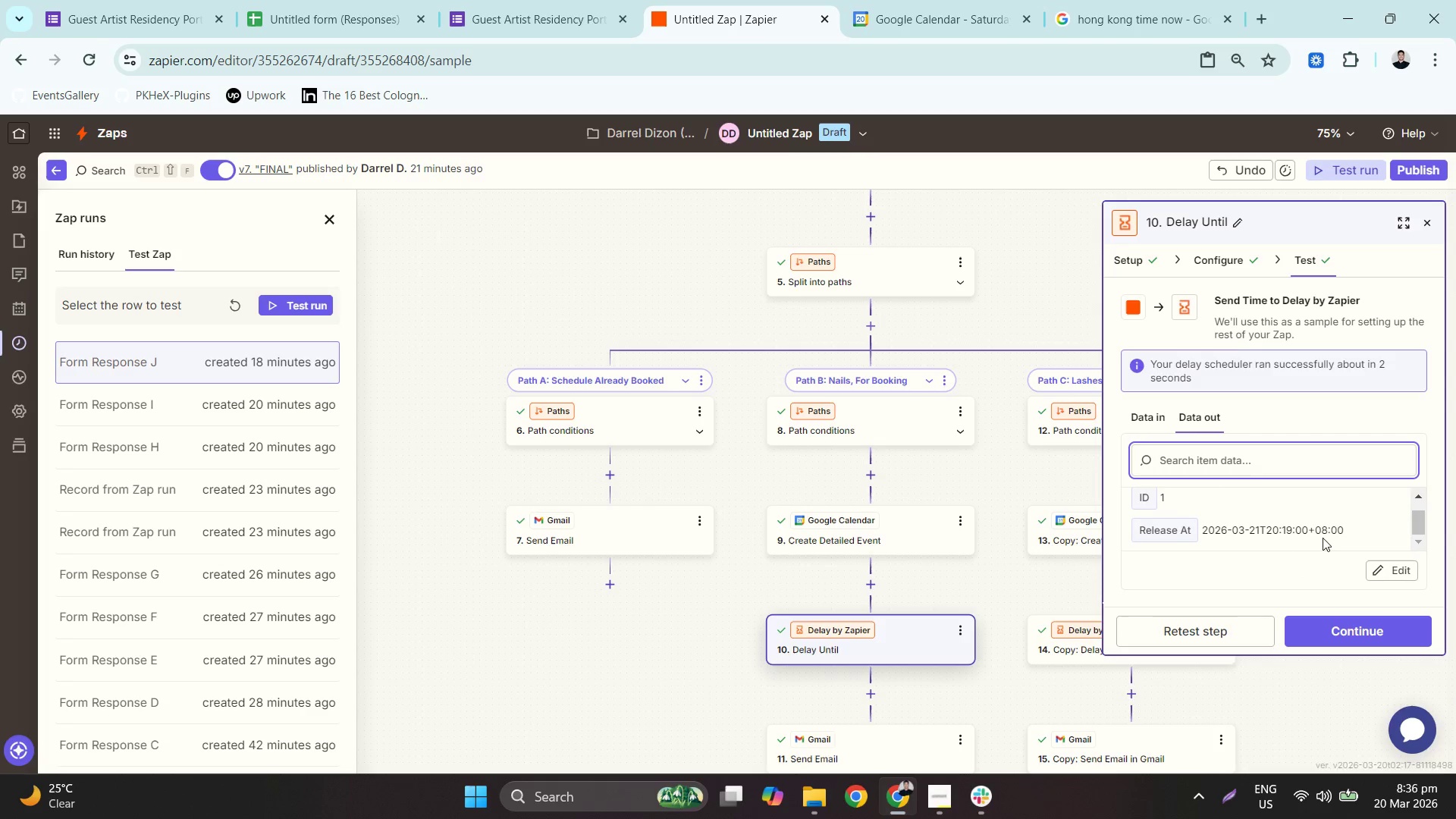 
mouse_move([1139, 440])
 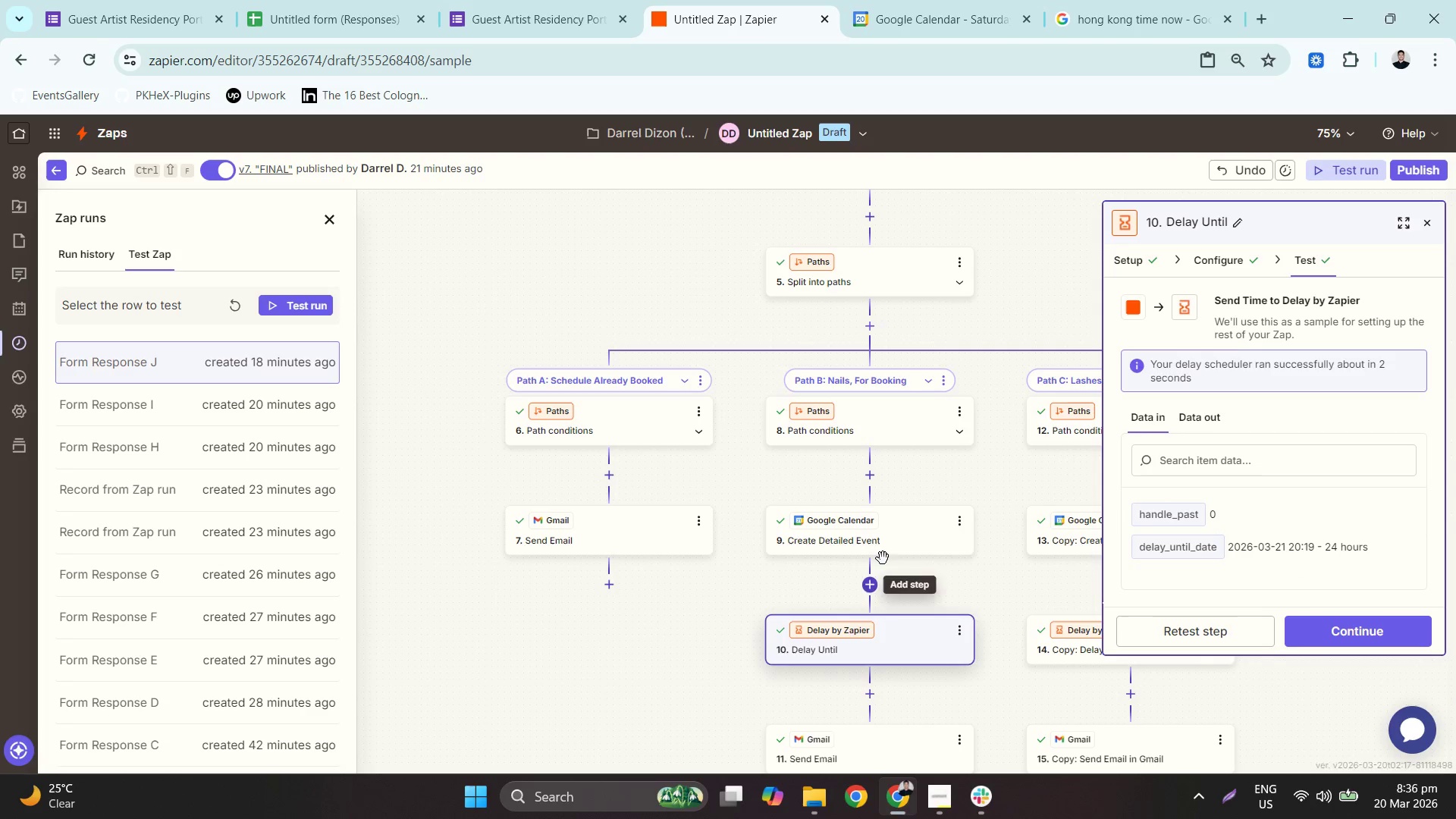 
scroll: coordinate [905, 552], scroll_direction: down, amount: 1.0
 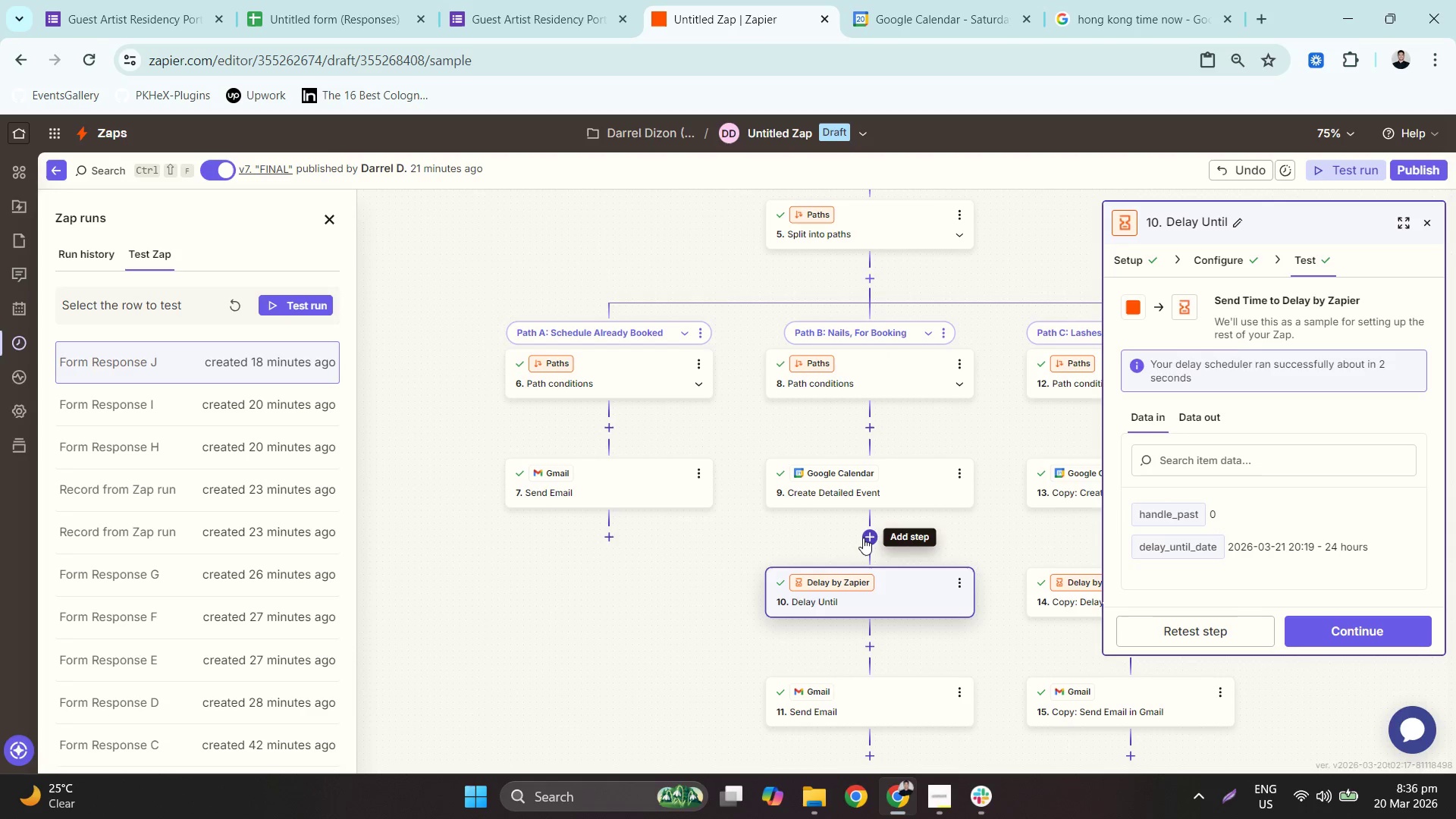 
left_click([863, 537])
 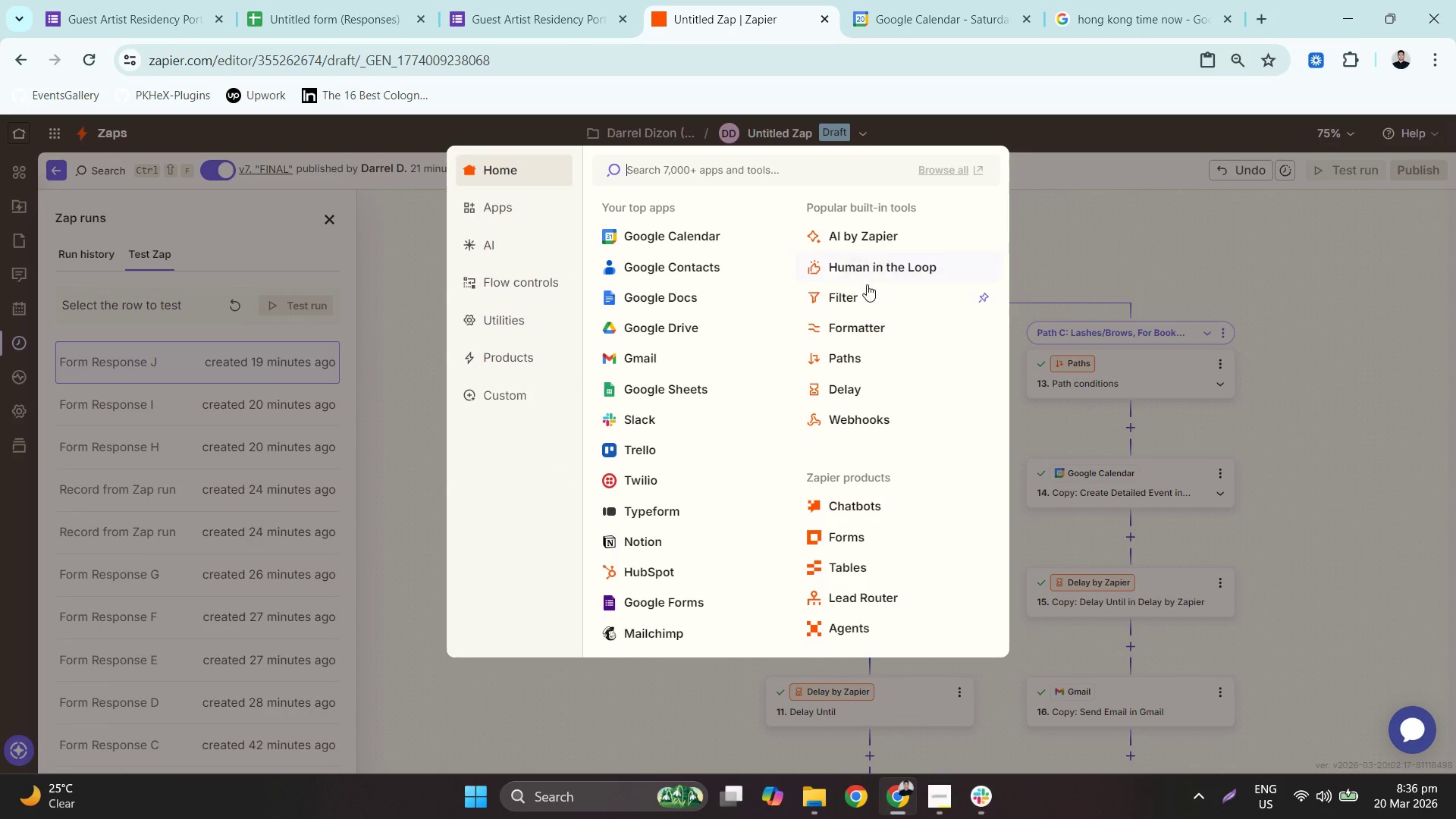 
left_click([863, 331])
 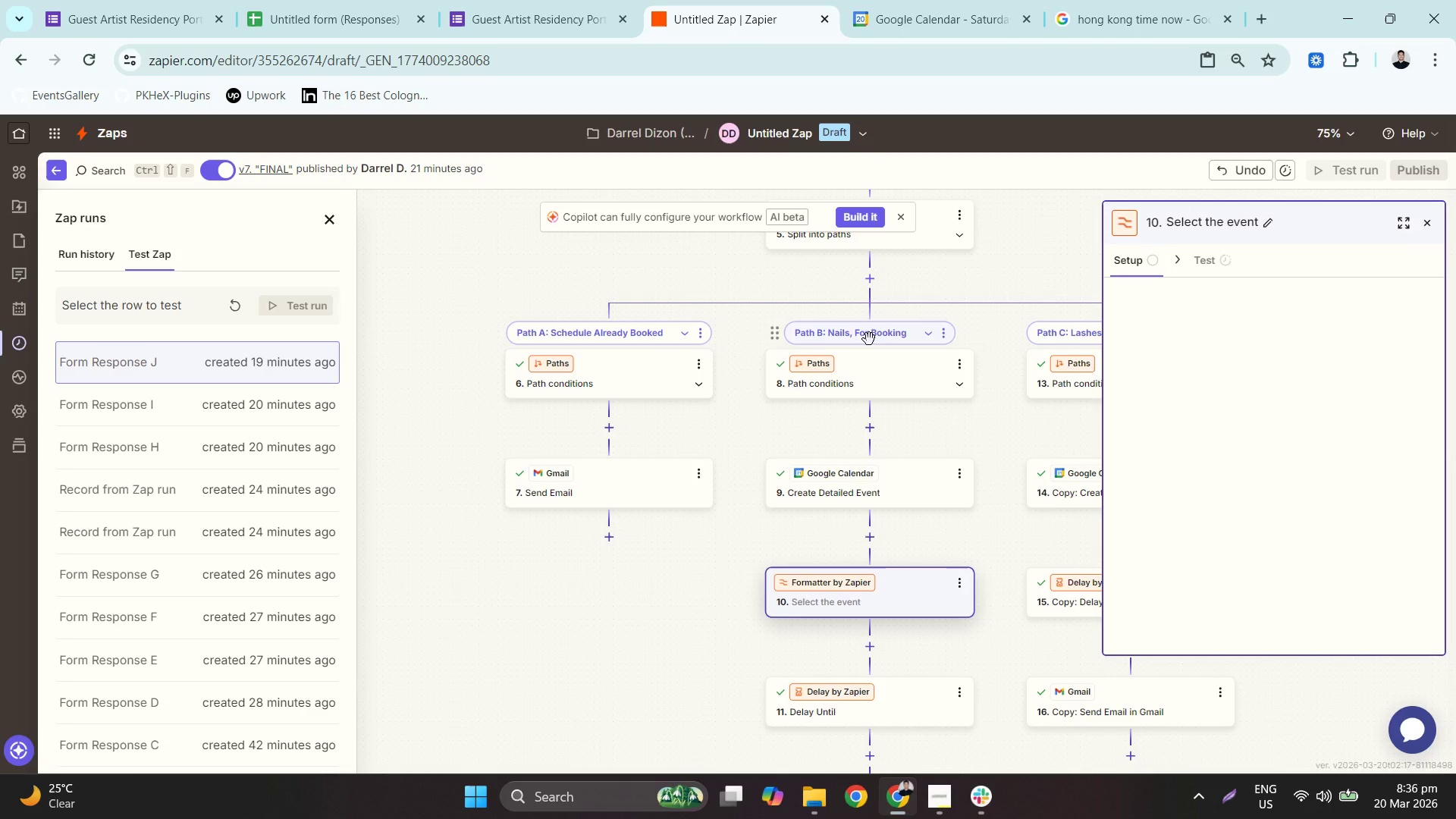 
mouse_move([989, 474])
 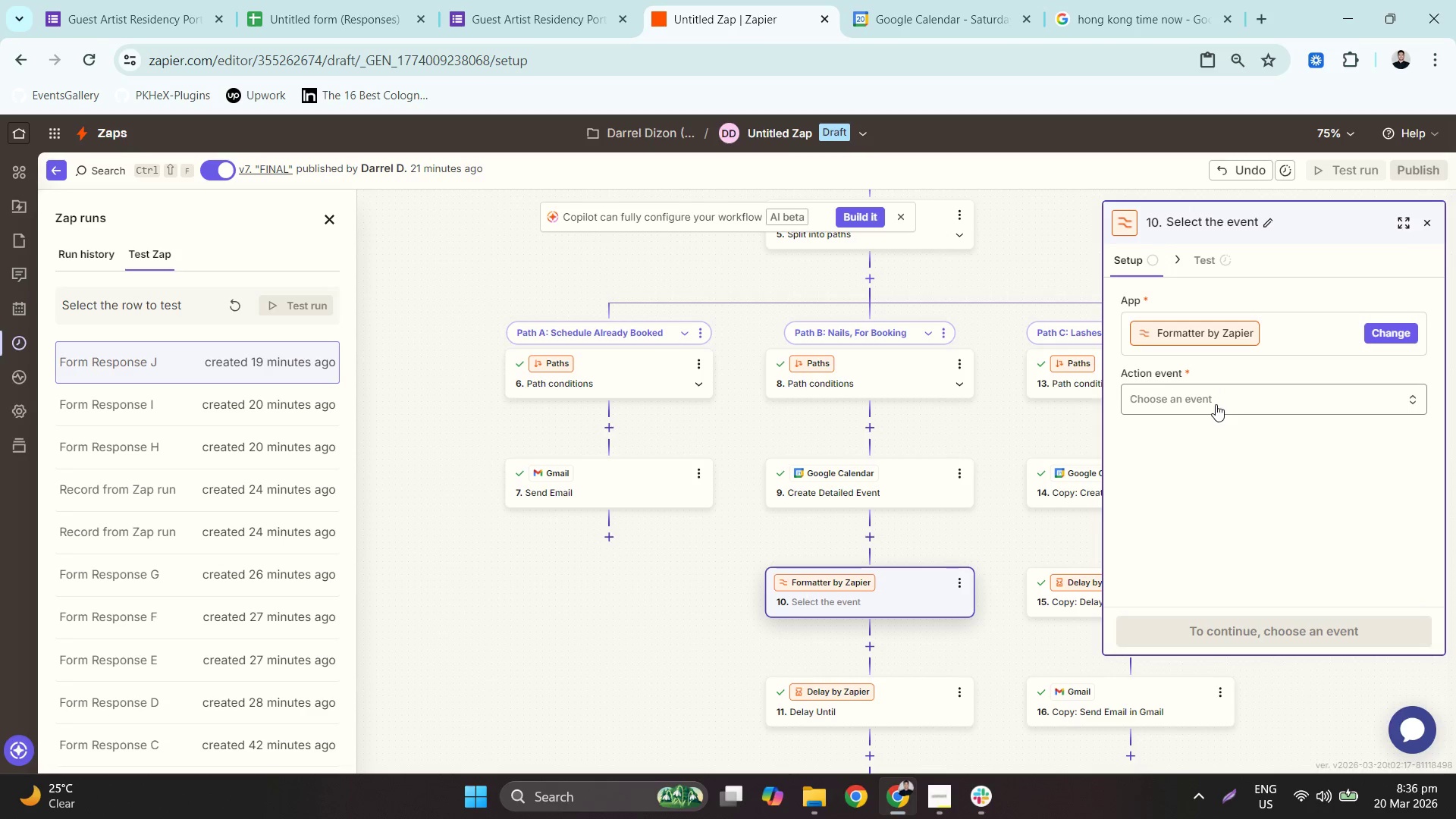 
left_click([1216, 404])
 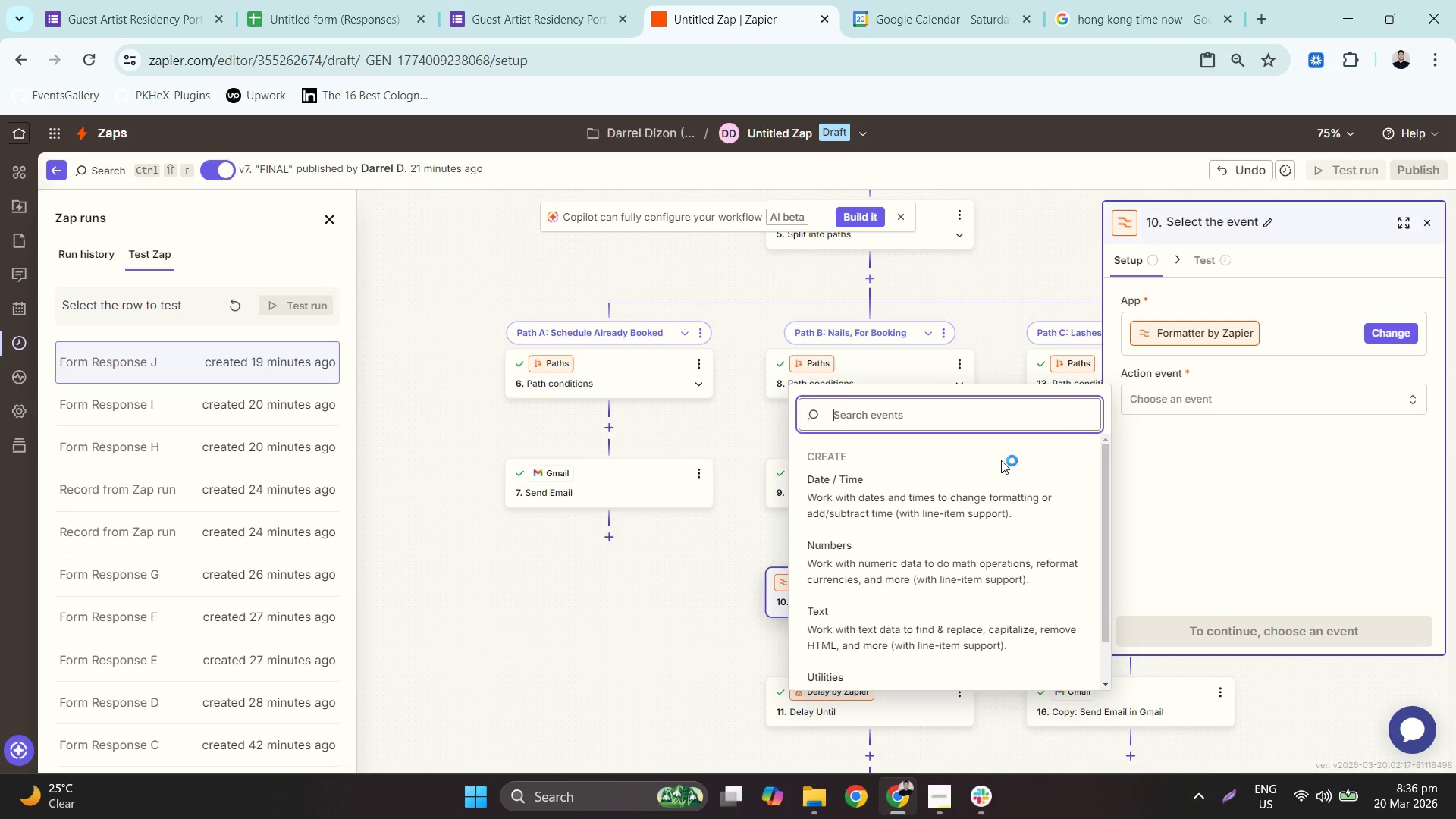 
left_click([907, 481])
 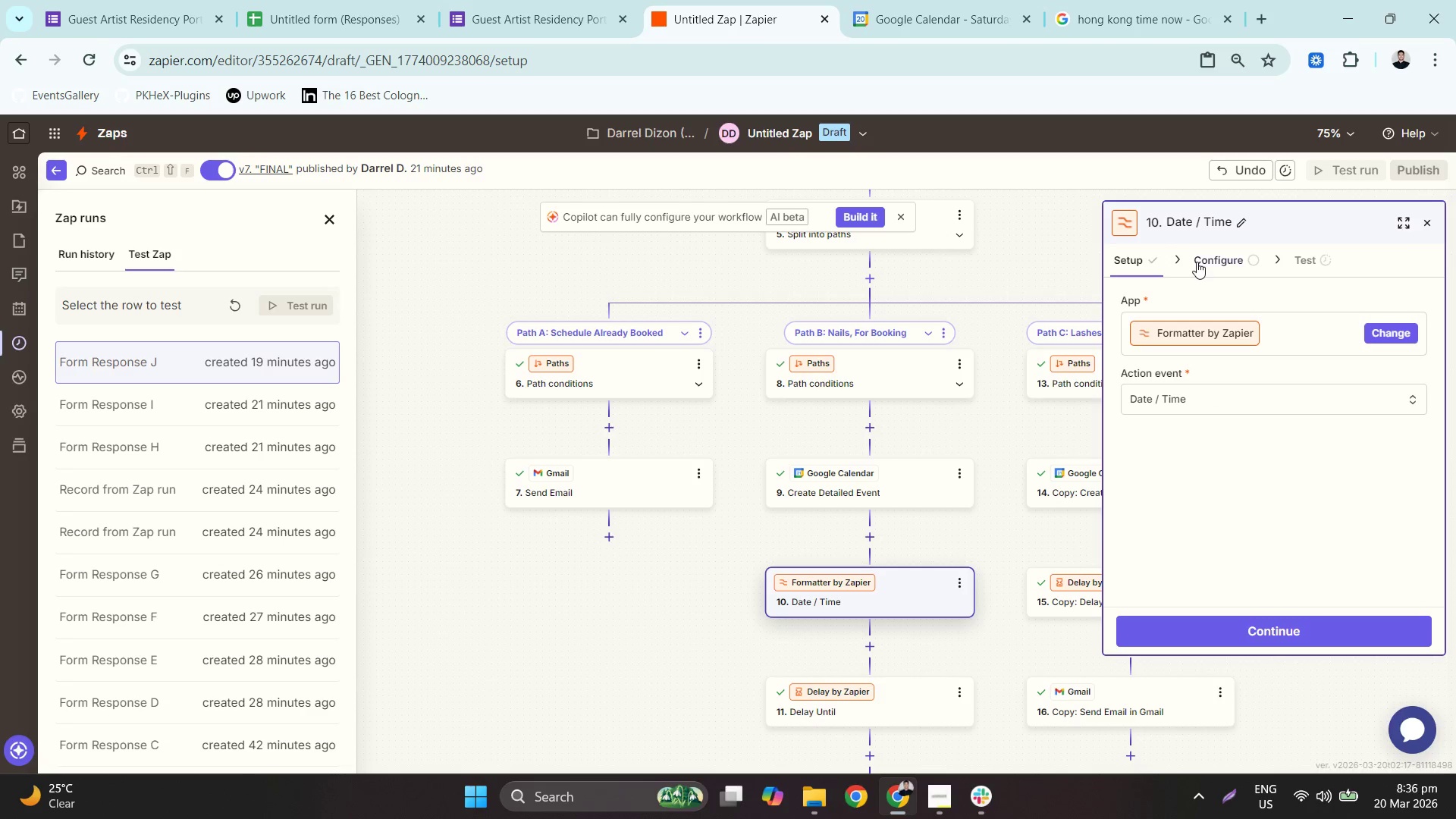 
left_click([1204, 262])
 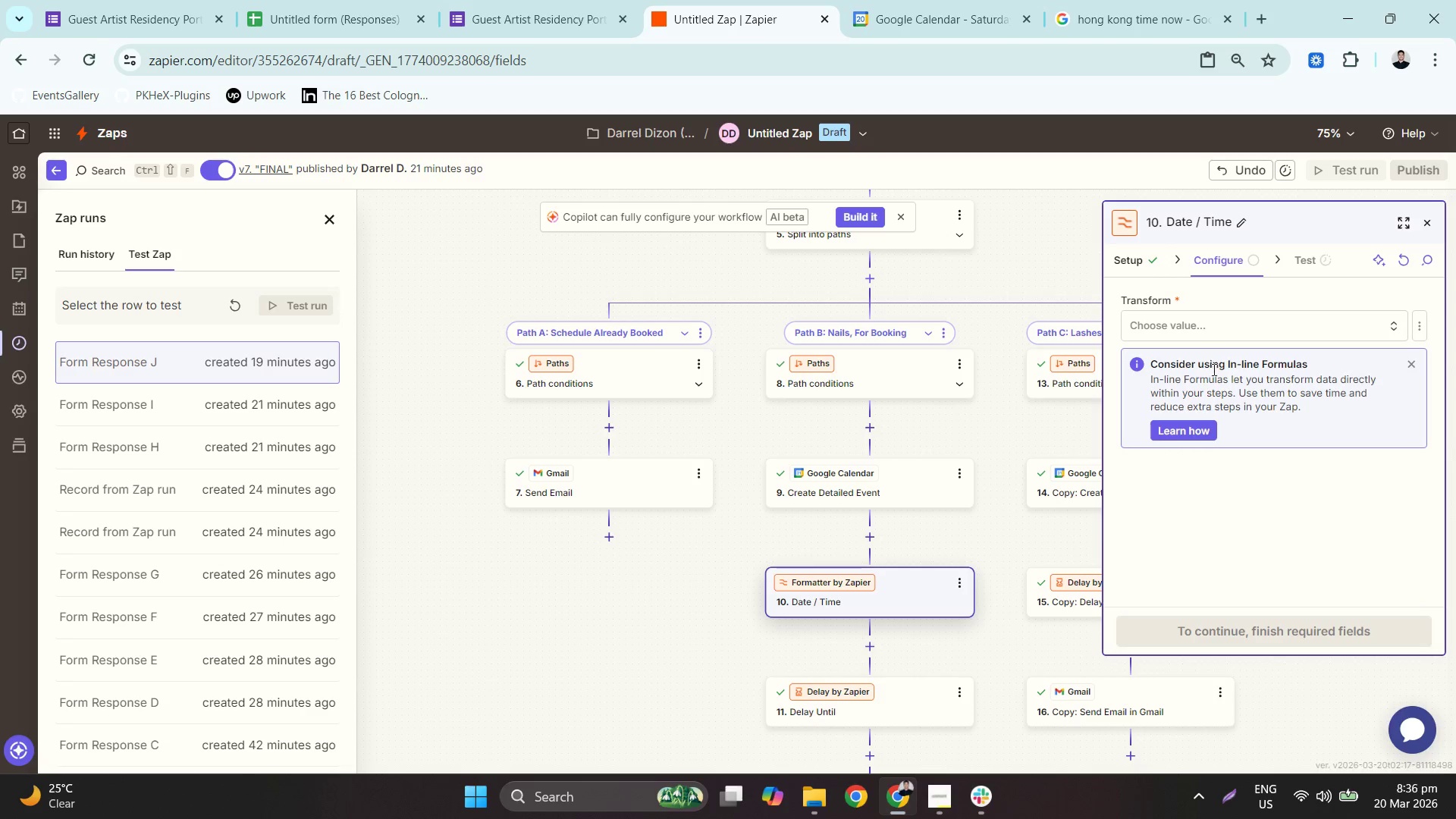 
left_click([1200, 331])
 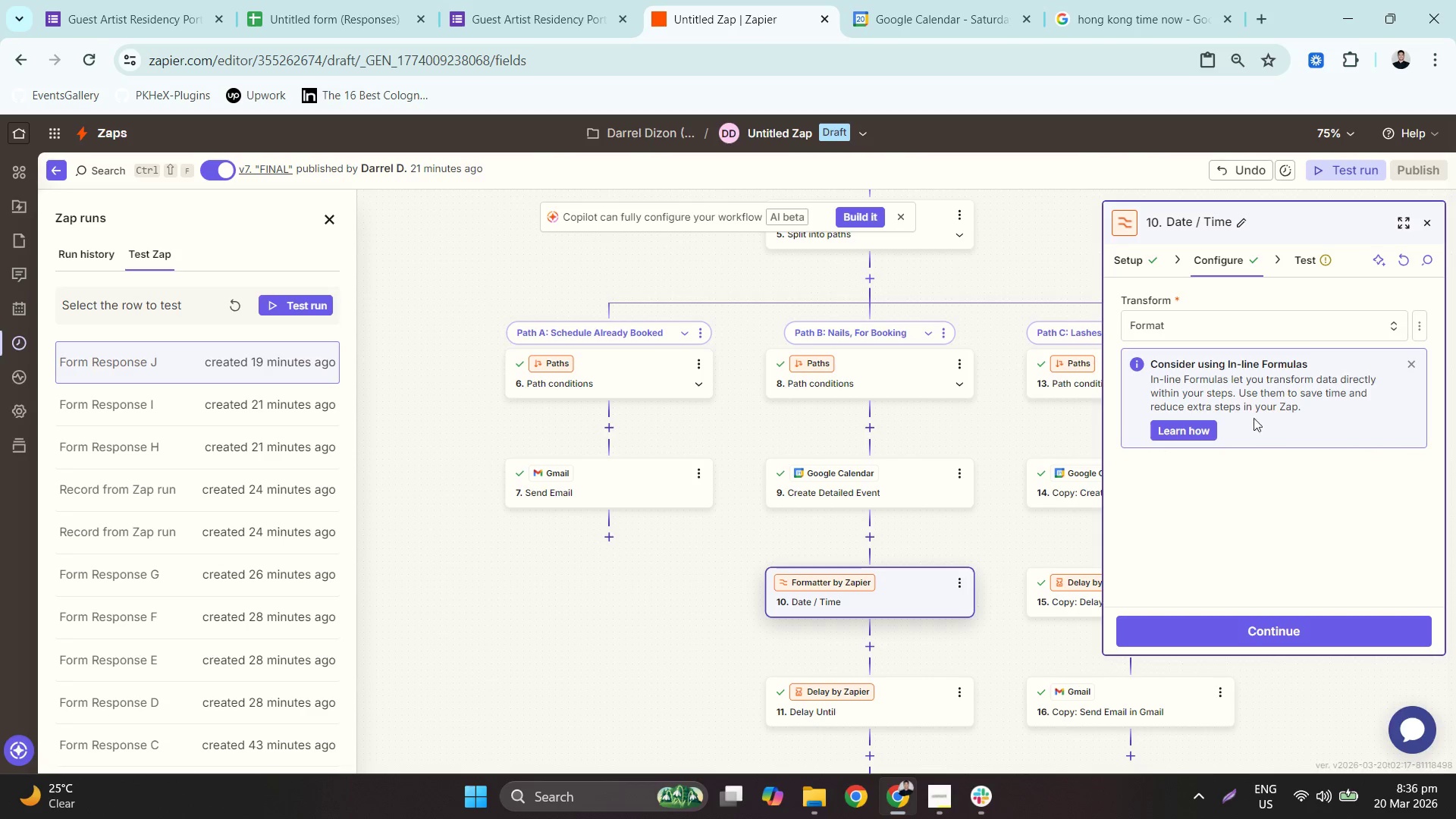 
scroll: coordinate [1262, 517], scroll_direction: down, amount: 2.0
 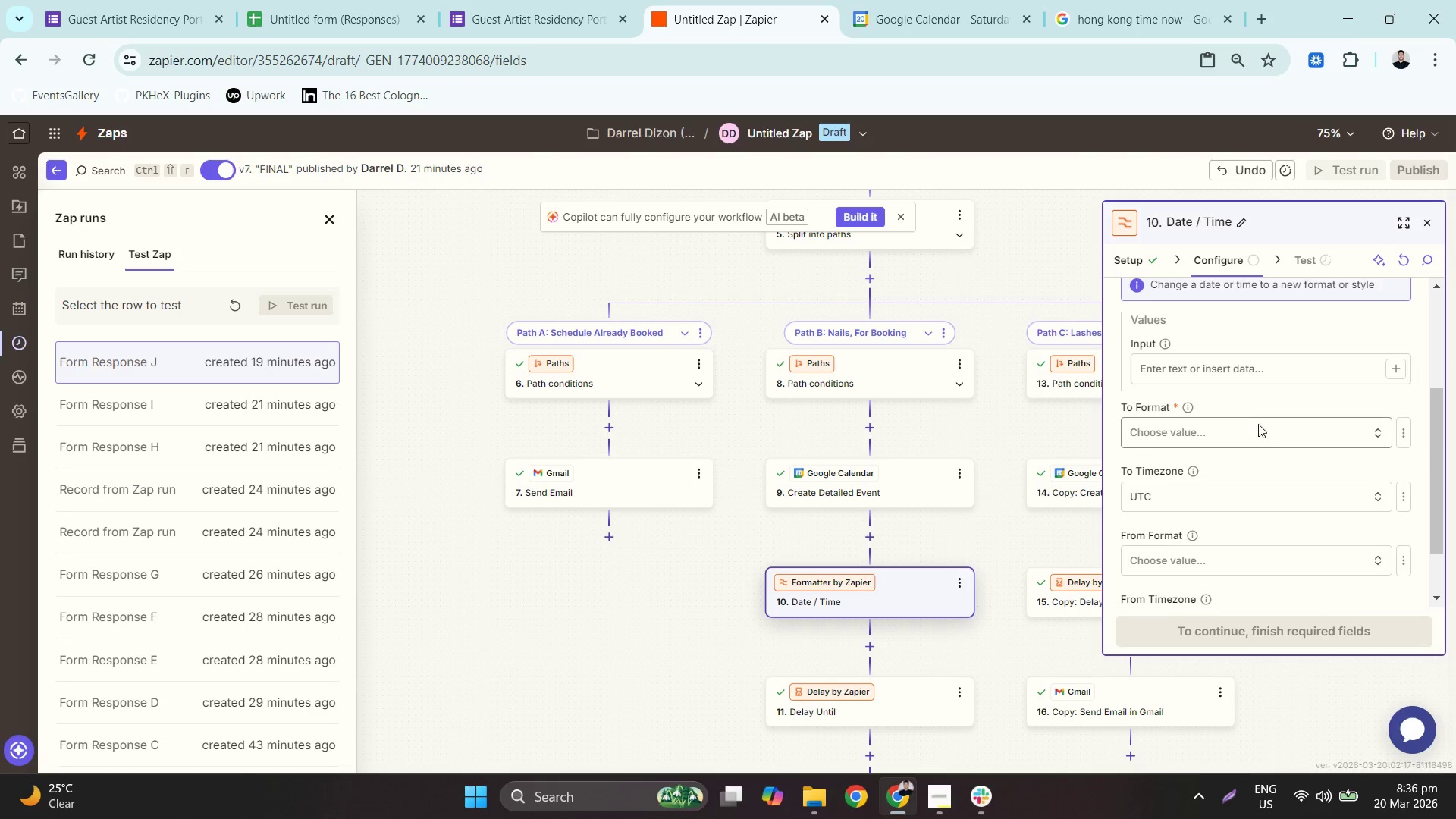 
left_click([1254, 439])
 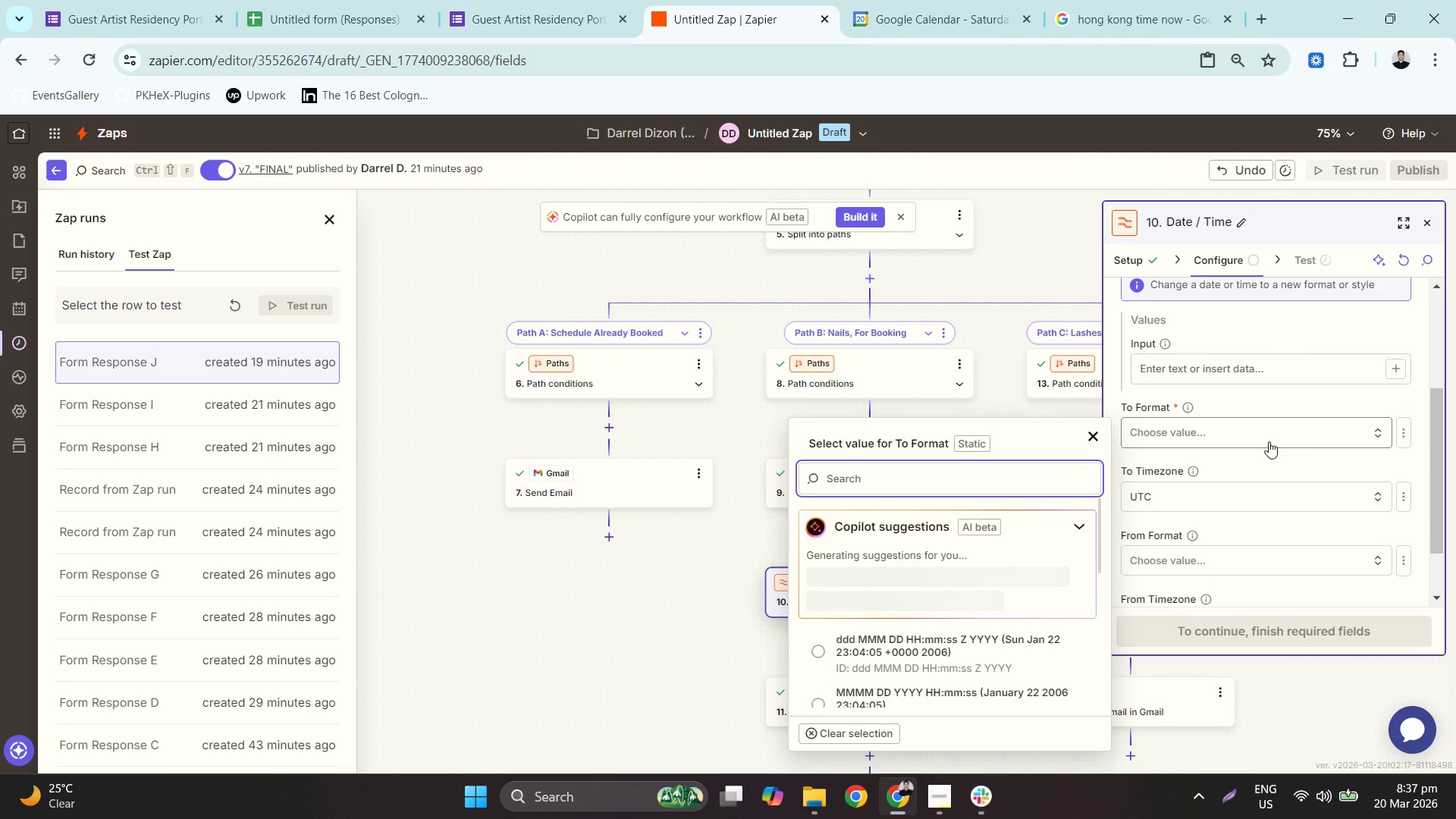 
left_click([1295, 381])
 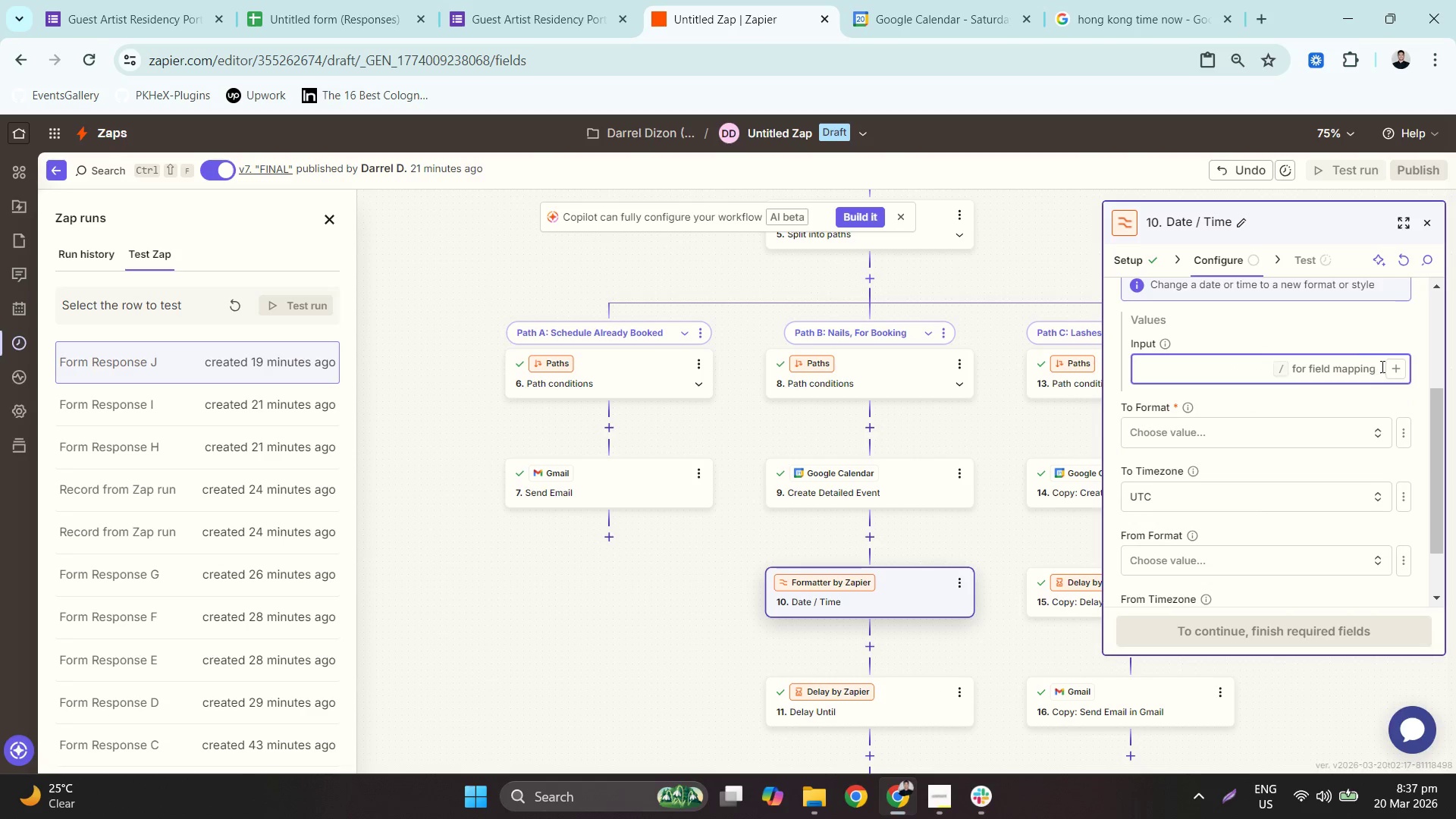 
left_click([1392, 366])
 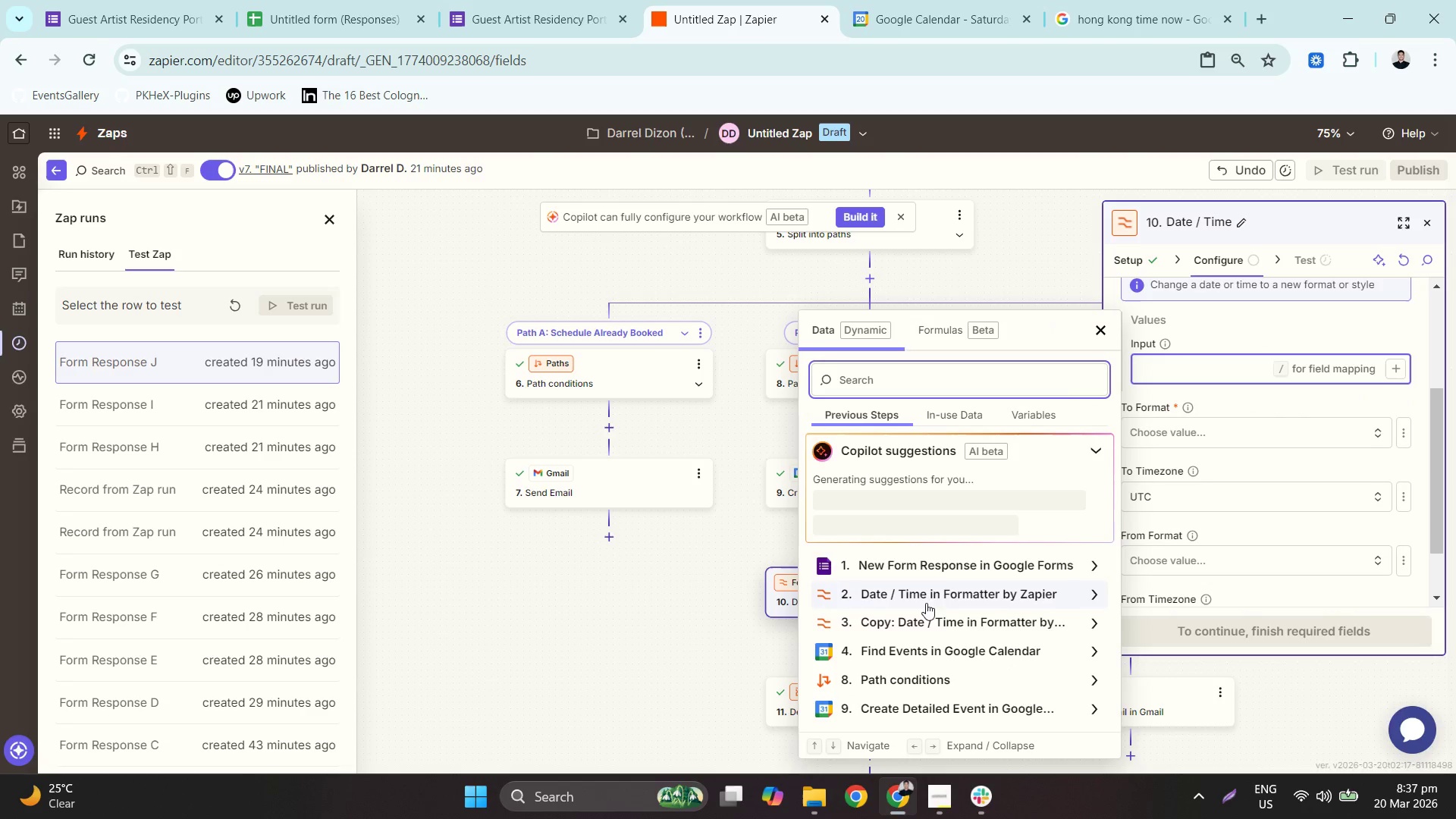 
mouse_move([979, 588])
 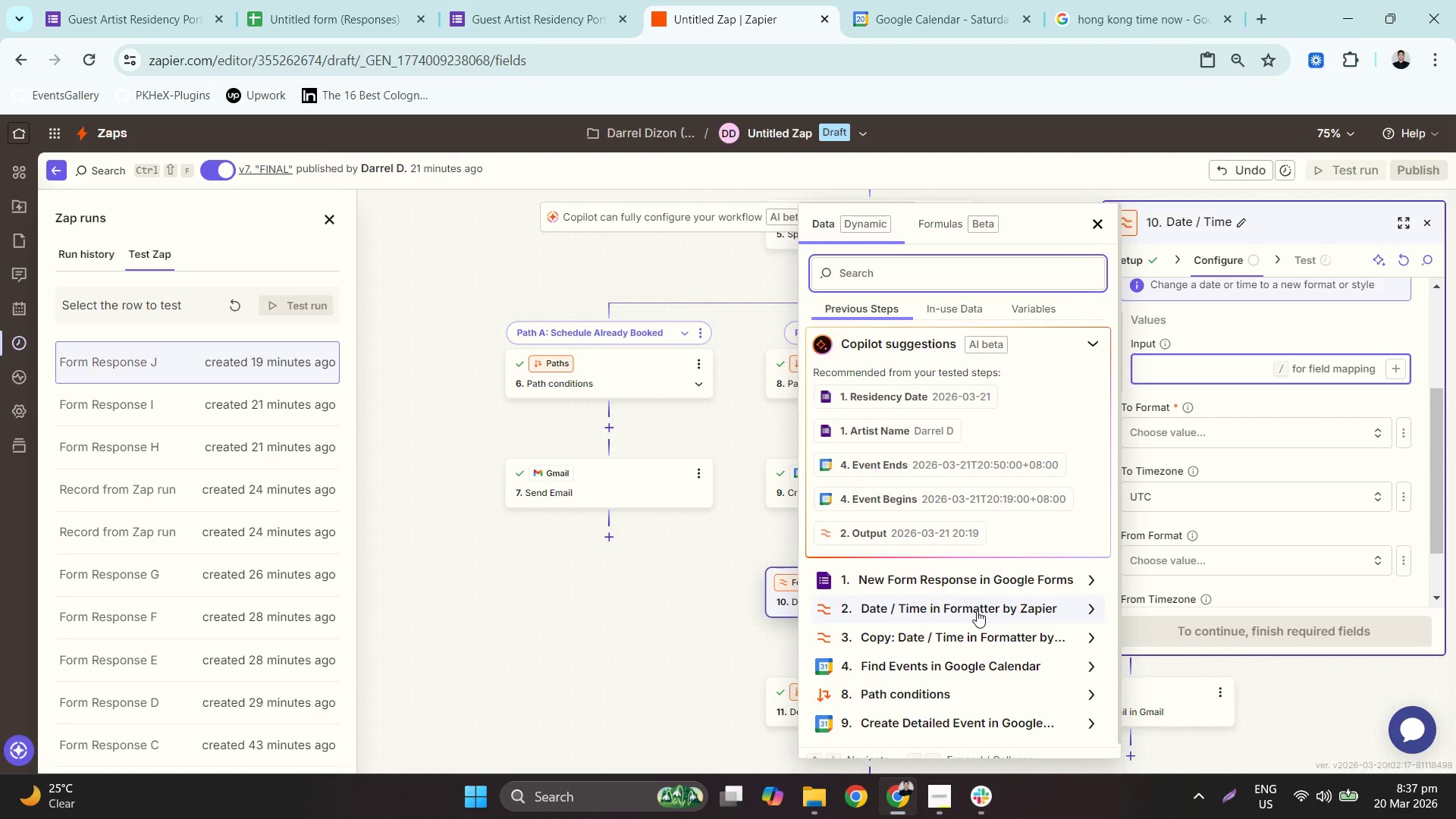 
left_click([977, 610])
 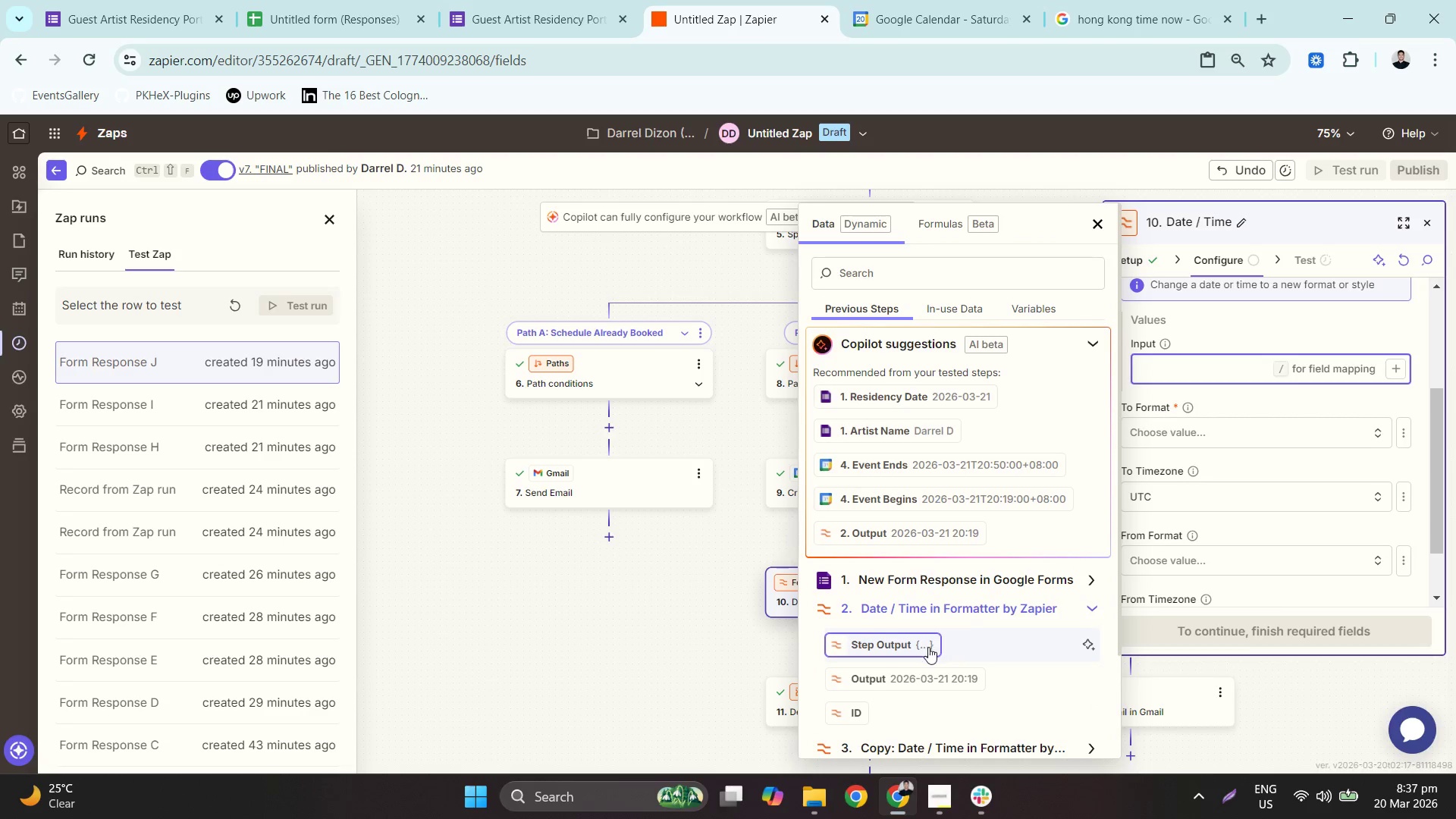 
left_click([919, 669])
 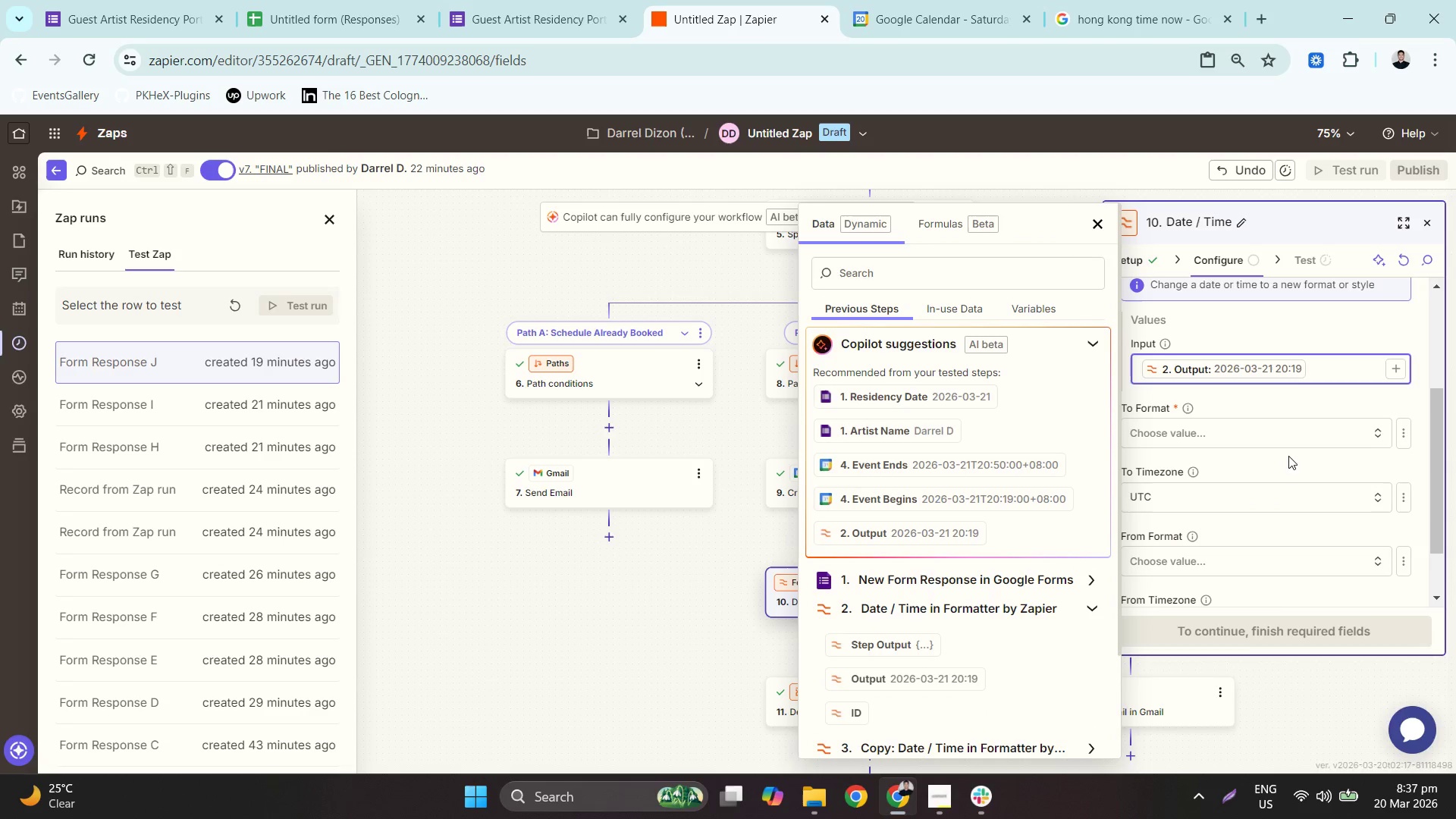 
mouse_move([1234, 450])
 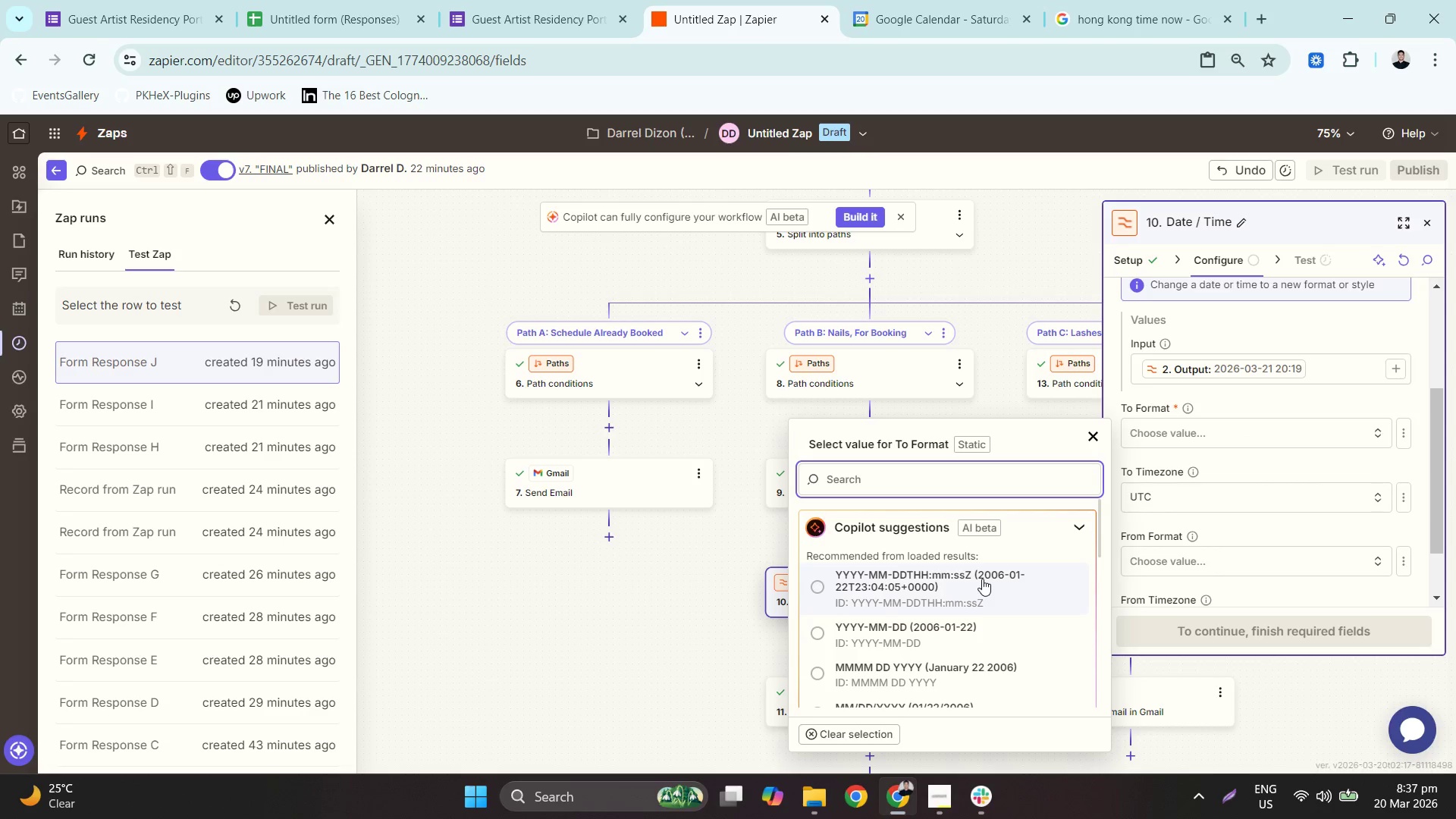 
scroll: coordinate [982, 579], scroll_direction: up, amount: 1.0
 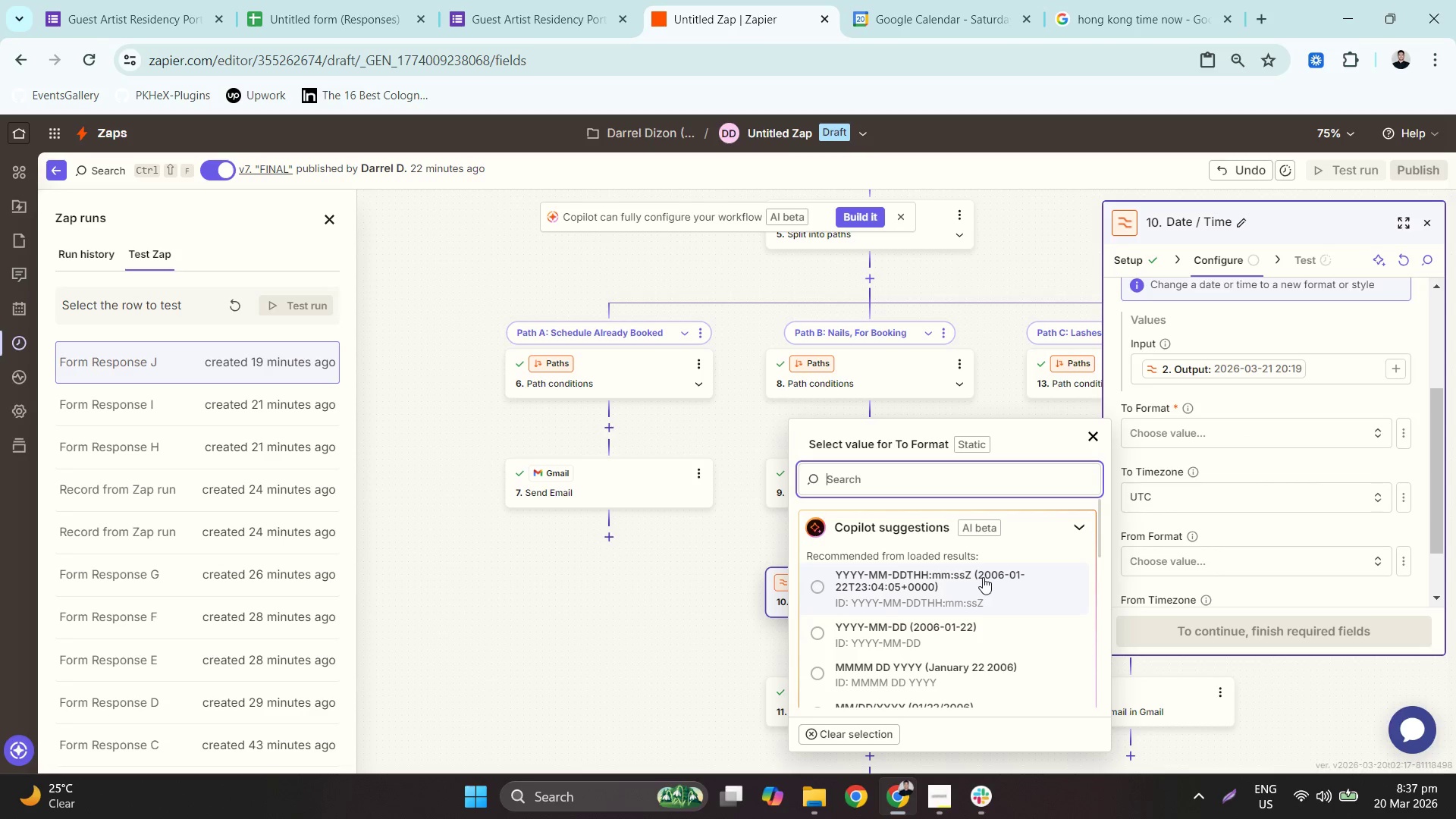 
left_click([983, 577])
 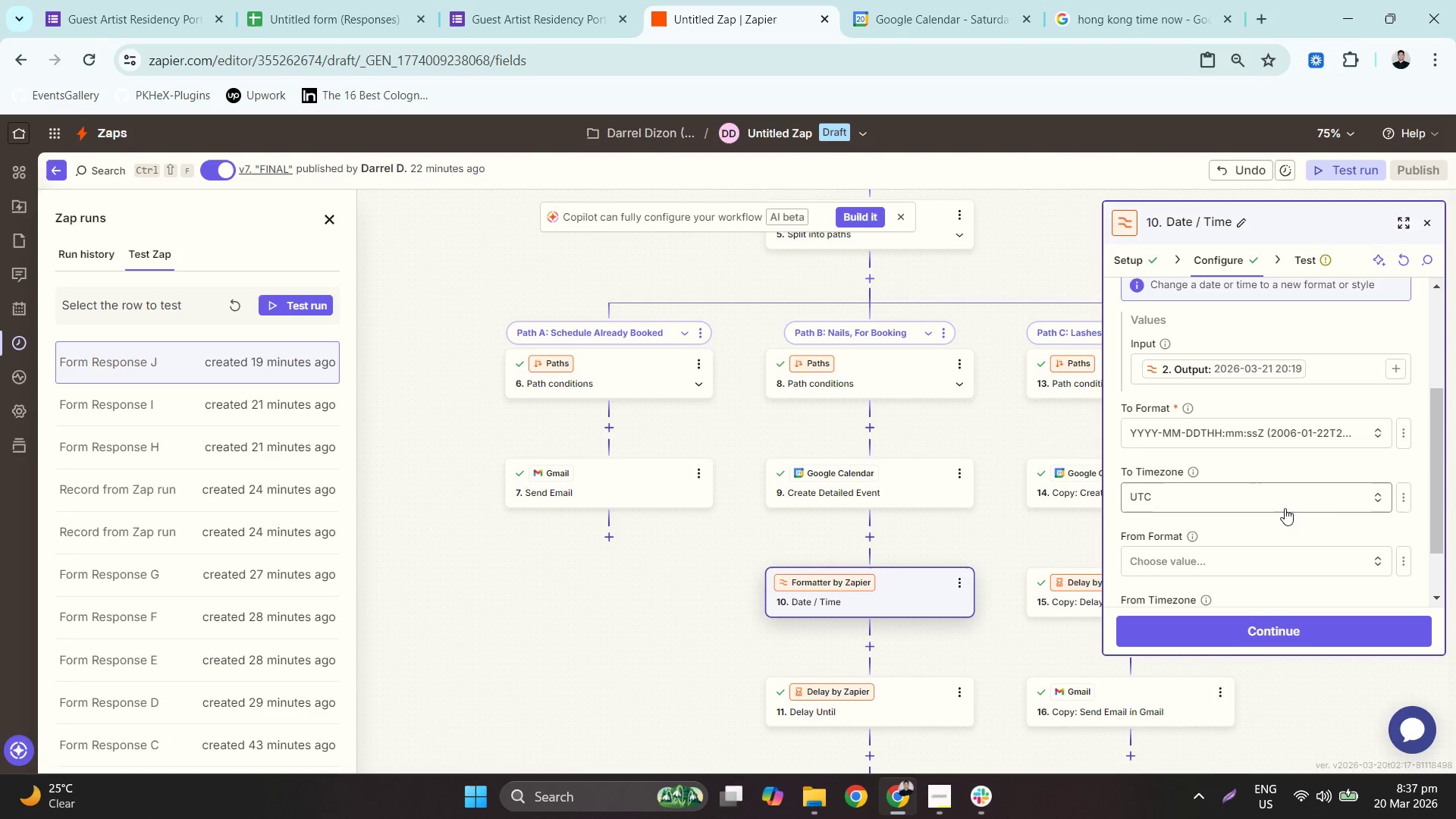 
scroll: coordinate [1295, 510], scroll_direction: down, amount: 3.0
 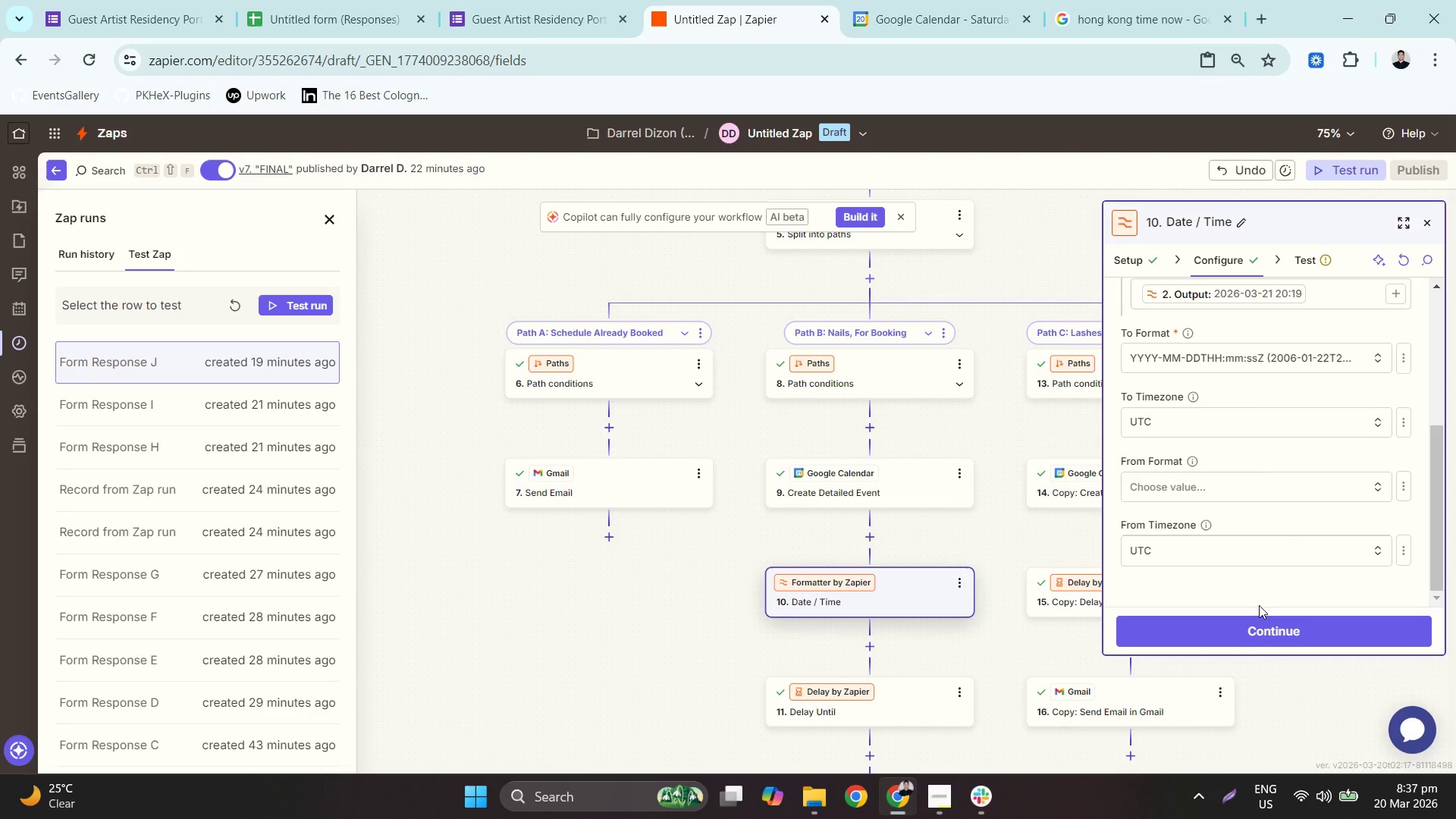 
left_click([1257, 425])
 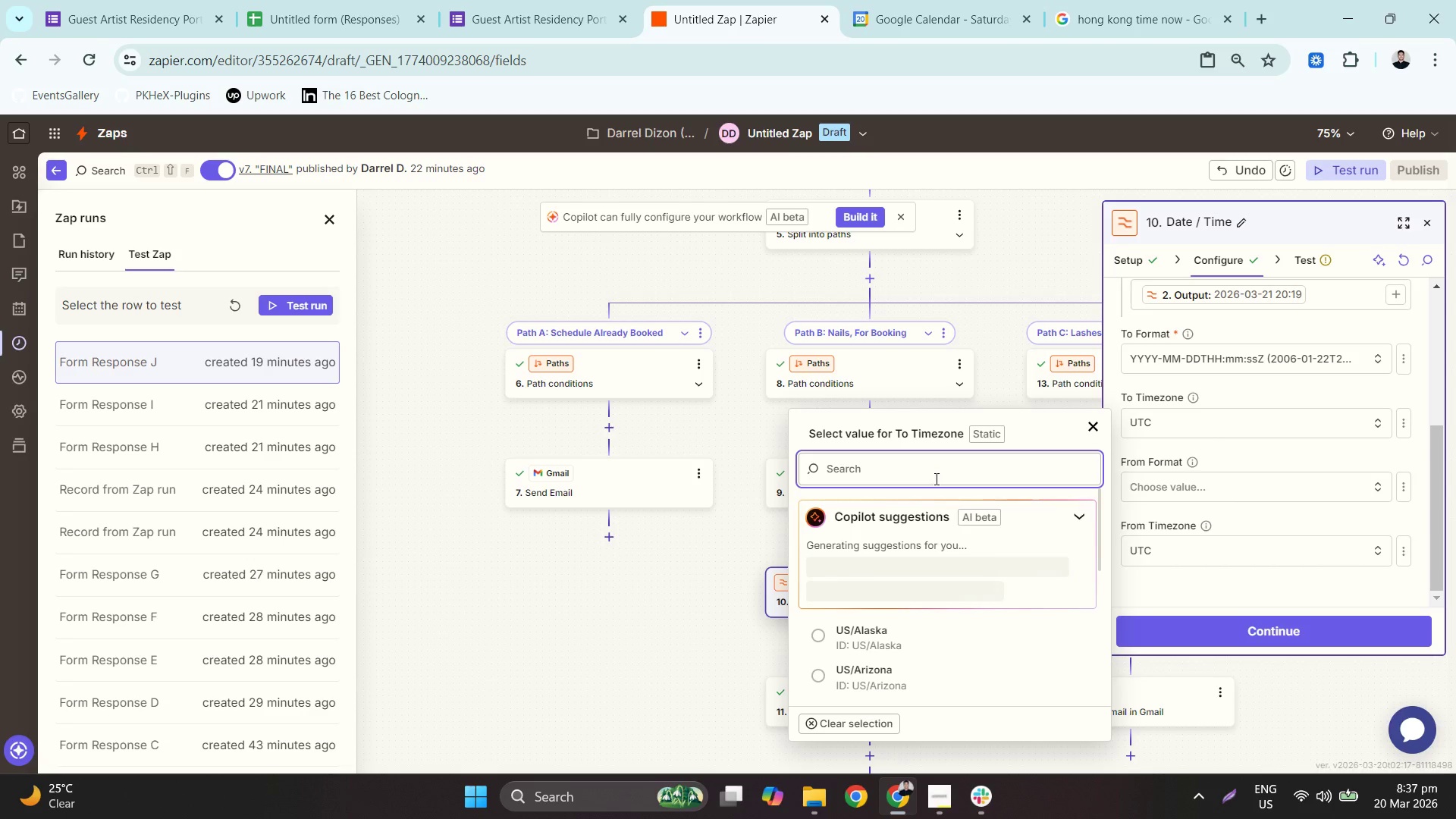 
type(hon)
 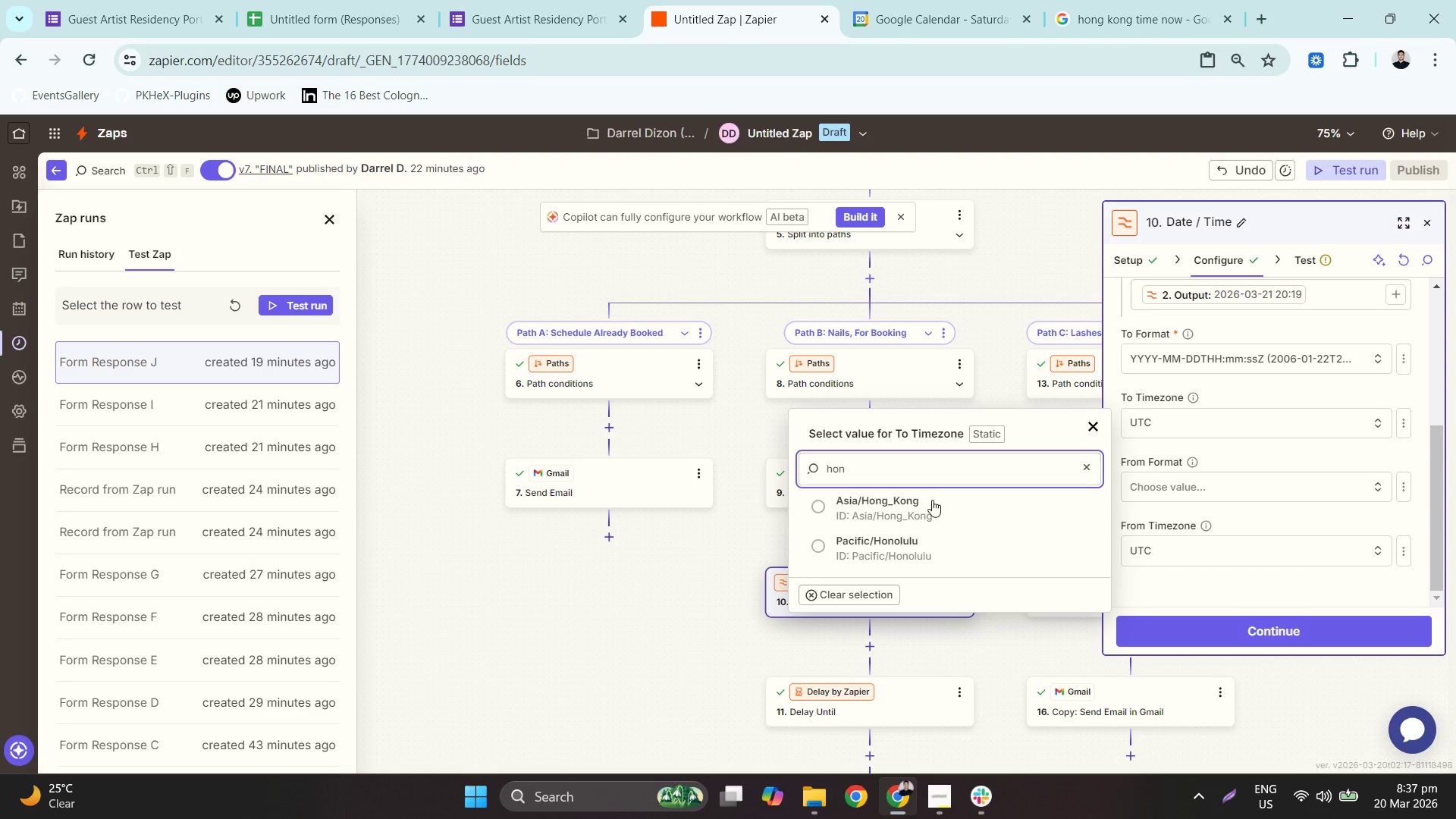 
left_click([932, 500])
 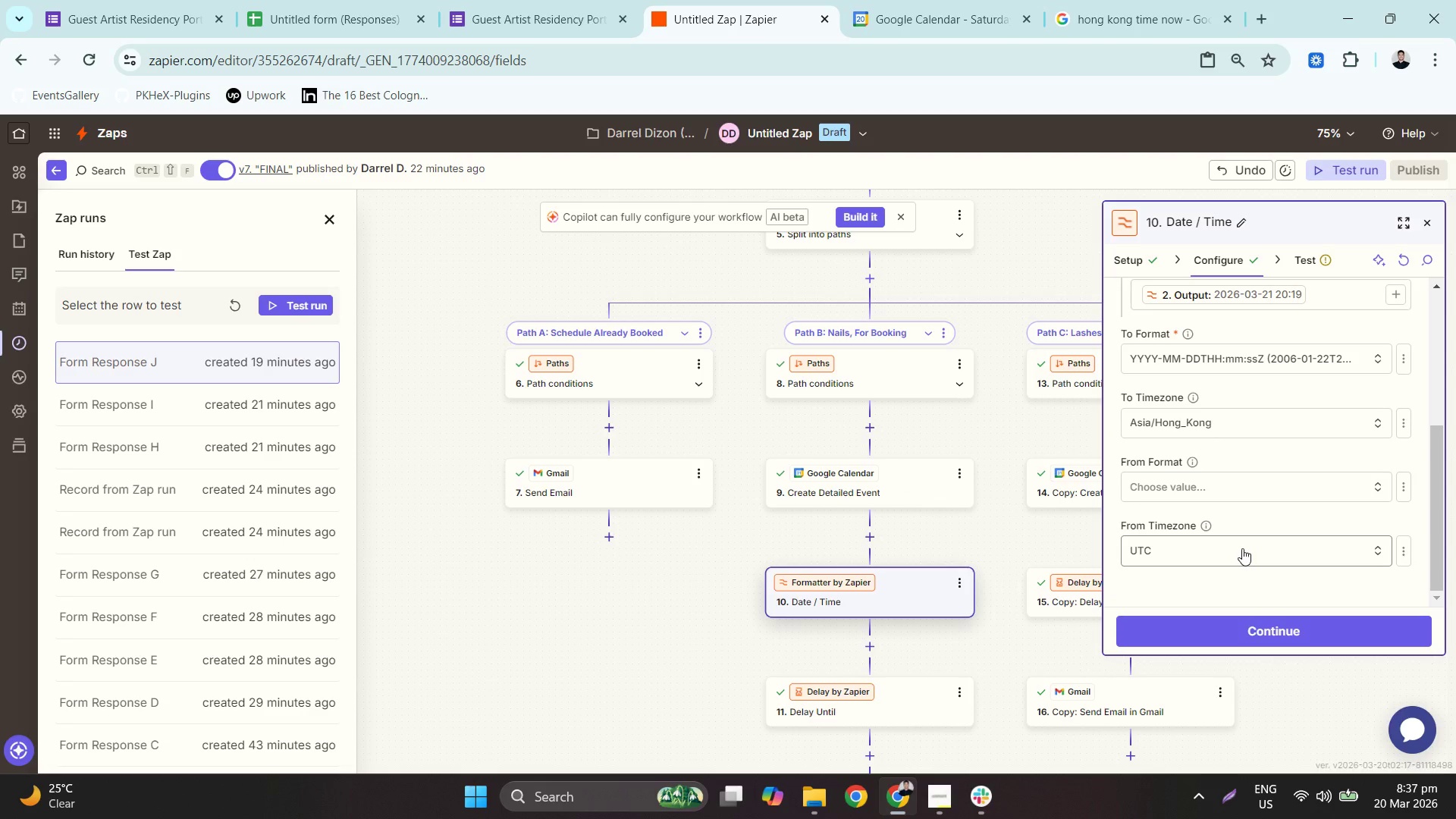 
left_click([1244, 559])
 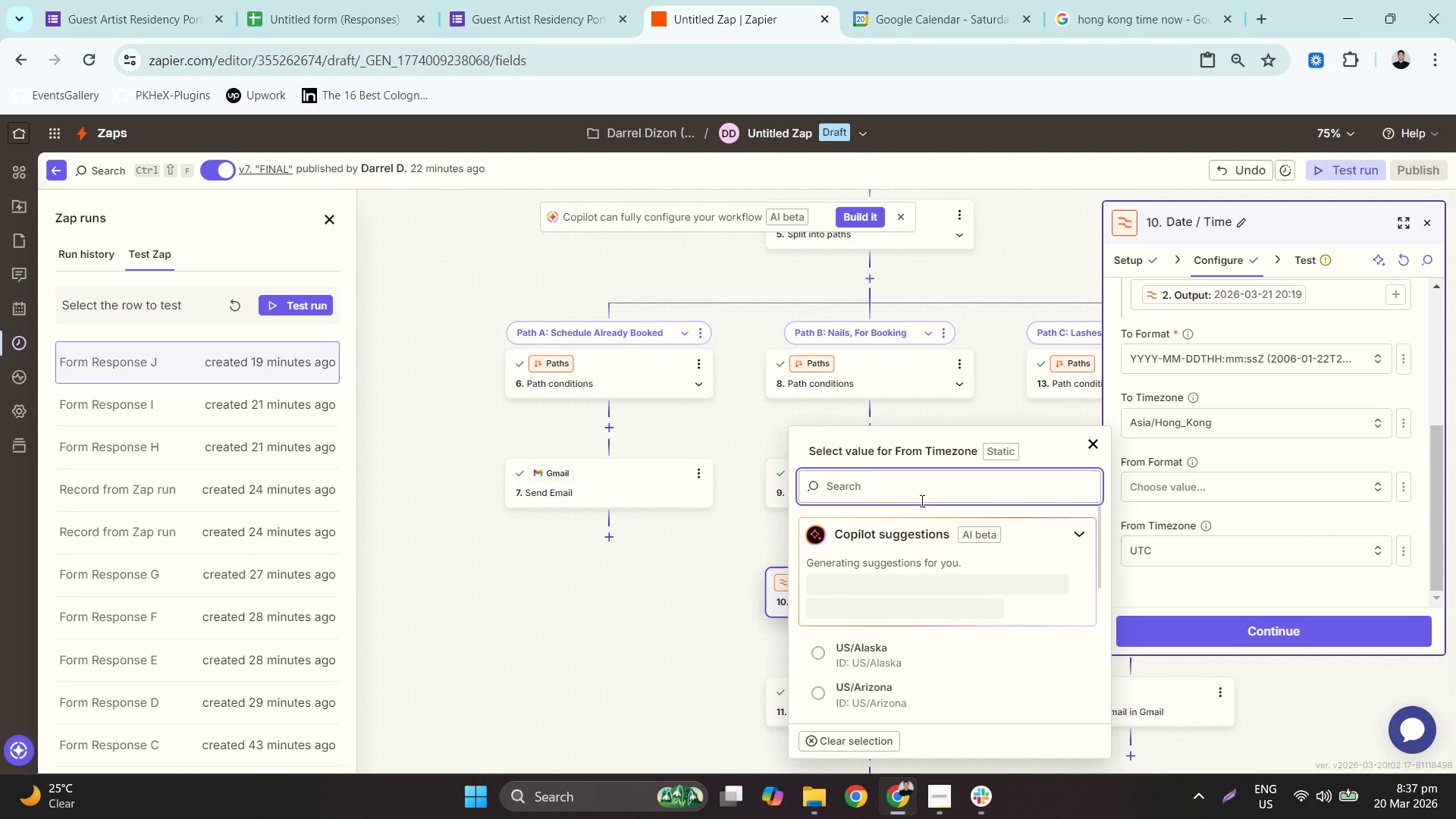 
type(hong)
 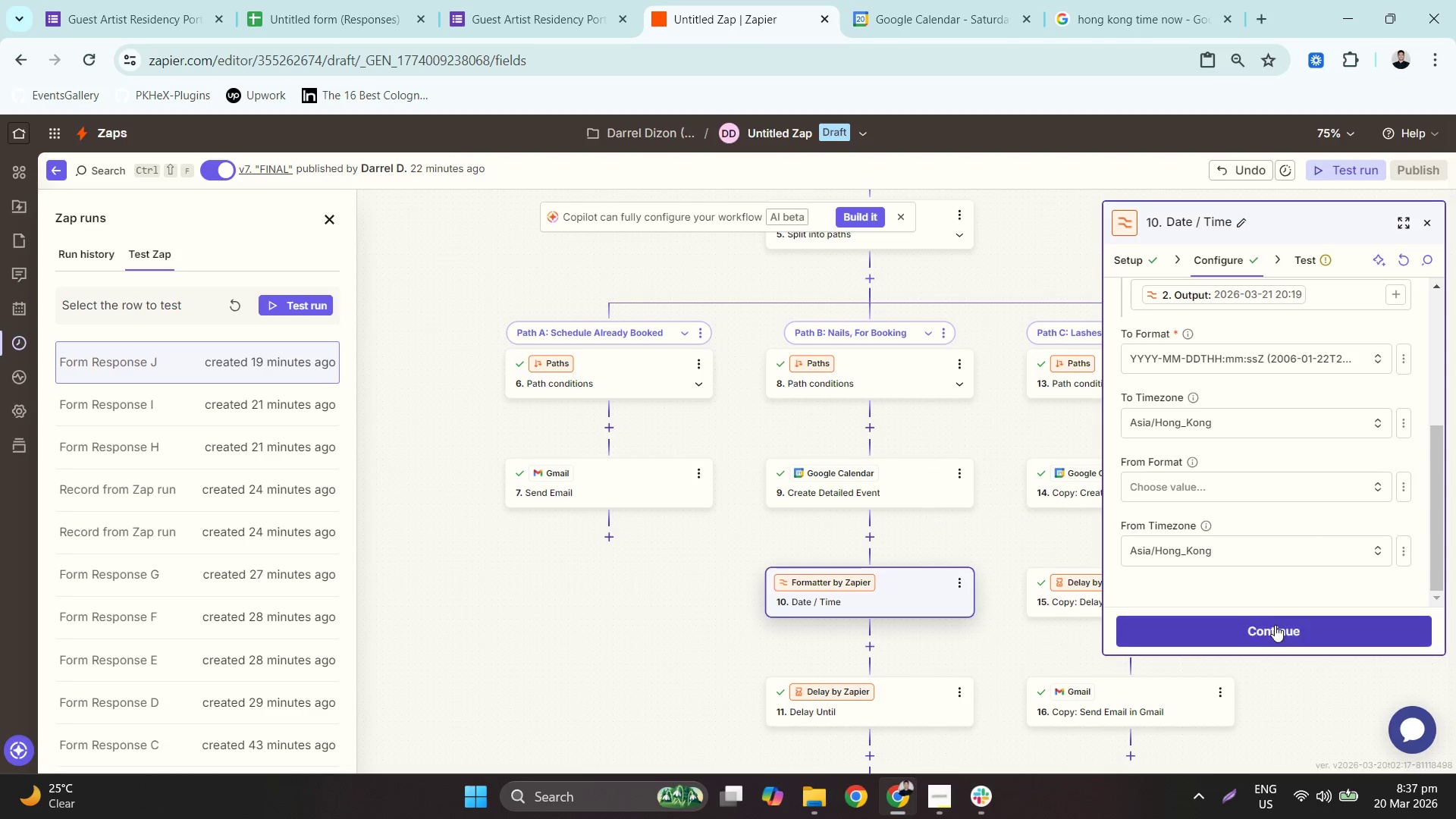 
left_click([1281, 629])
 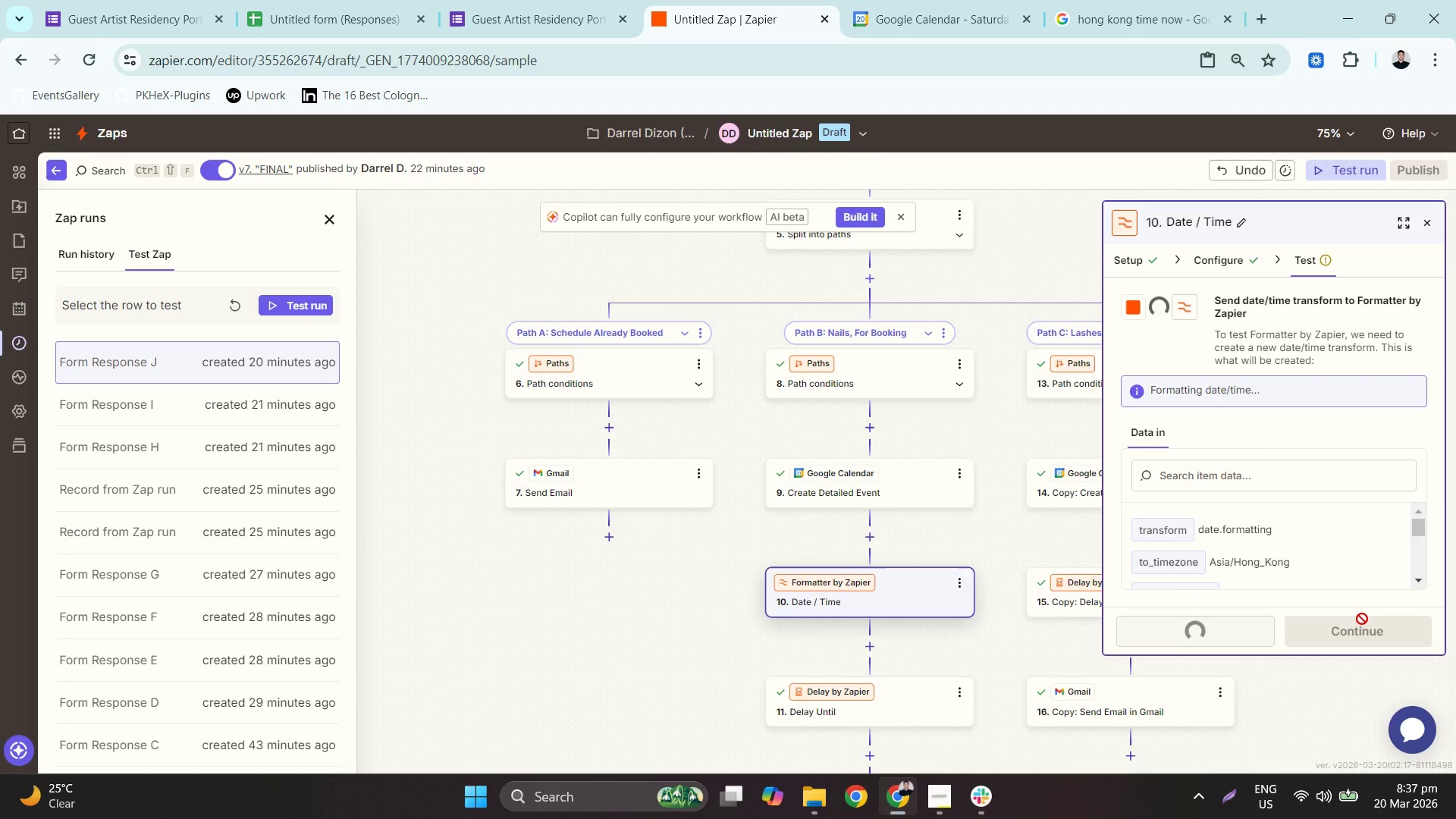 
wait(5.09)
 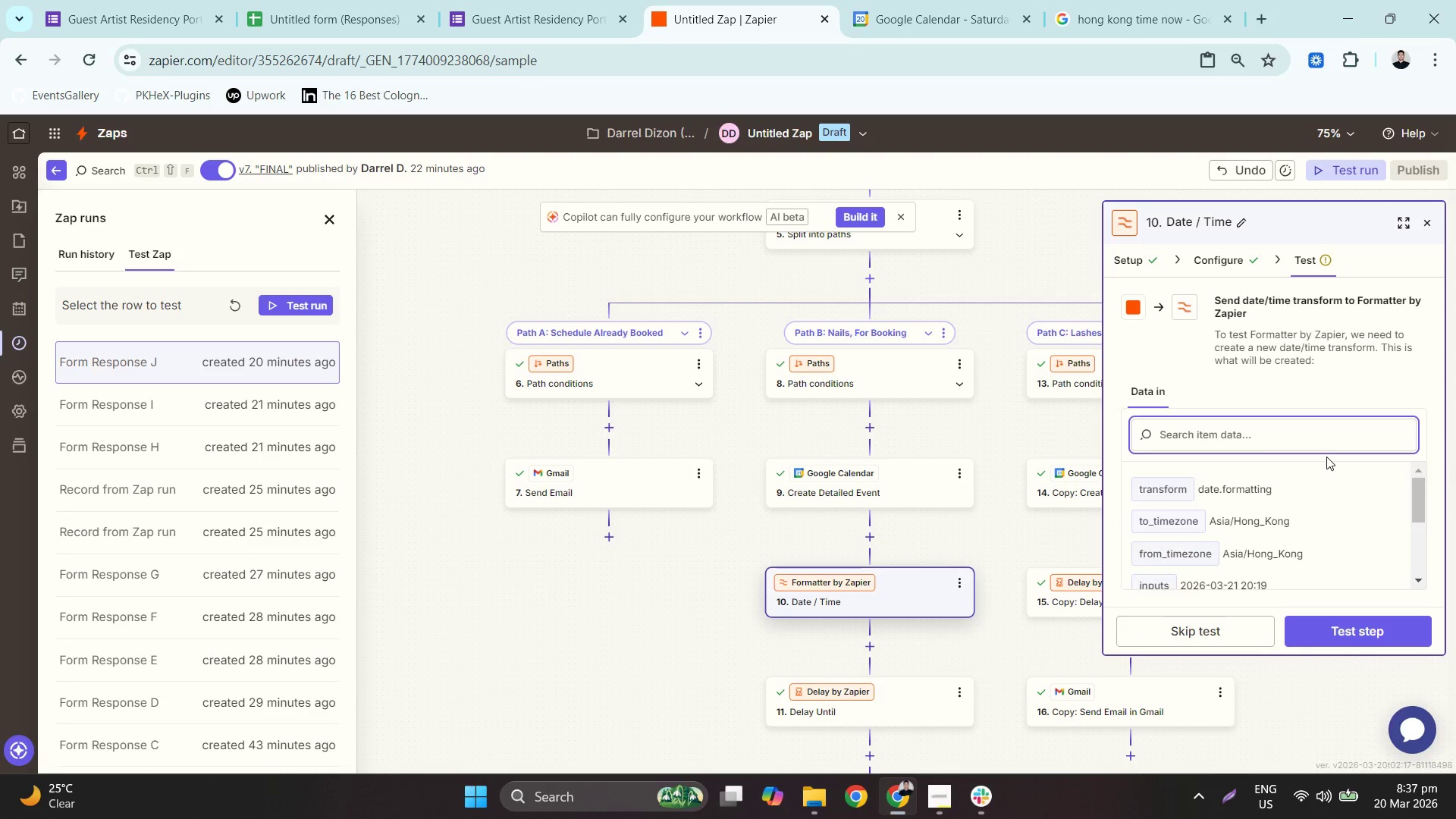 
scroll: coordinate [1373, 490], scroll_direction: down, amount: 2.0
 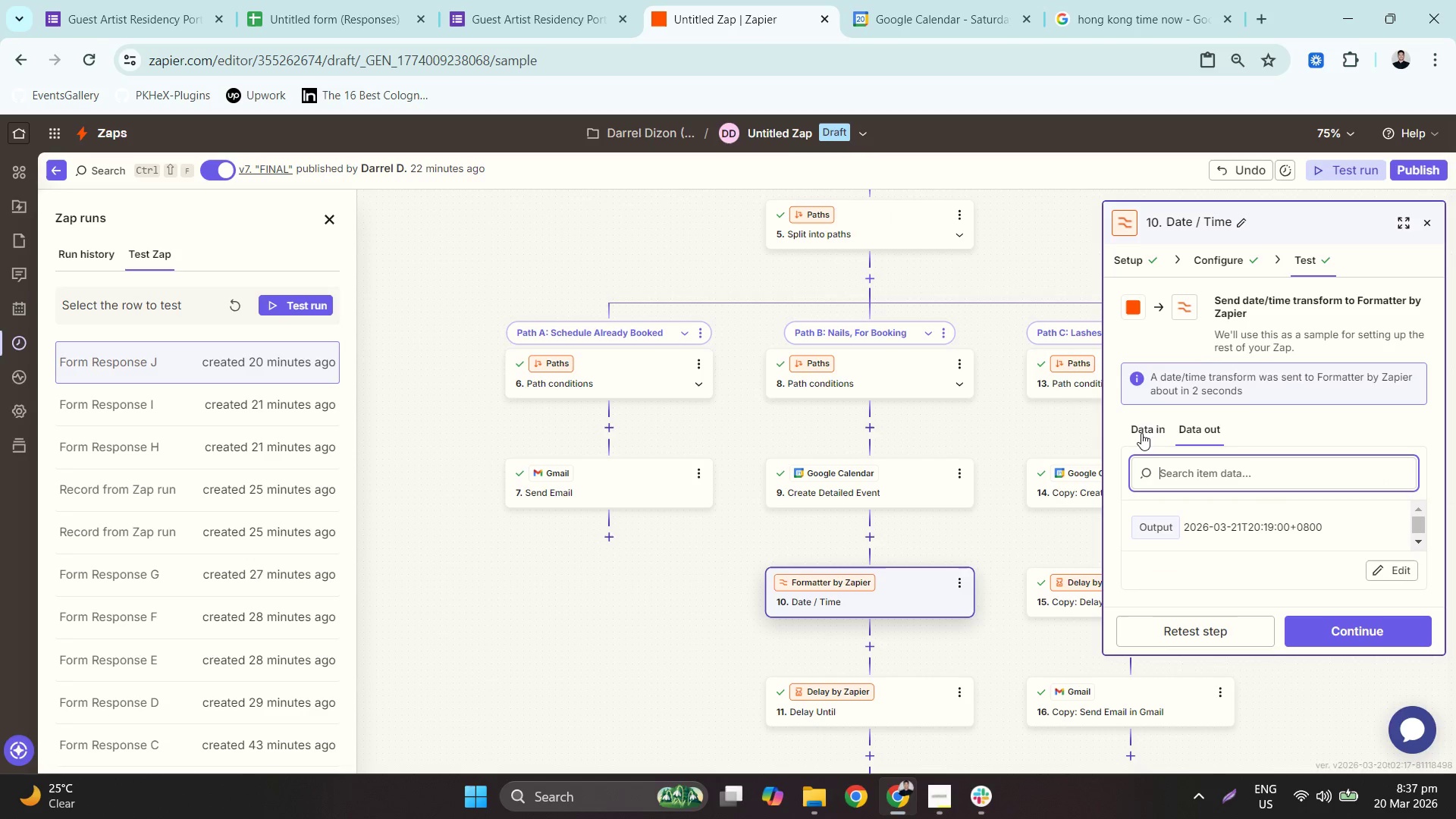 
left_click([1144, 435])
 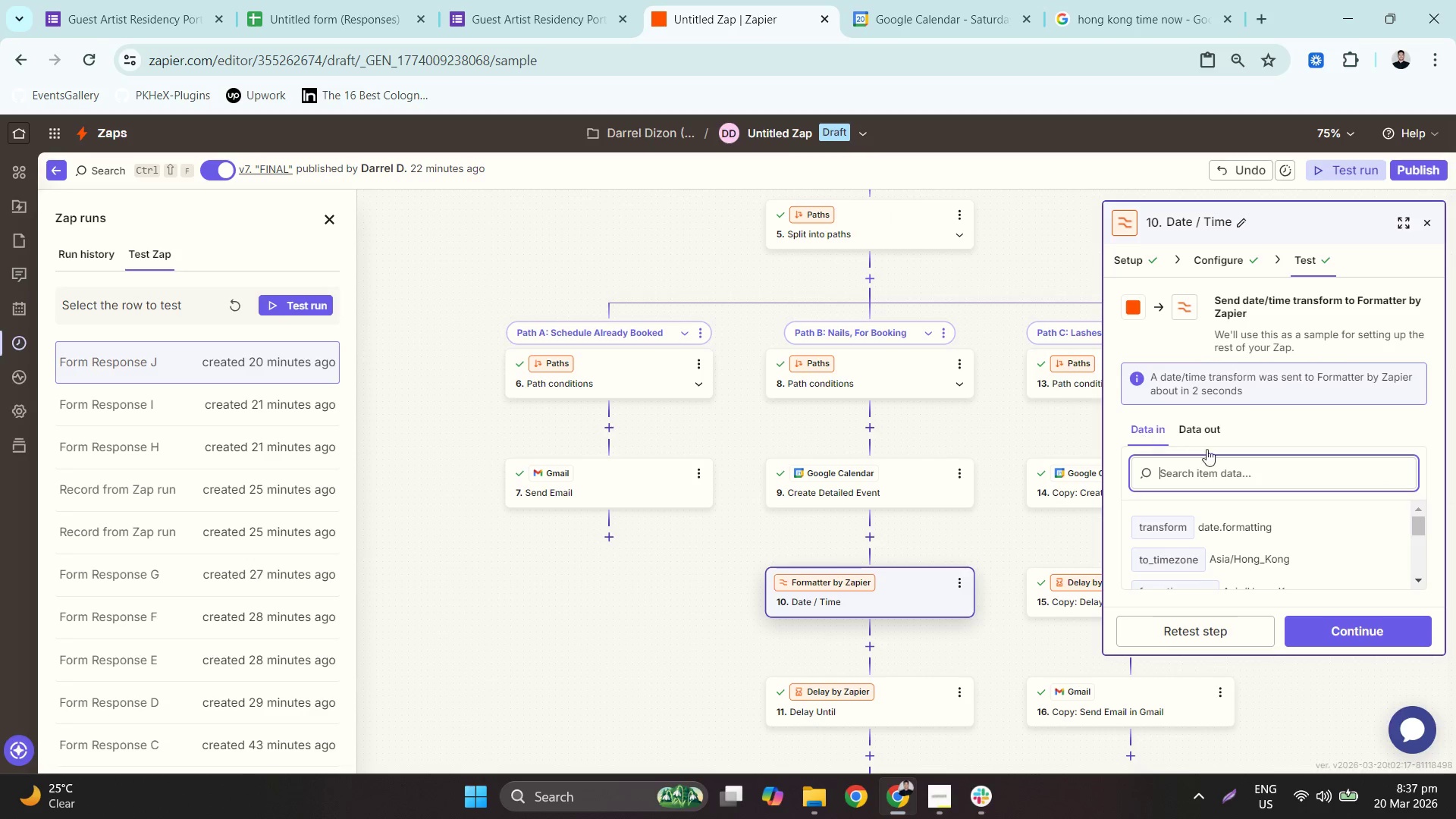 
scroll: coordinate [1335, 532], scroll_direction: down, amount: 1.0
 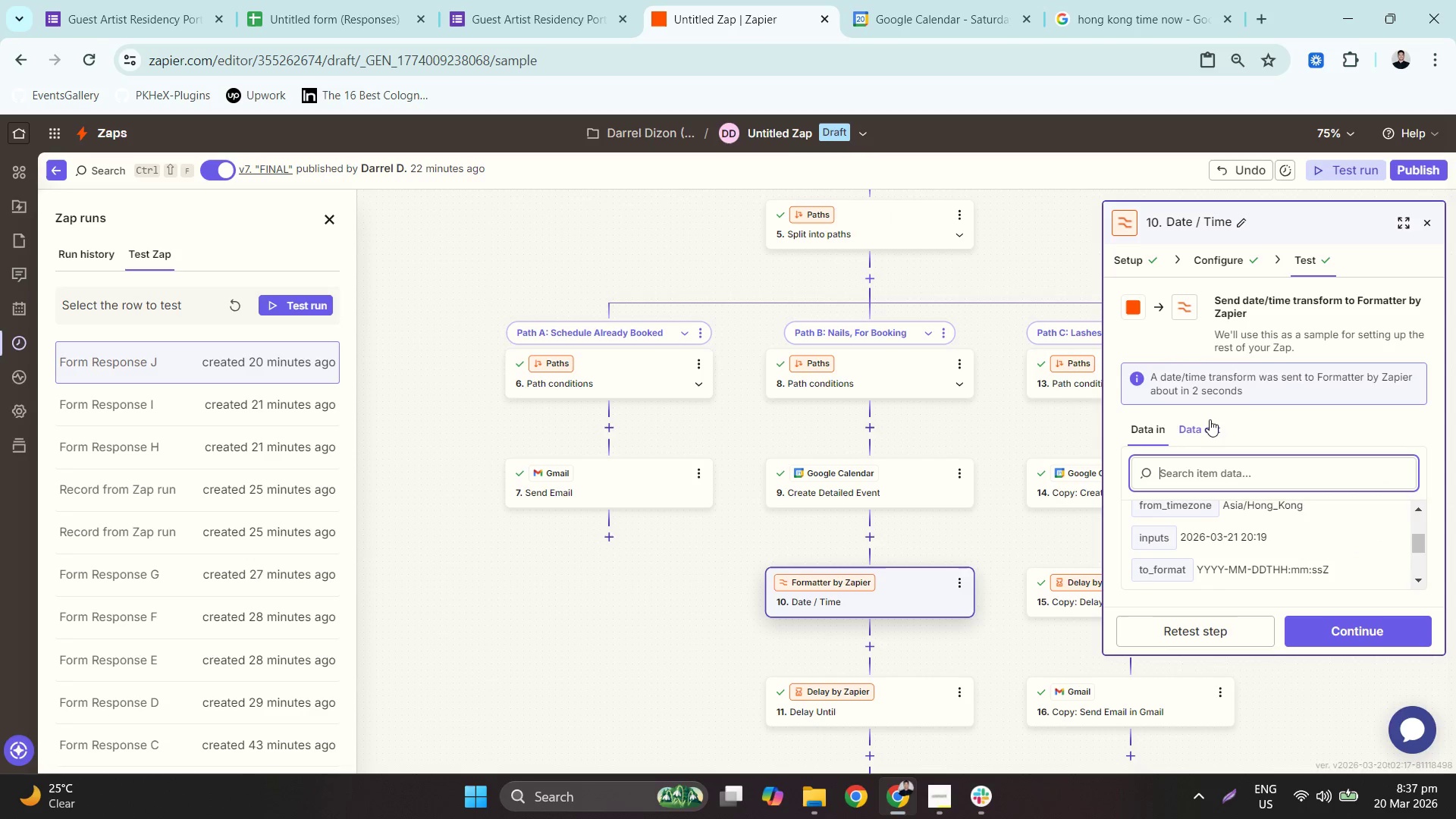 
left_click([1210, 419])
 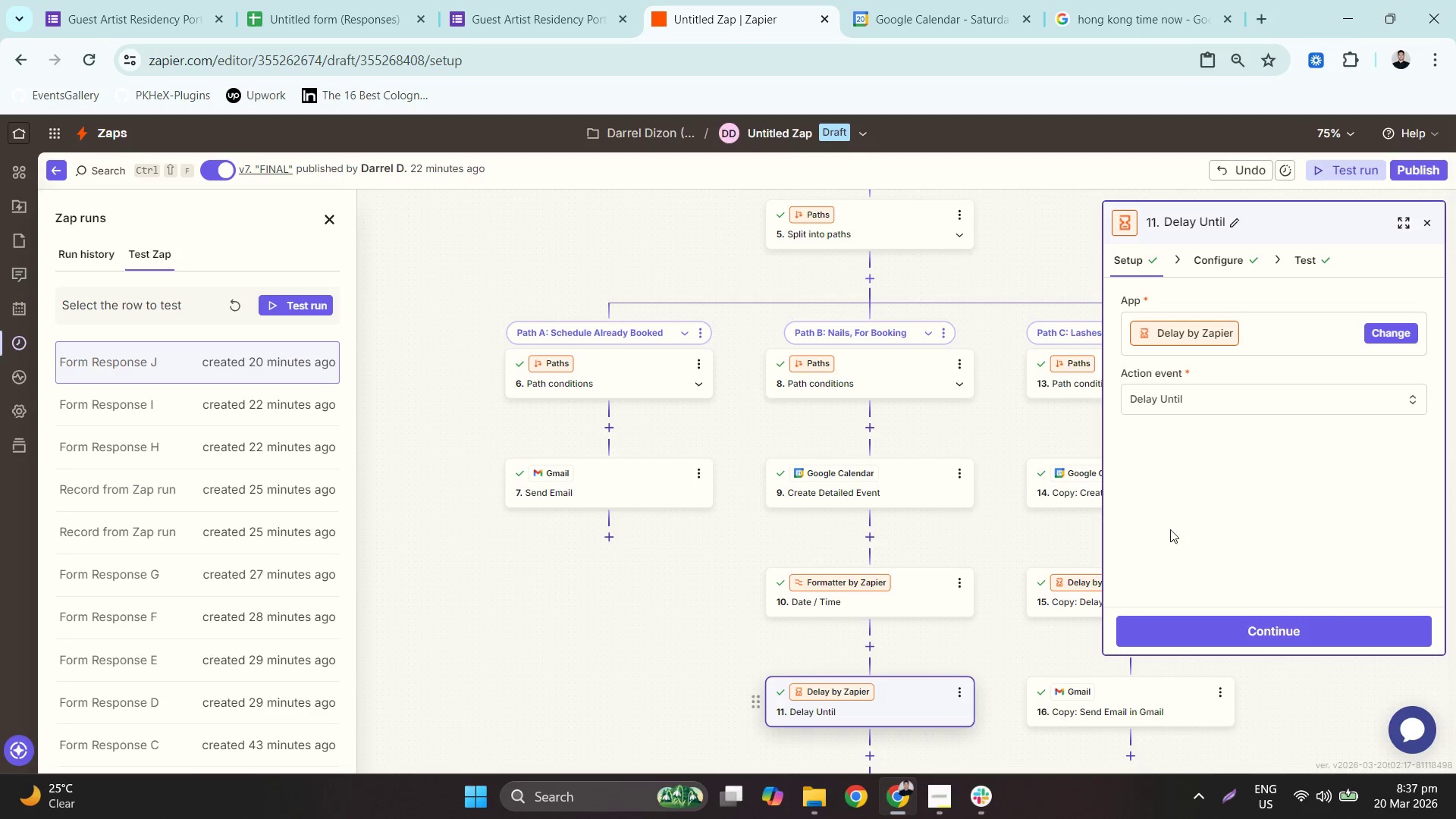 
scroll: coordinate [931, 568], scroll_direction: down, amount: 2.0
 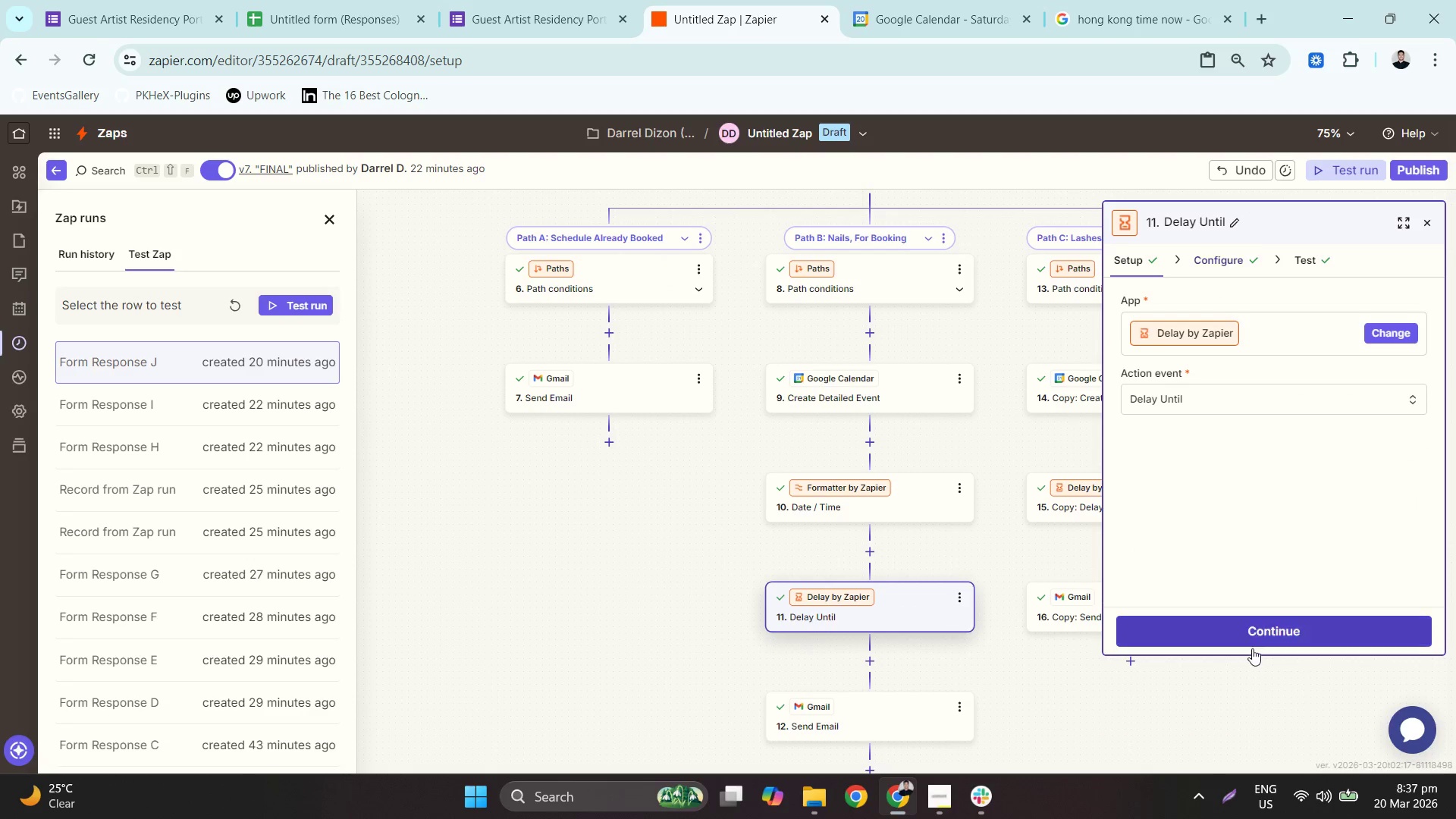 
left_click([1257, 632])
 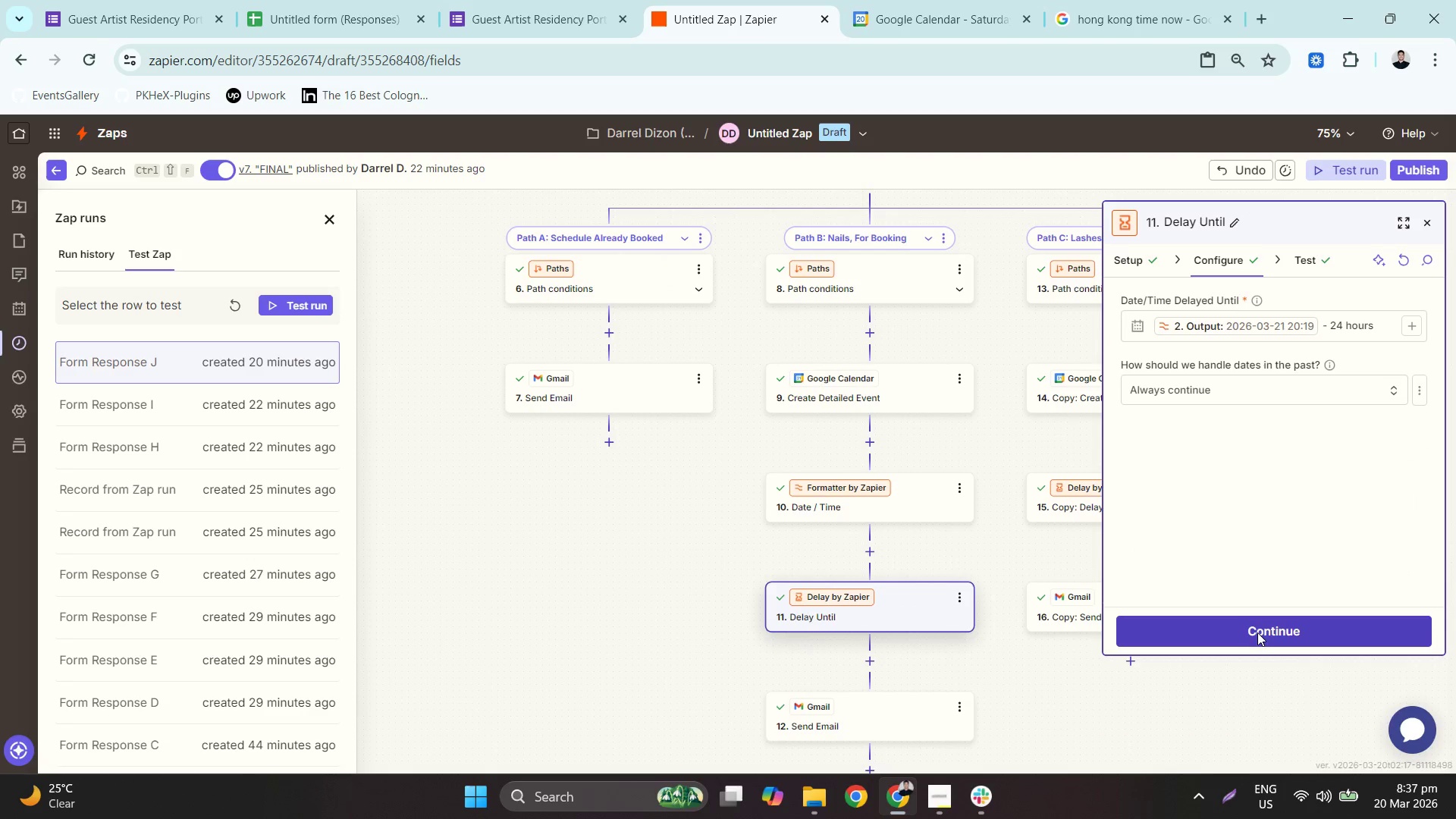 
left_click([1257, 632])
 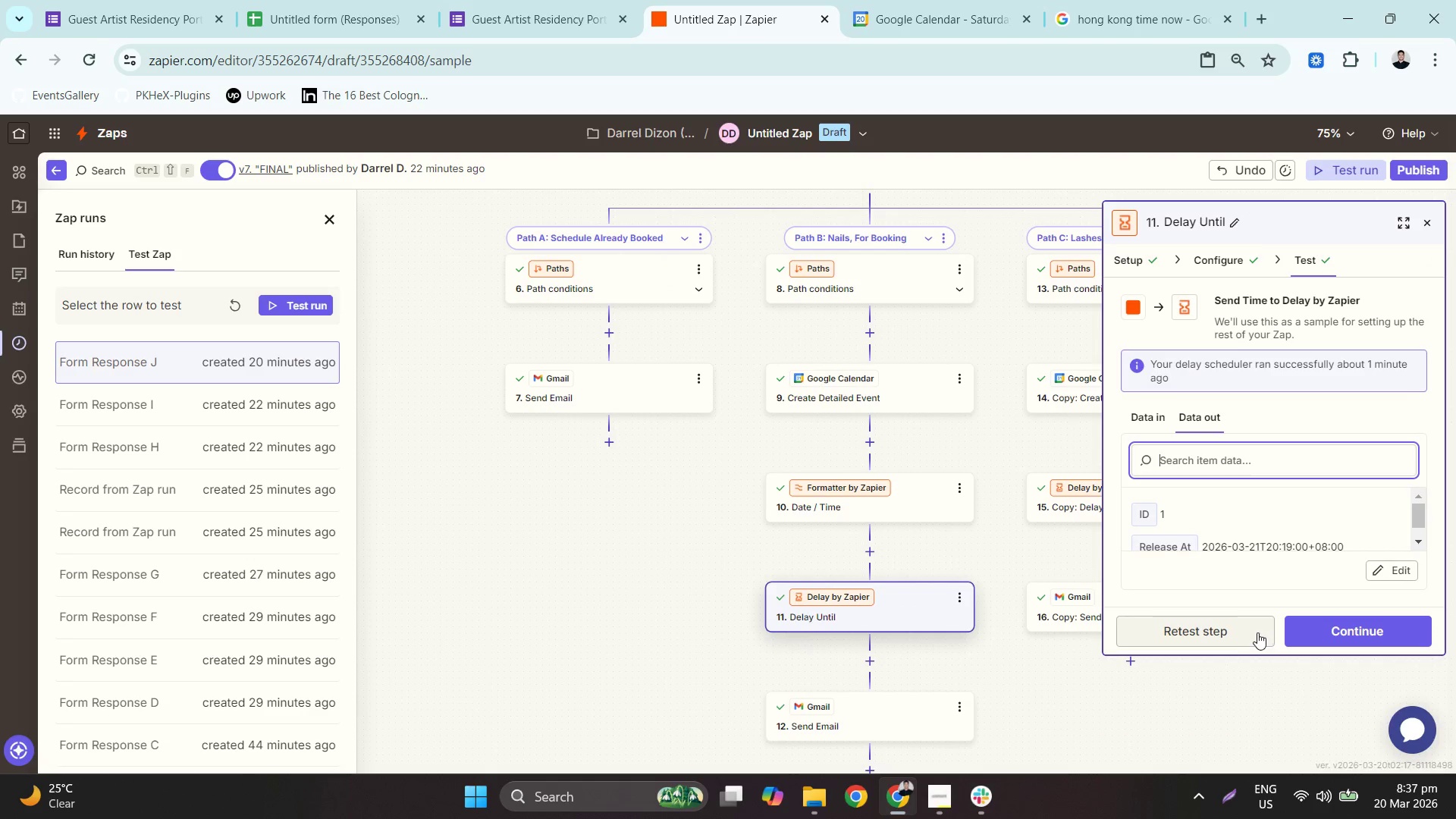 
left_click([1232, 631])
 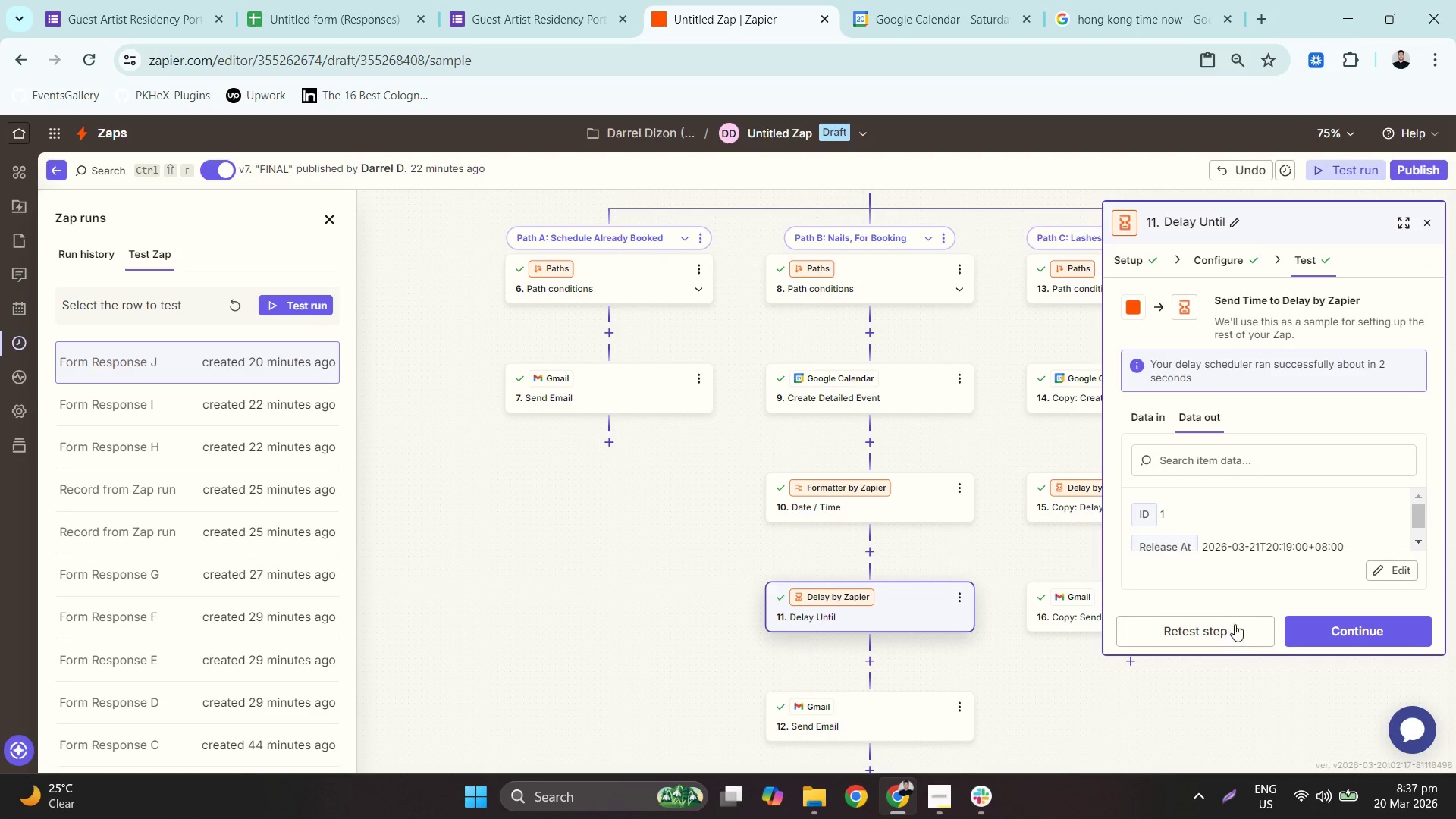 
left_click([1149, 409])
 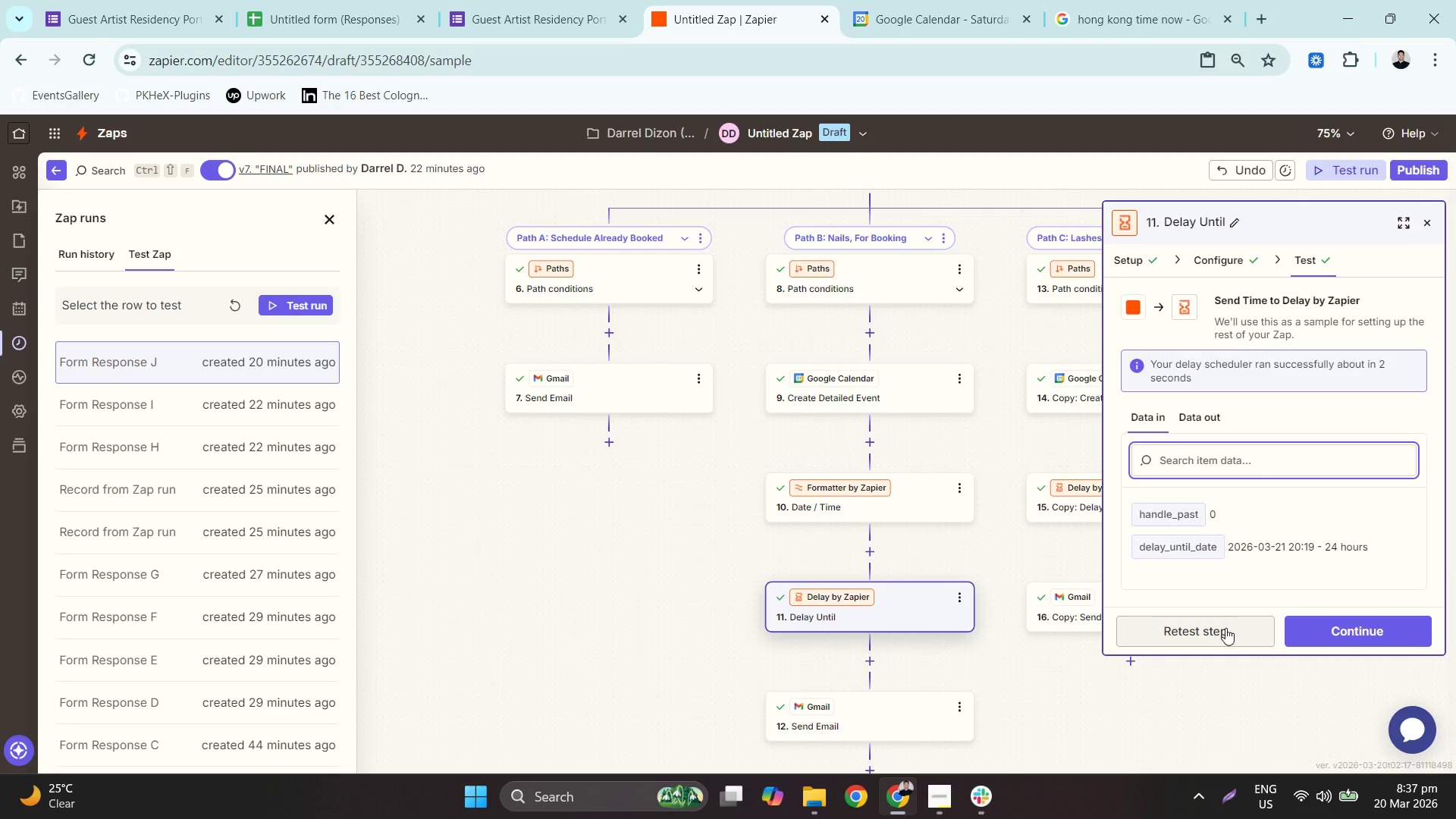 
left_click([1207, 268])
 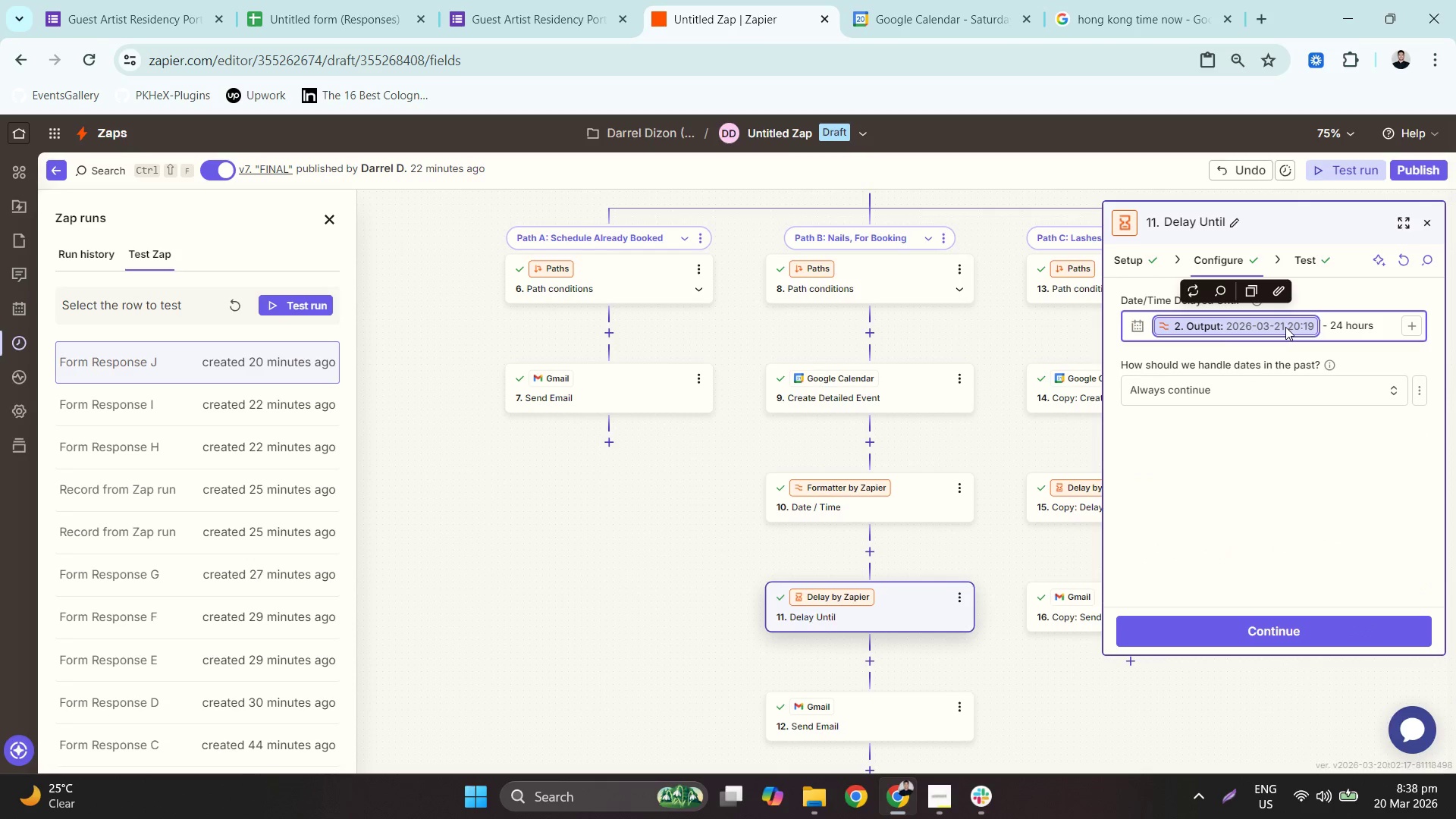 
key(Backspace)
 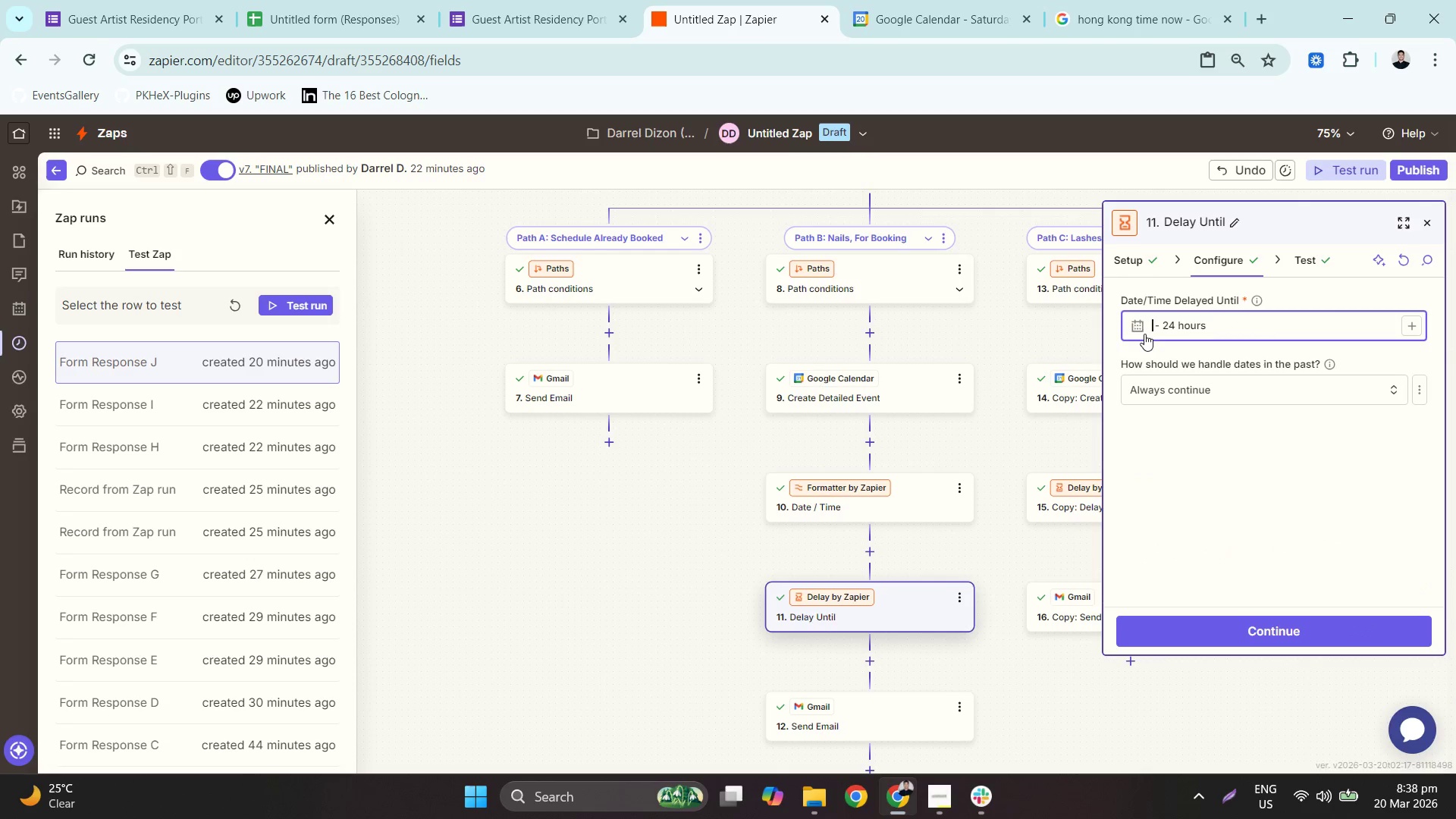 
mouse_move([1160, 323])
 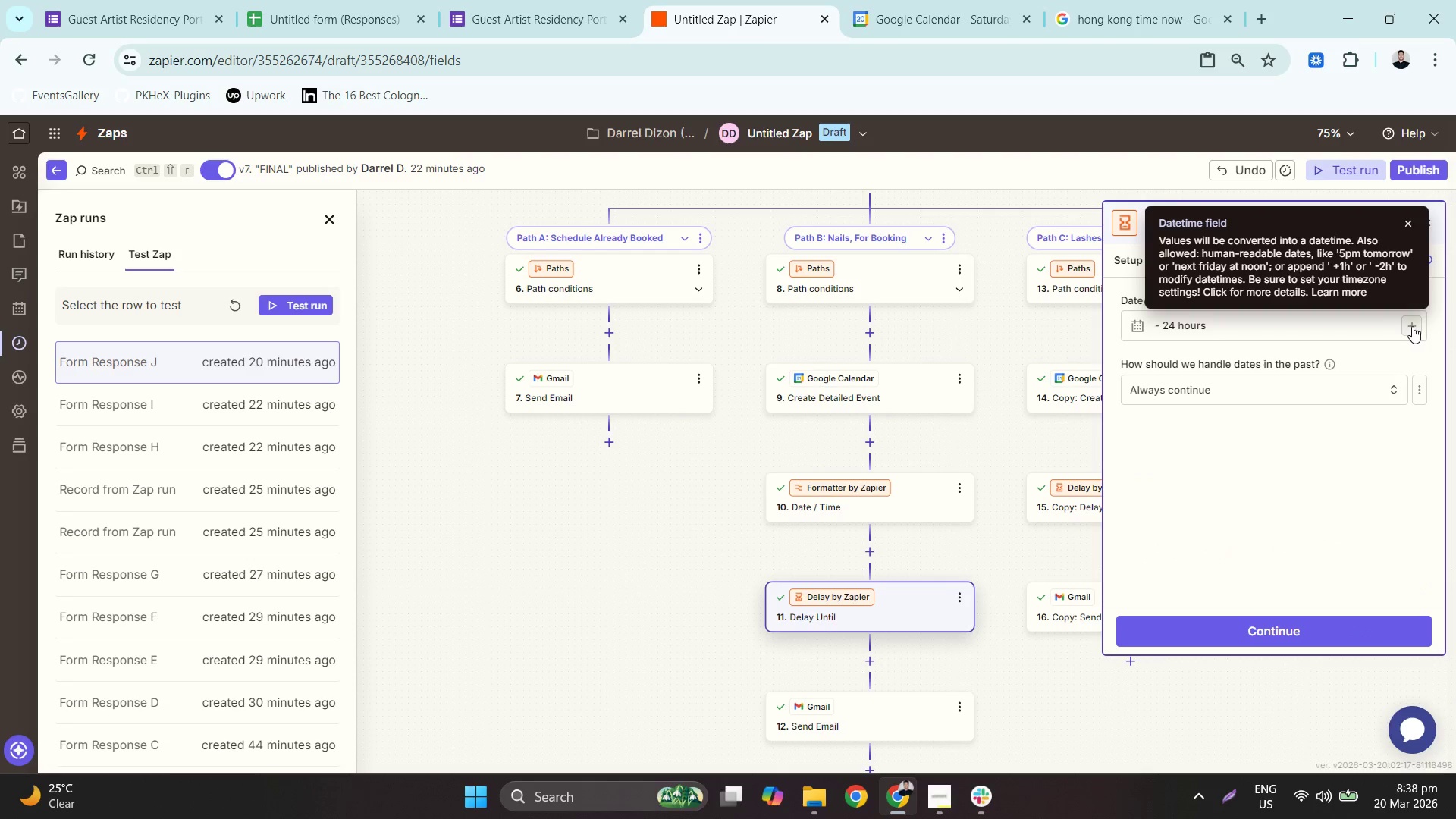 
left_click([1414, 326])
 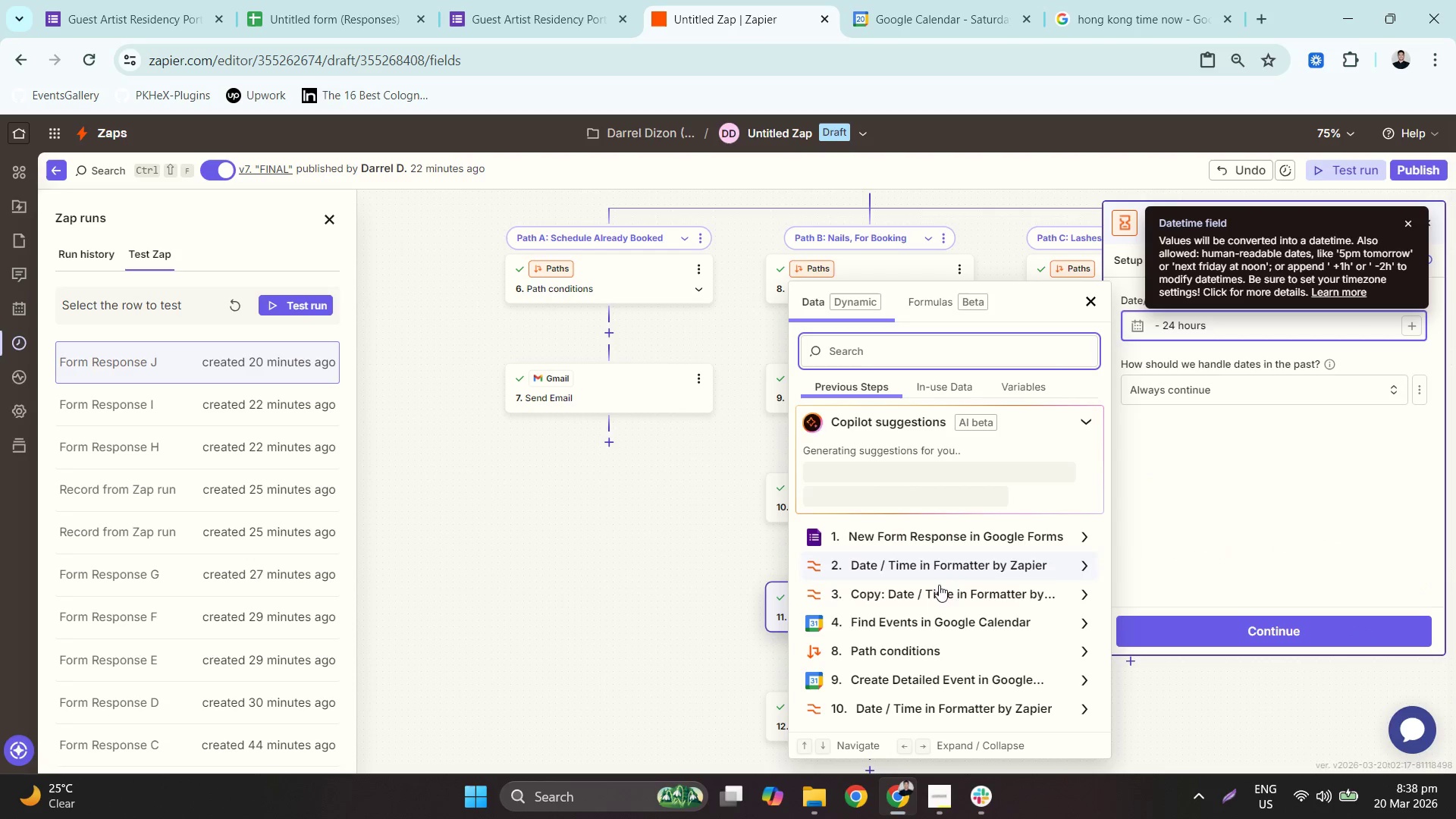 
left_click([924, 706])
 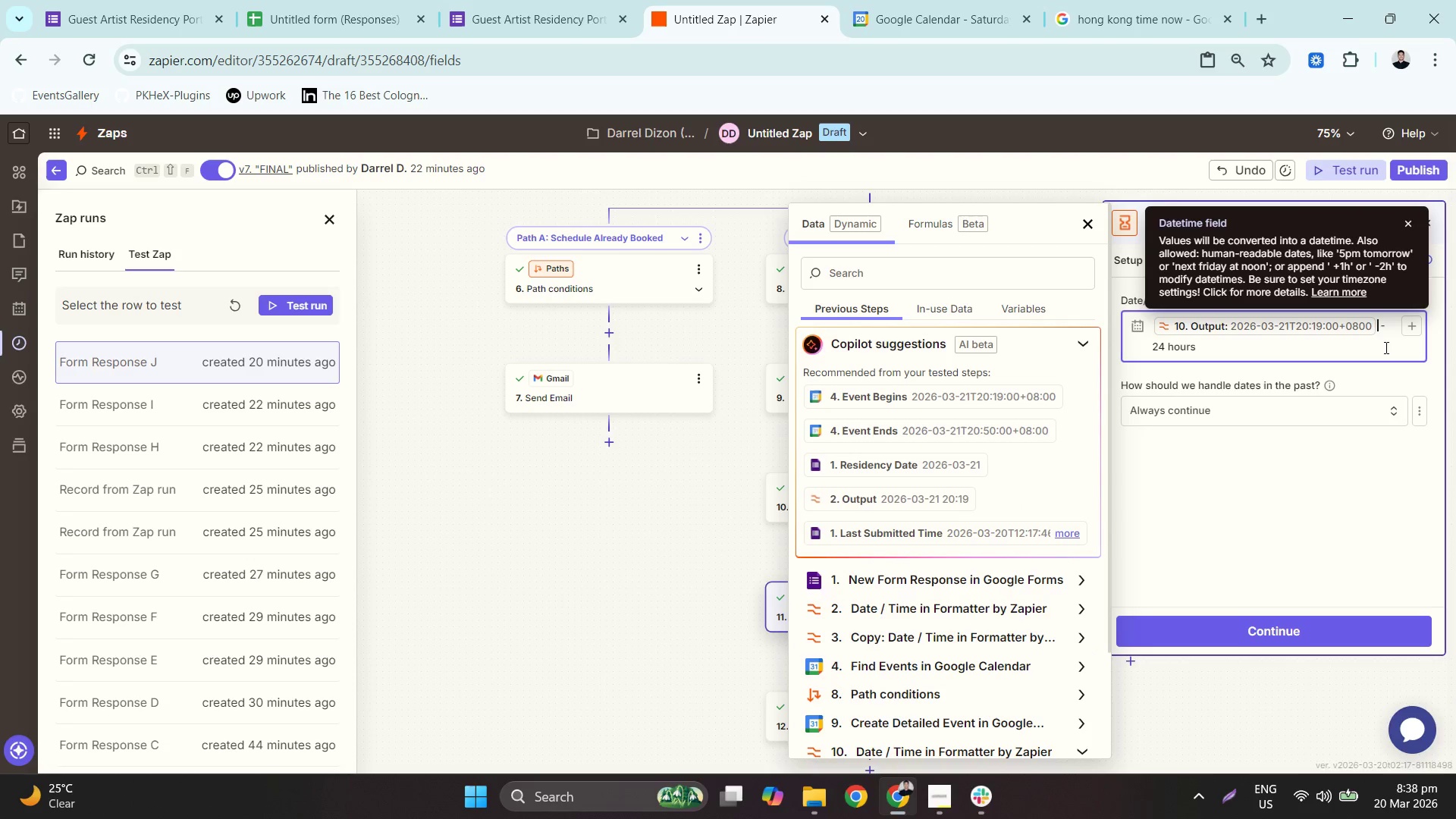 
left_click([1304, 628])
 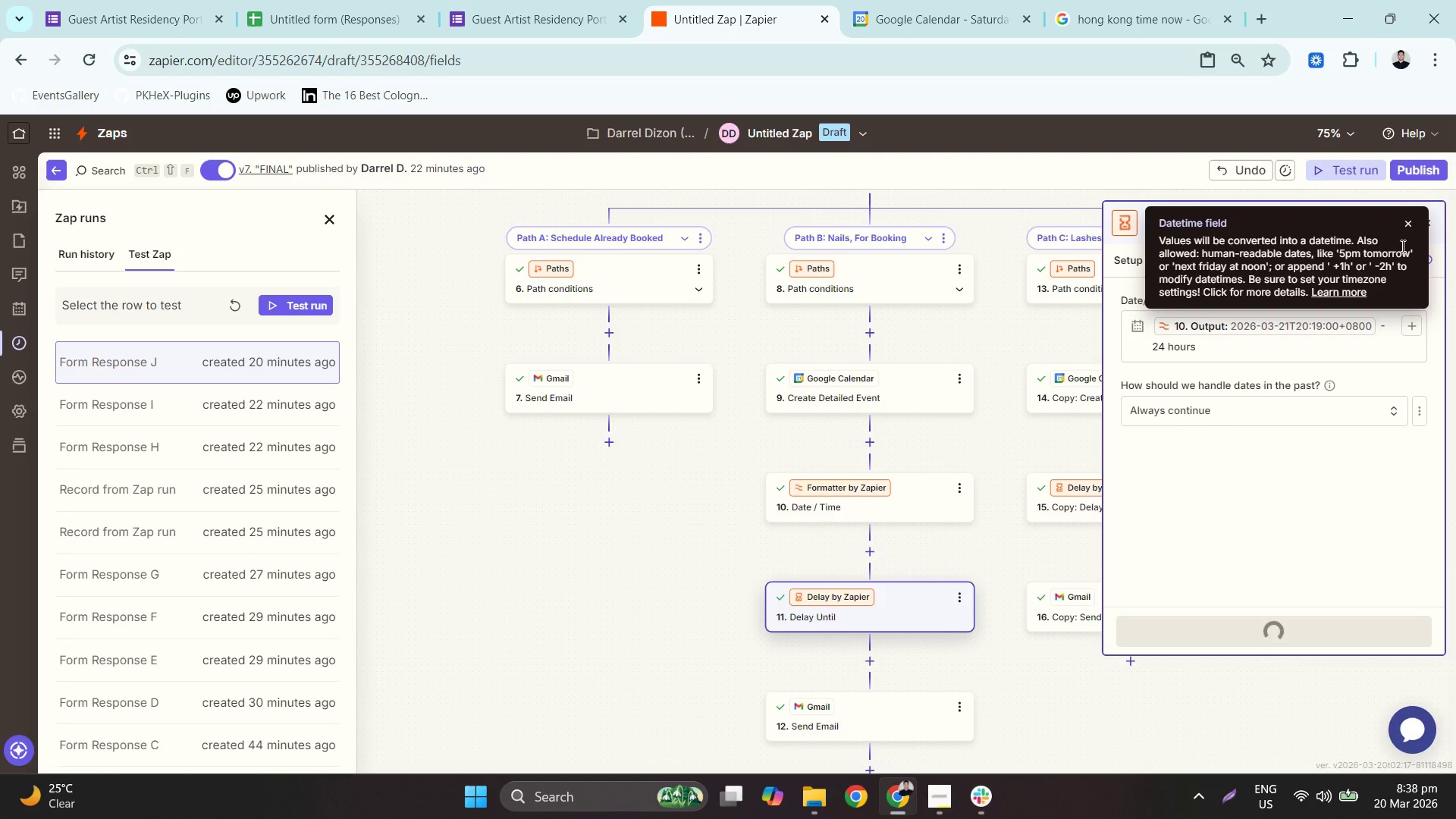 
left_click_drag(start_coordinate=[1410, 218], to_coordinate=[1357, 499])
 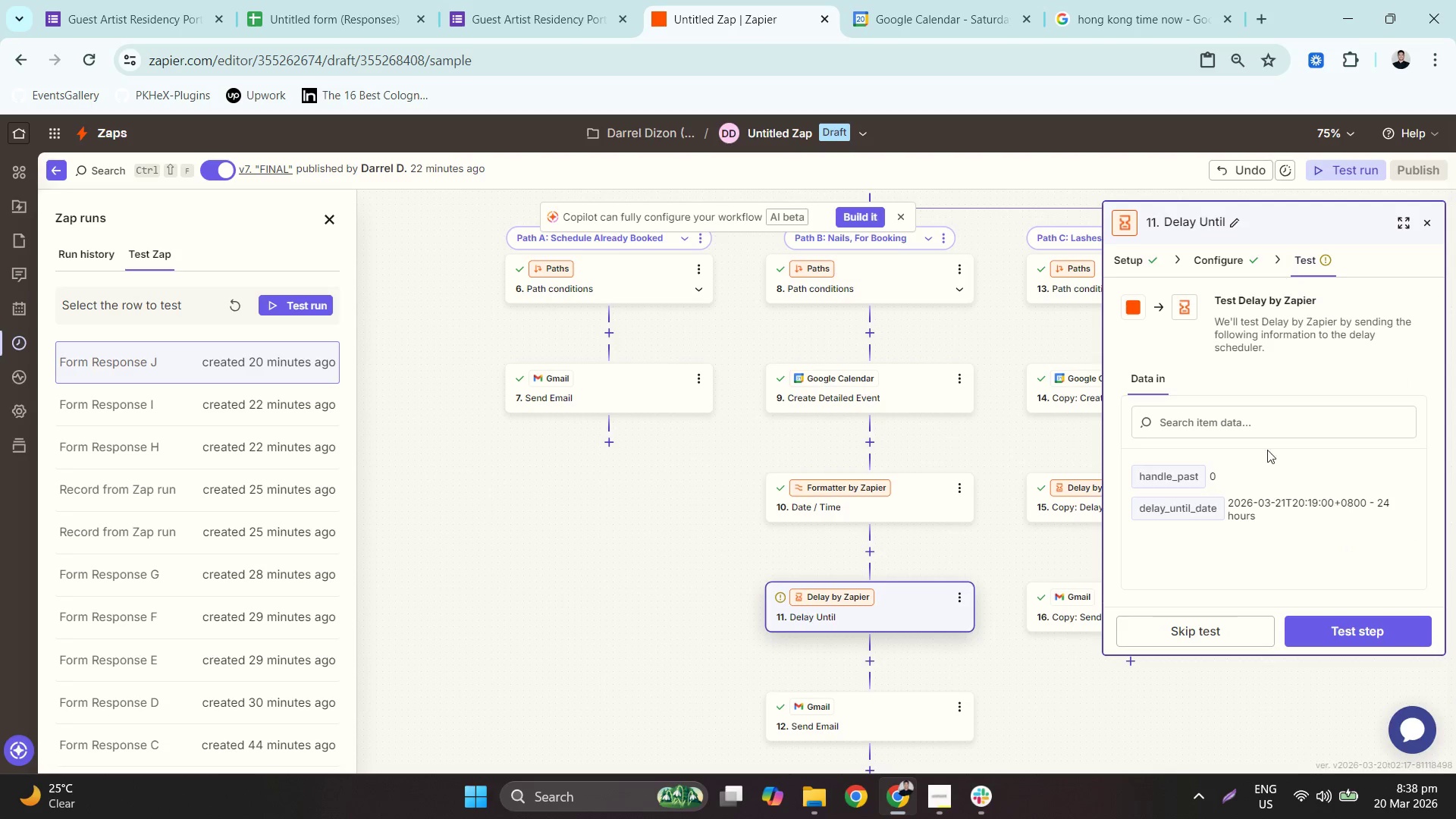 
left_click([1223, 619])
 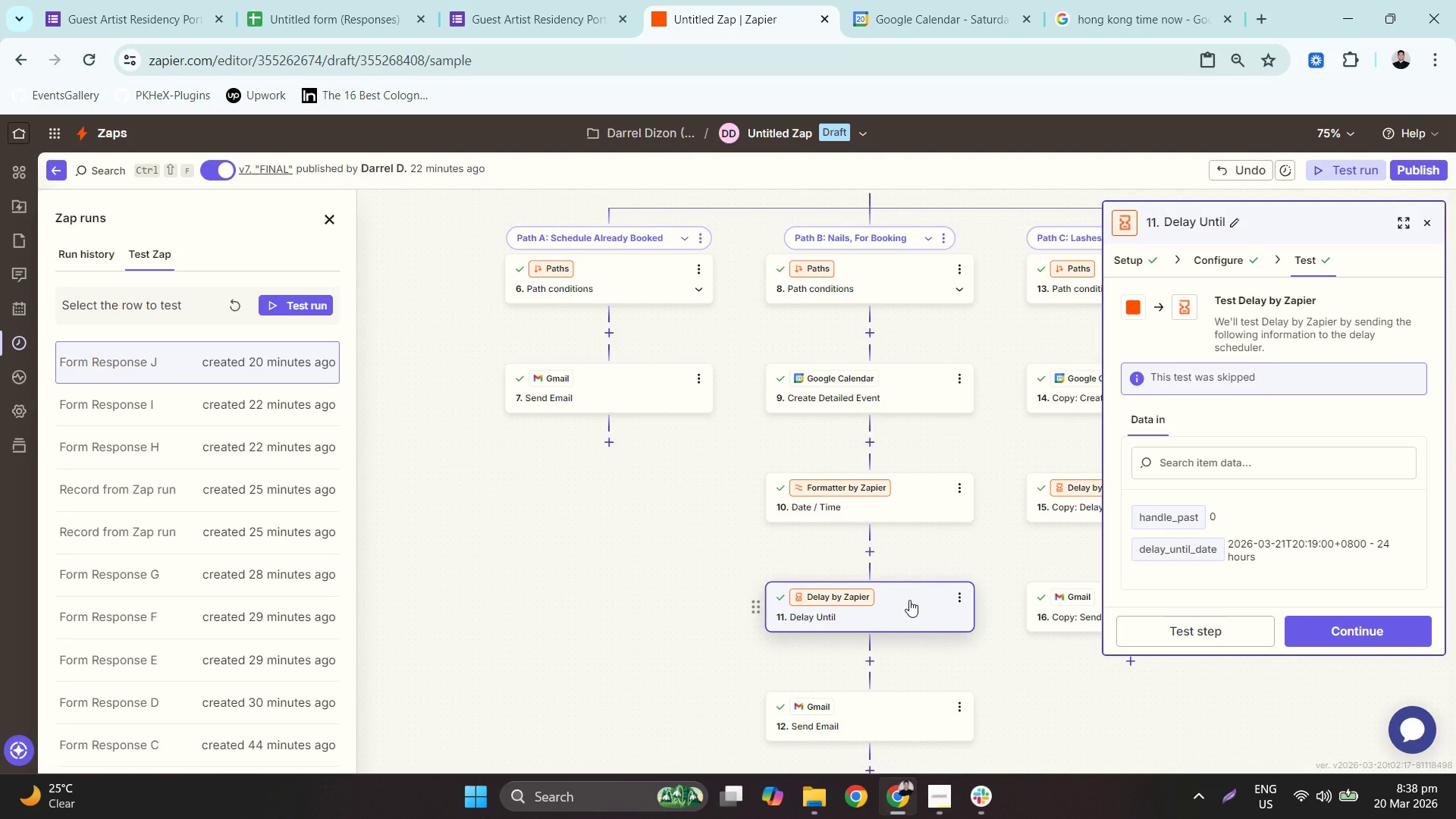 
left_click([1210, 639])
 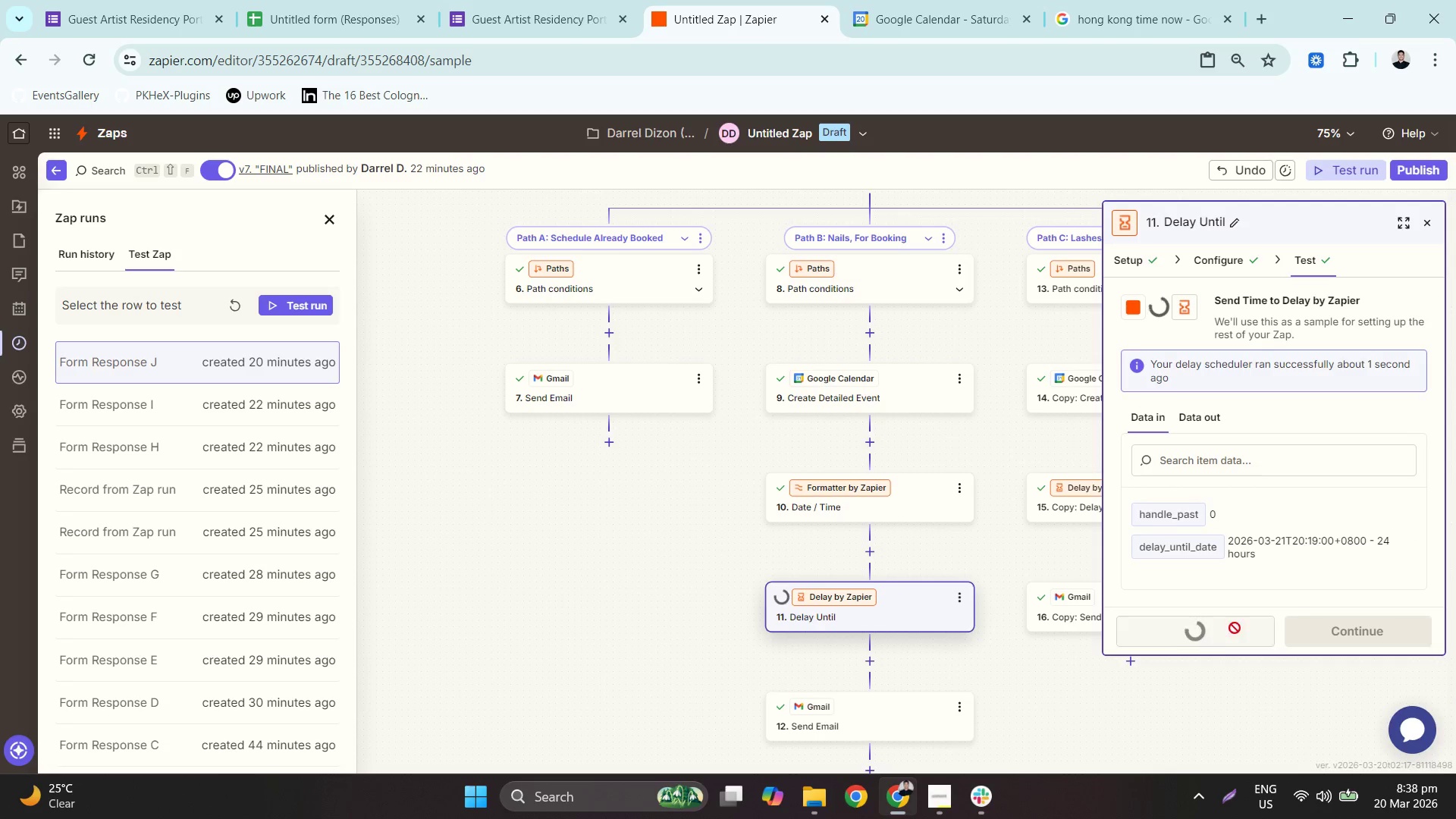 
mouse_move([1368, 554])
 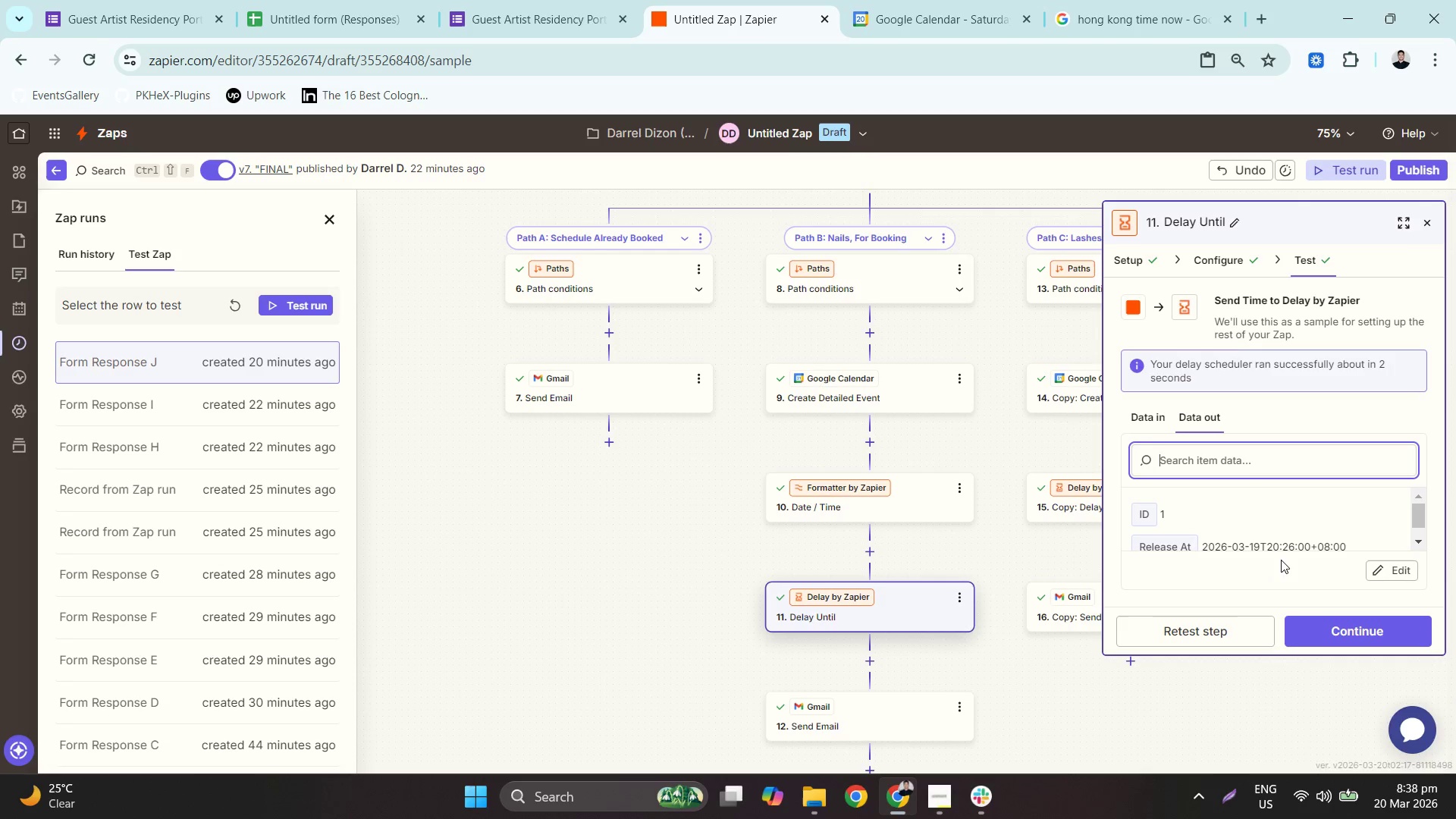 
left_click([1212, 261])
 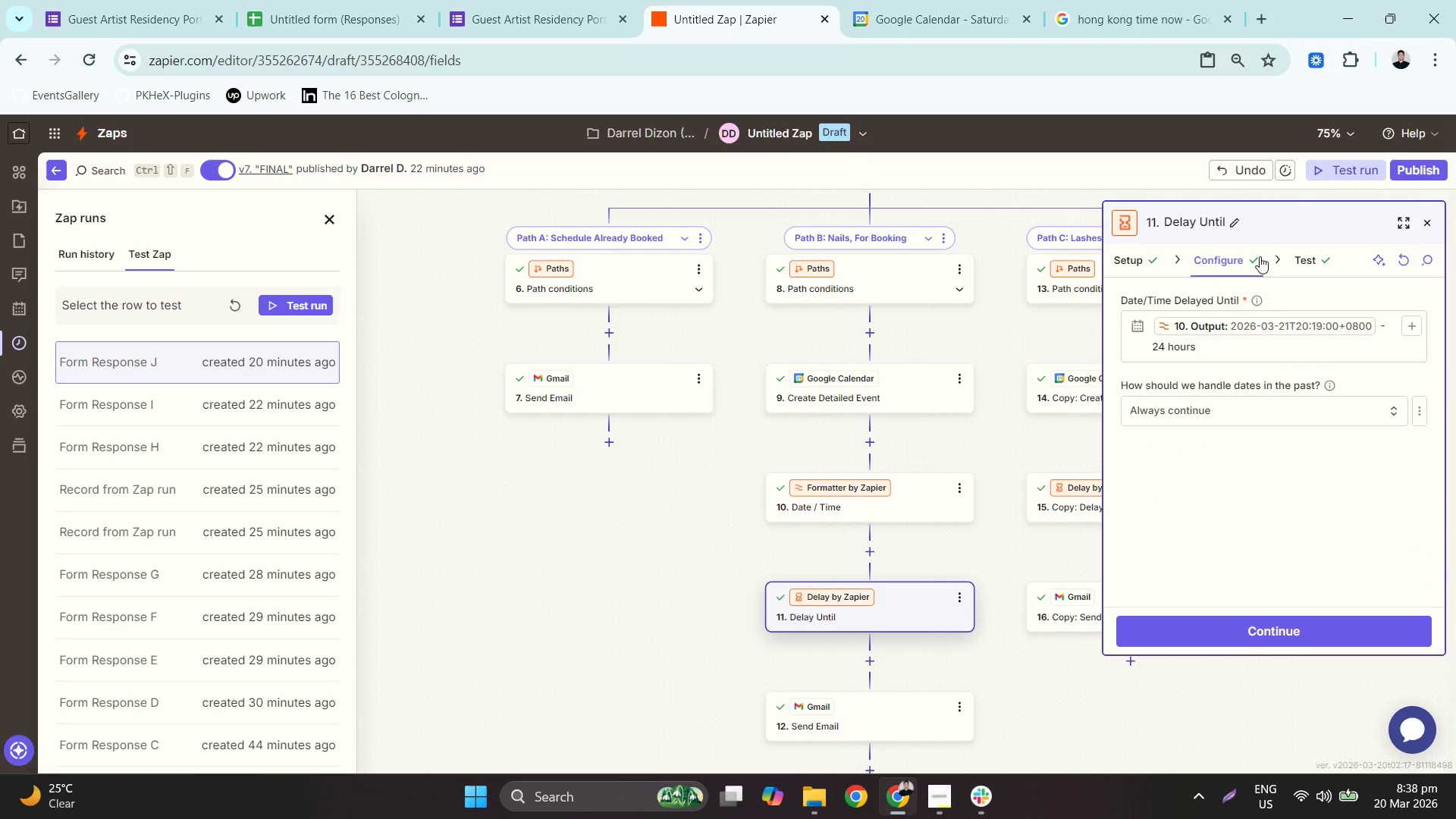 
double_click([1298, 257])
 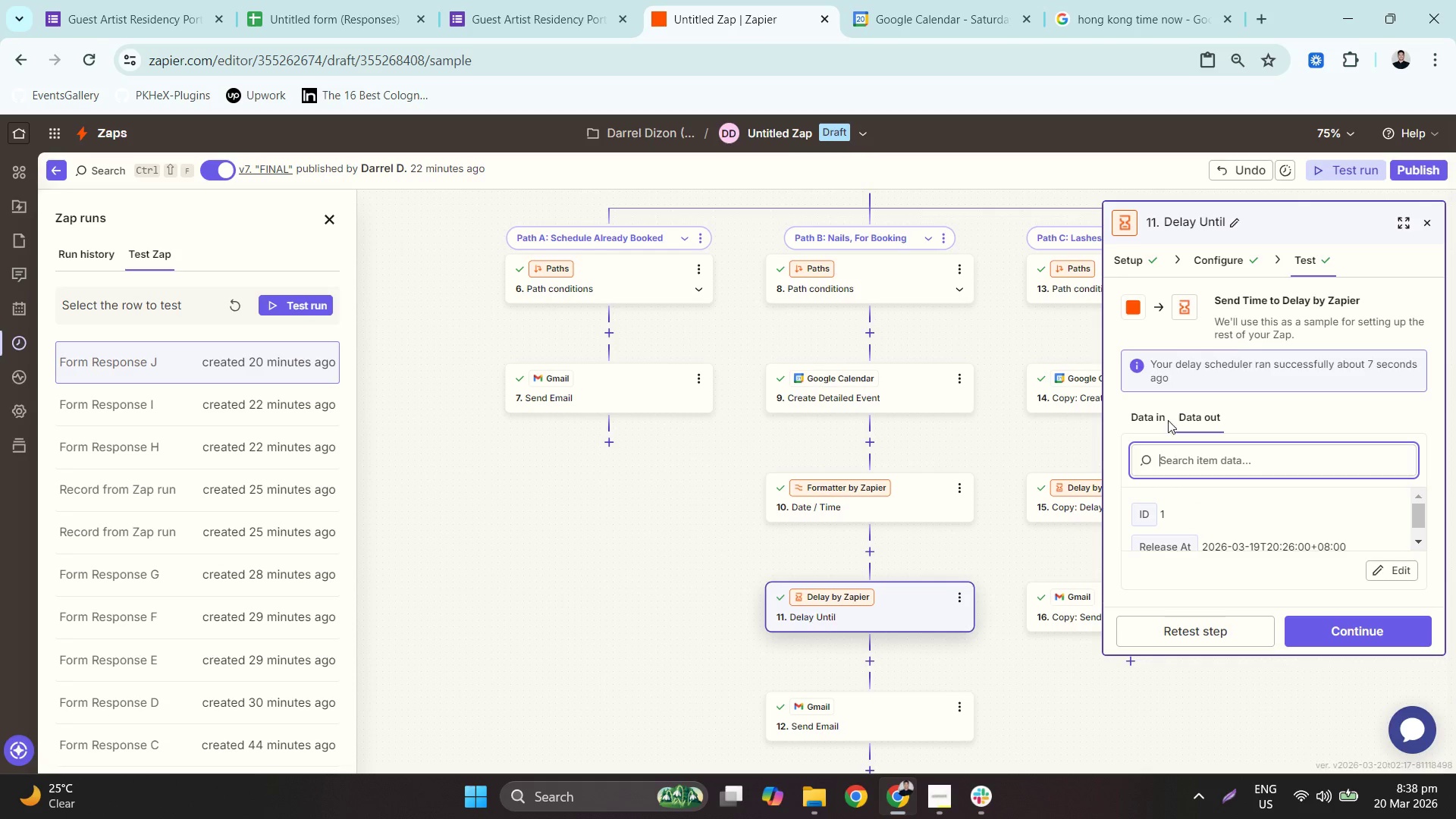 
left_click([1157, 408])
 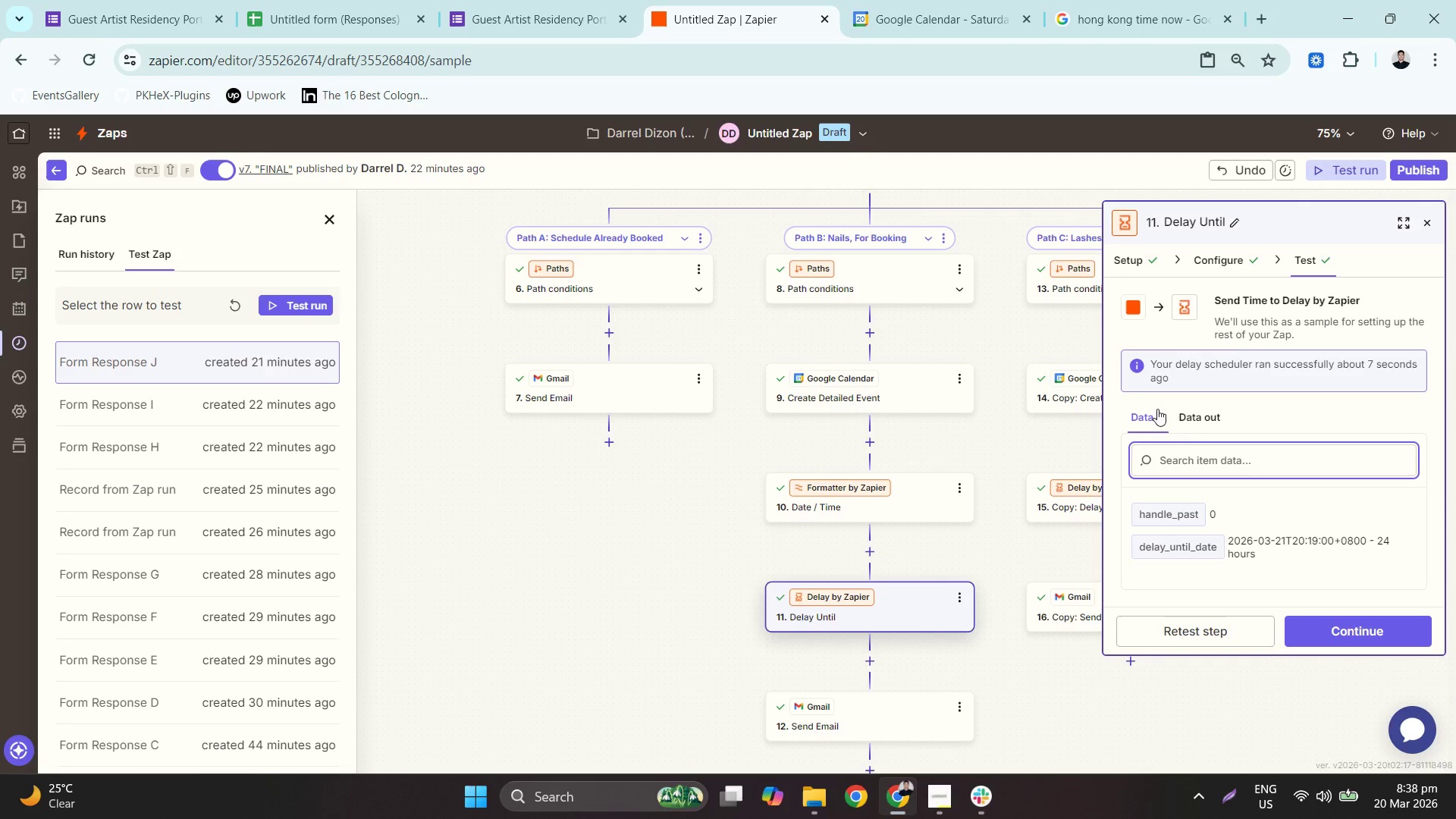 
left_click([1209, 420])
 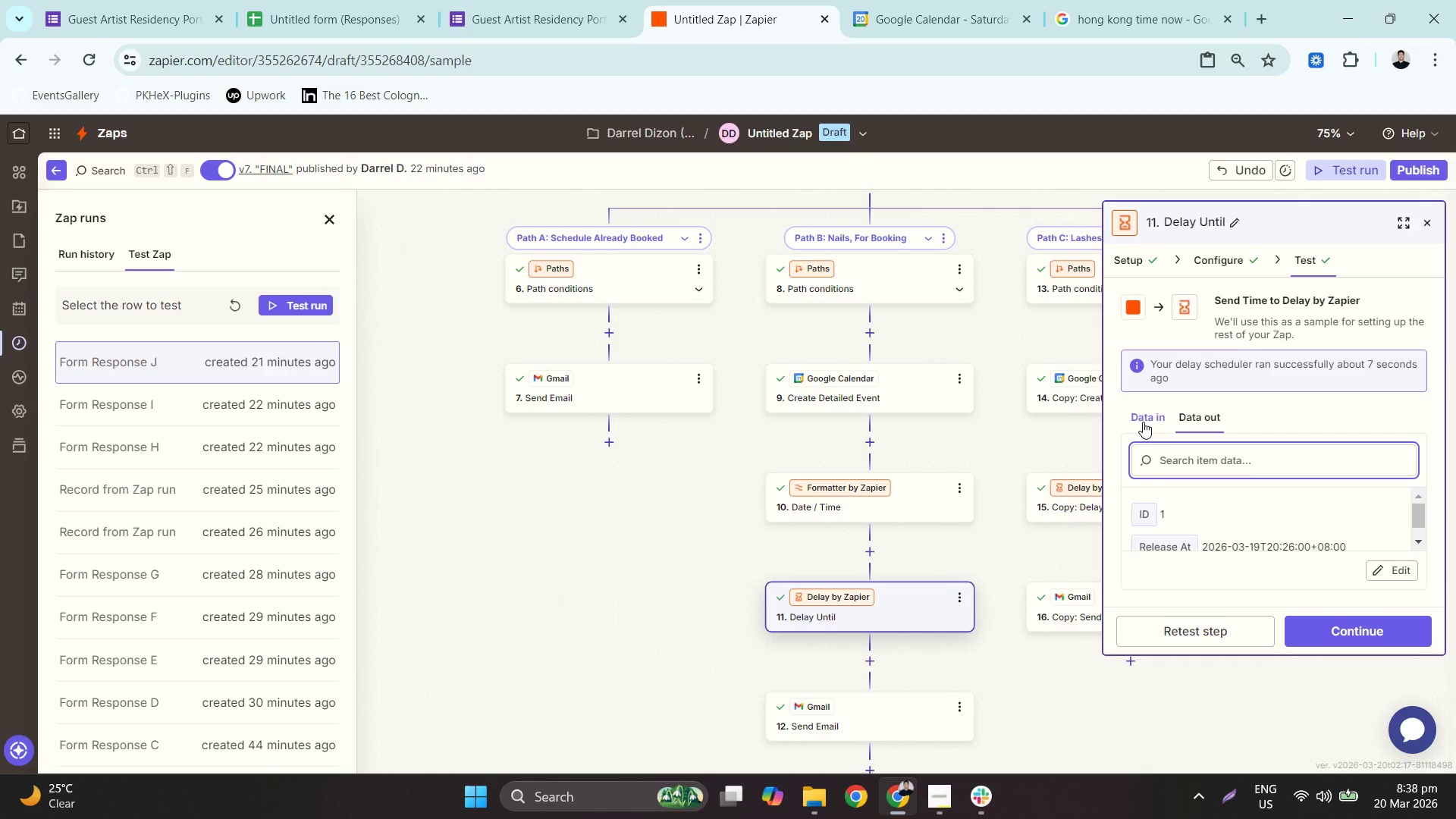 
wait(6.59)
 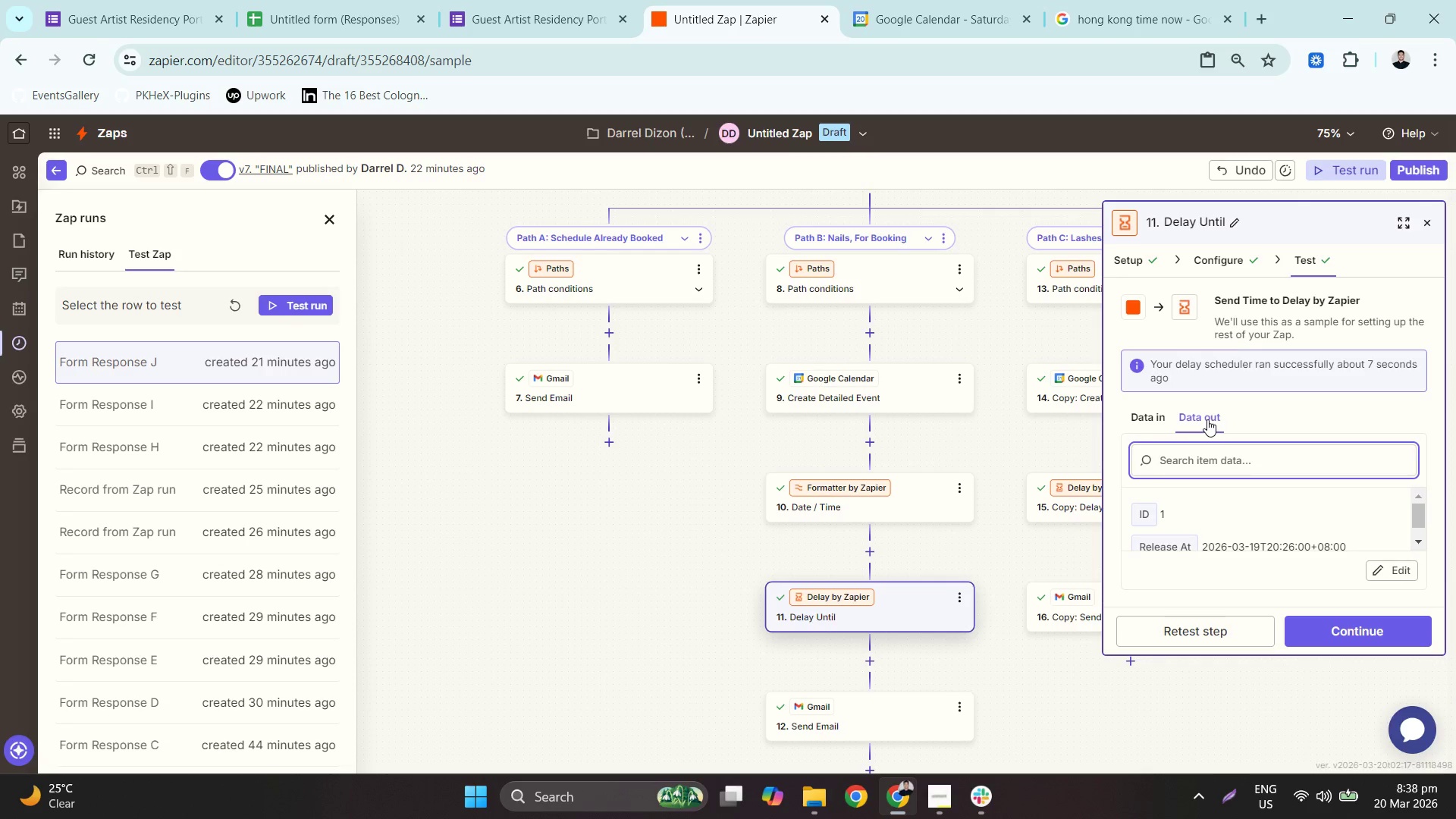 
left_click([1143, 422])
 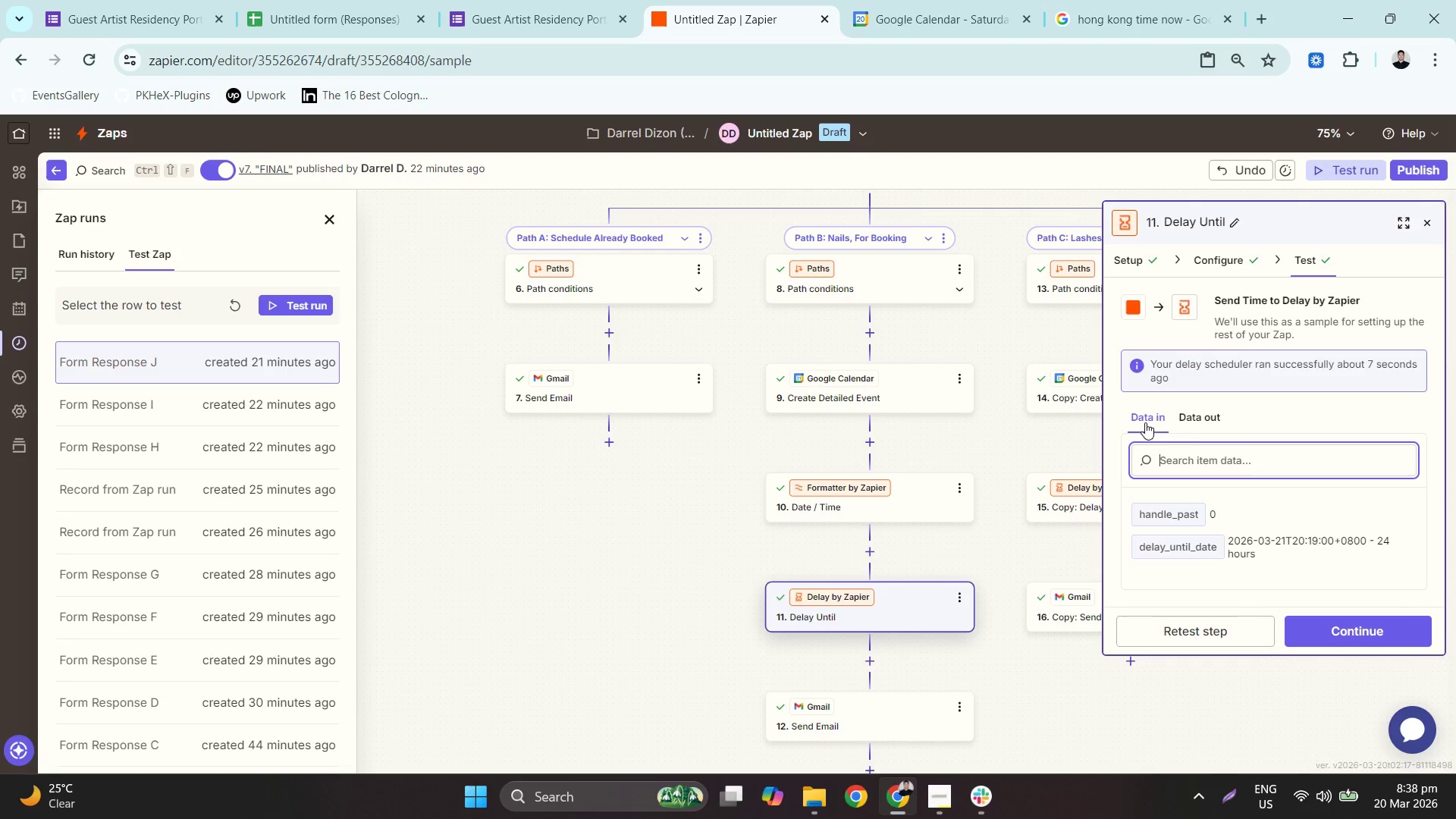 
left_click([1203, 418])
 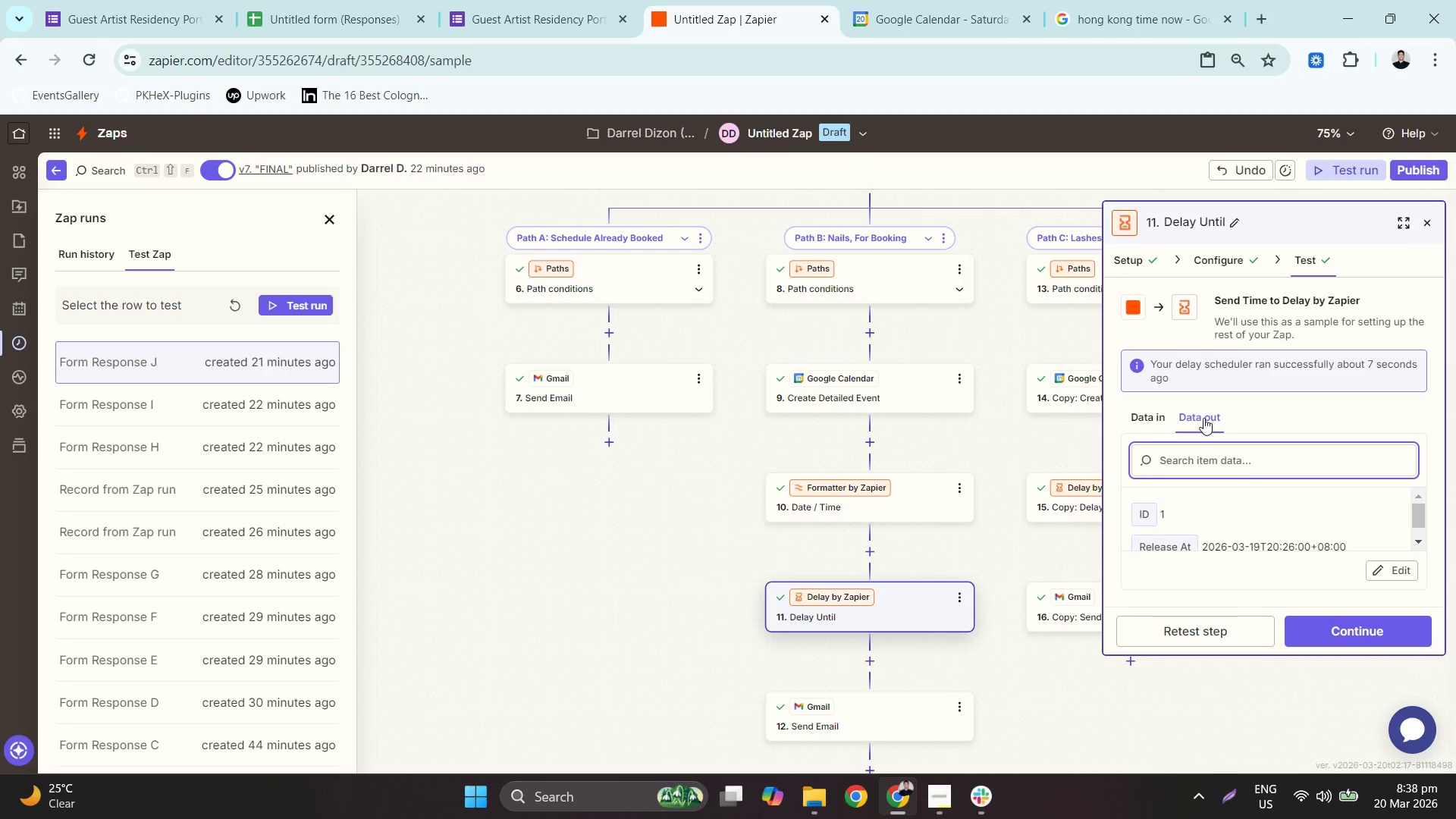 
left_click([1138, 422])
 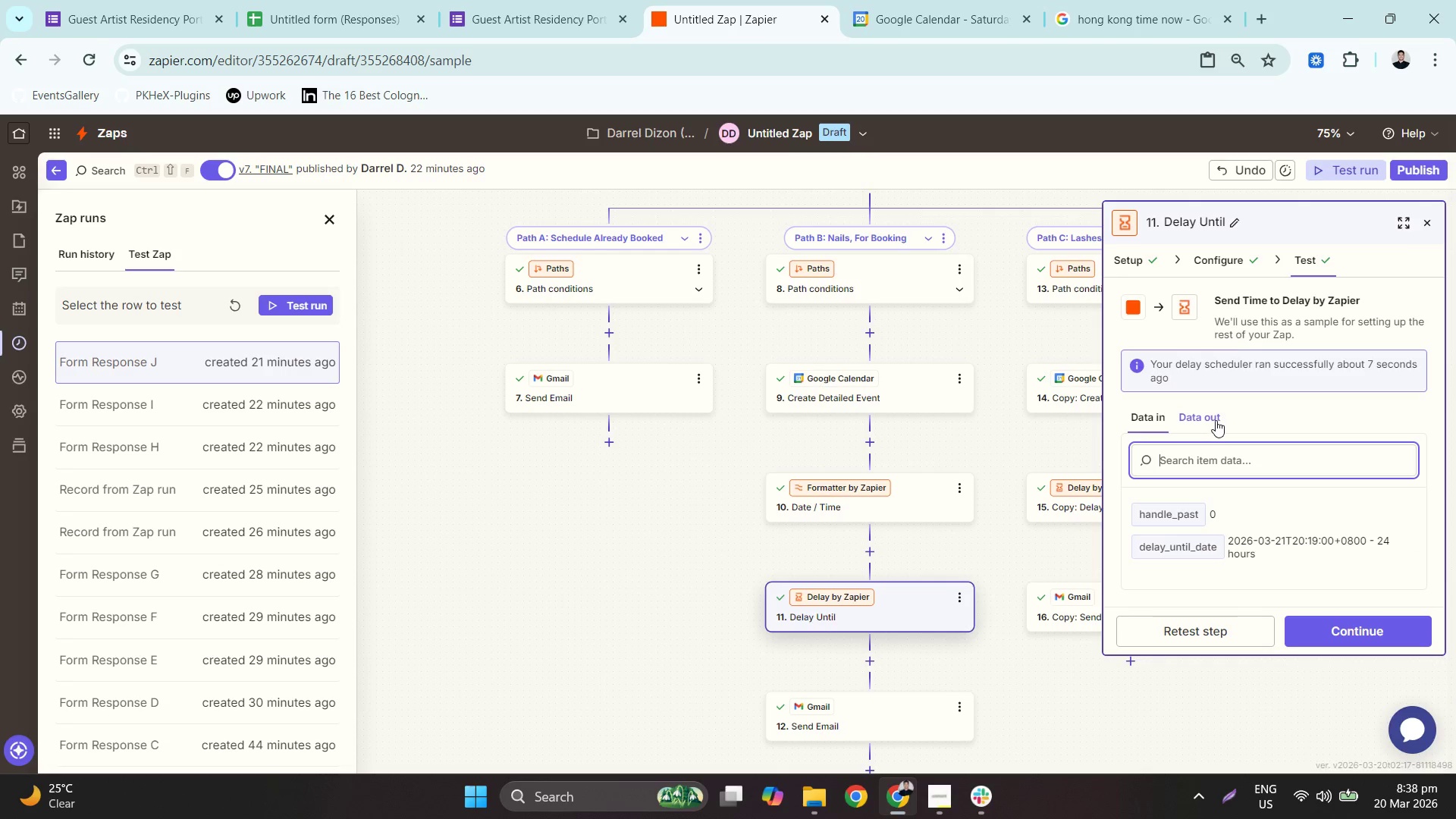 
left_click([1216, 420])
 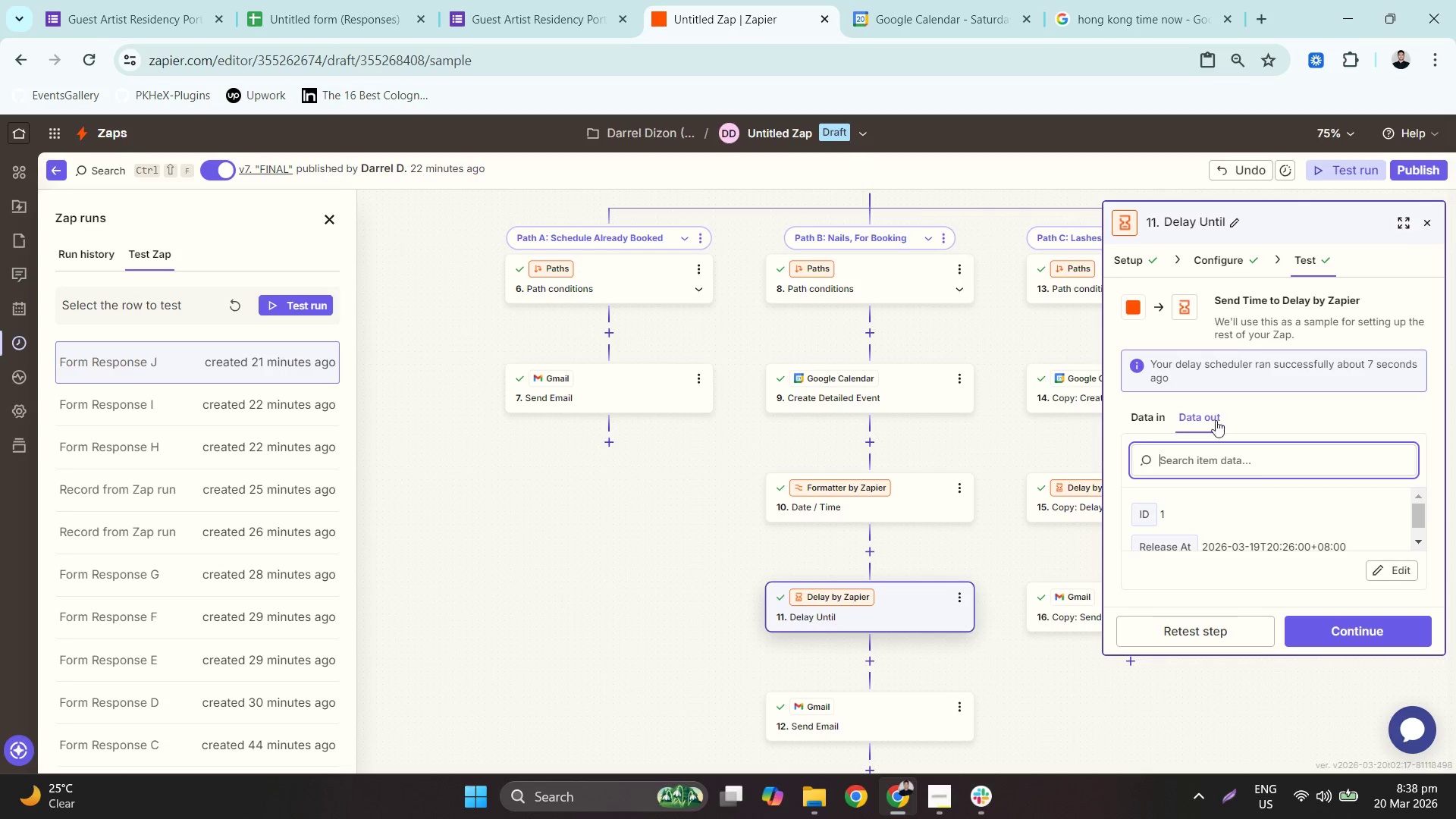 
scroll: coordinate [1284, 516], scroll_direction: down, amount: 1.0
 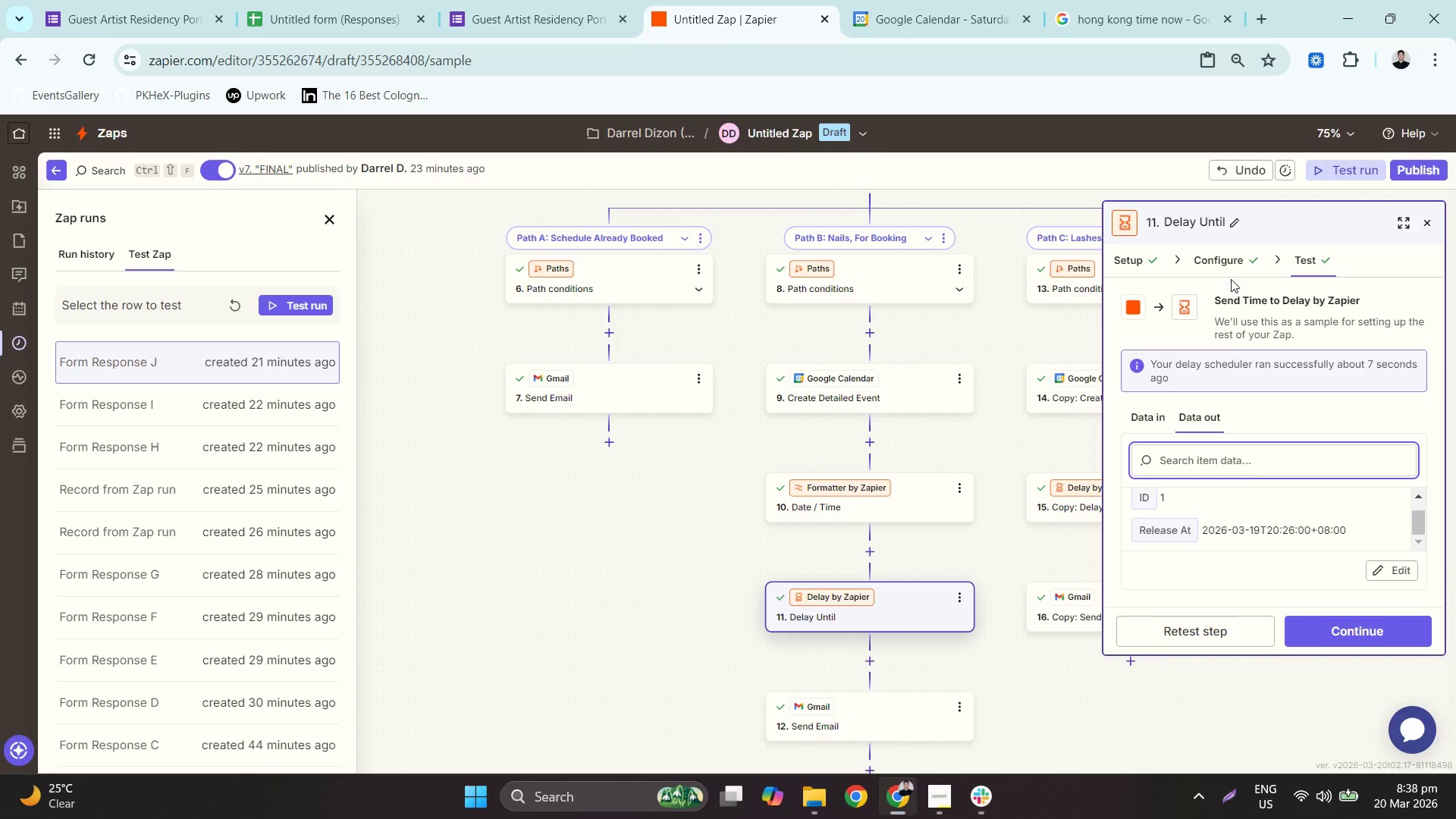 
left_click([1214, 262])
 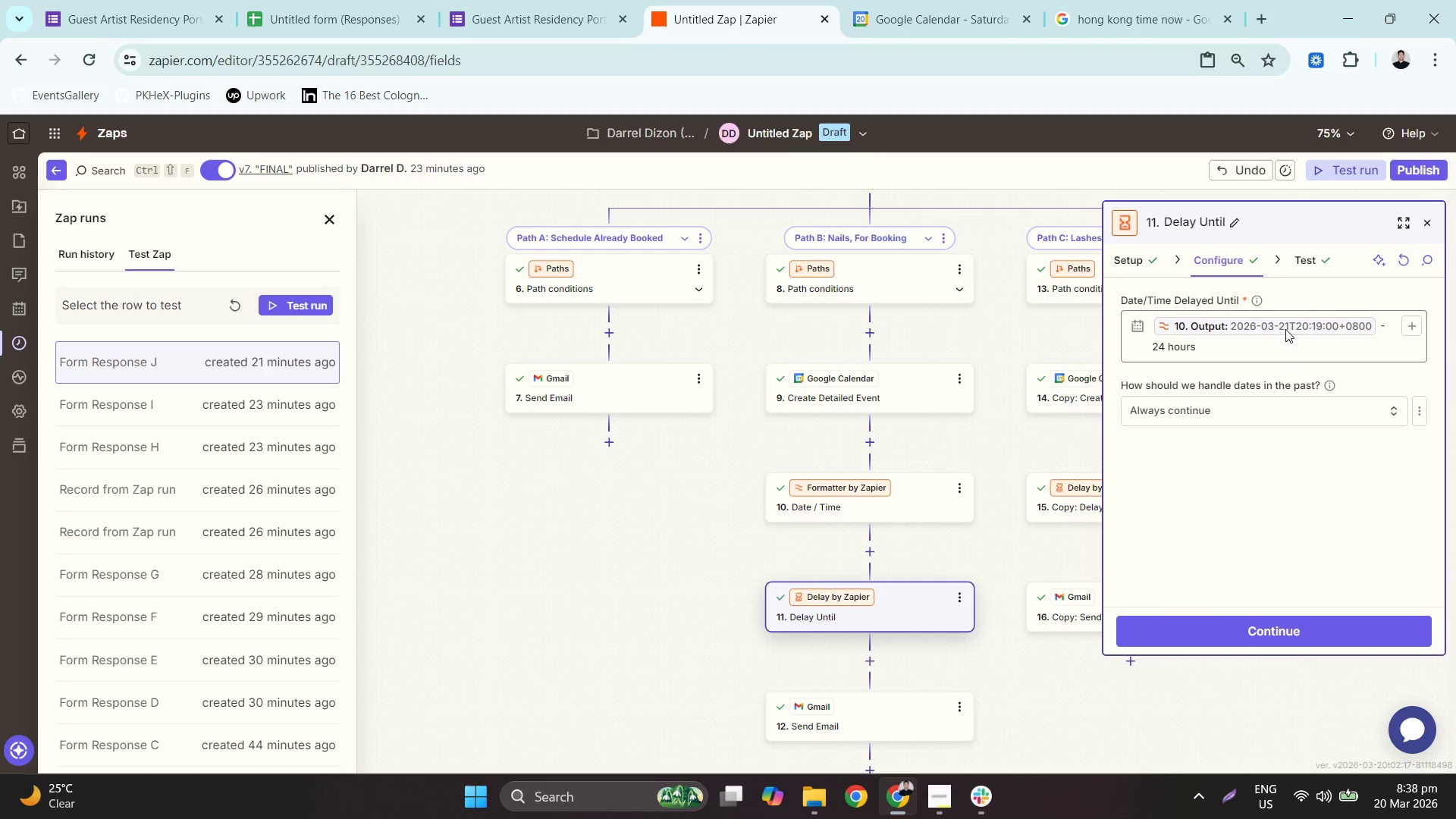 
left_click([1288, 337])
 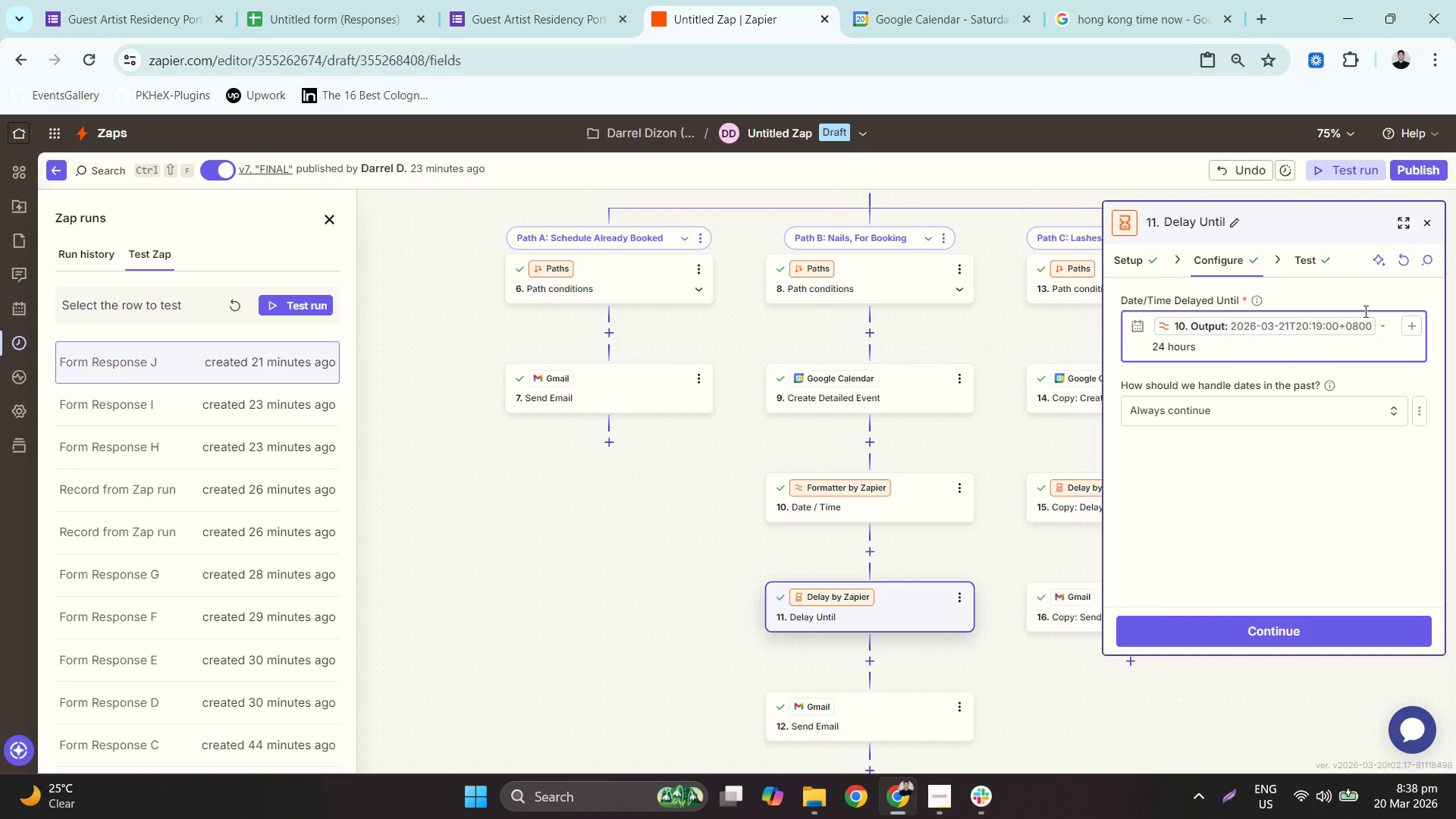 
left_click([1383, 324])
 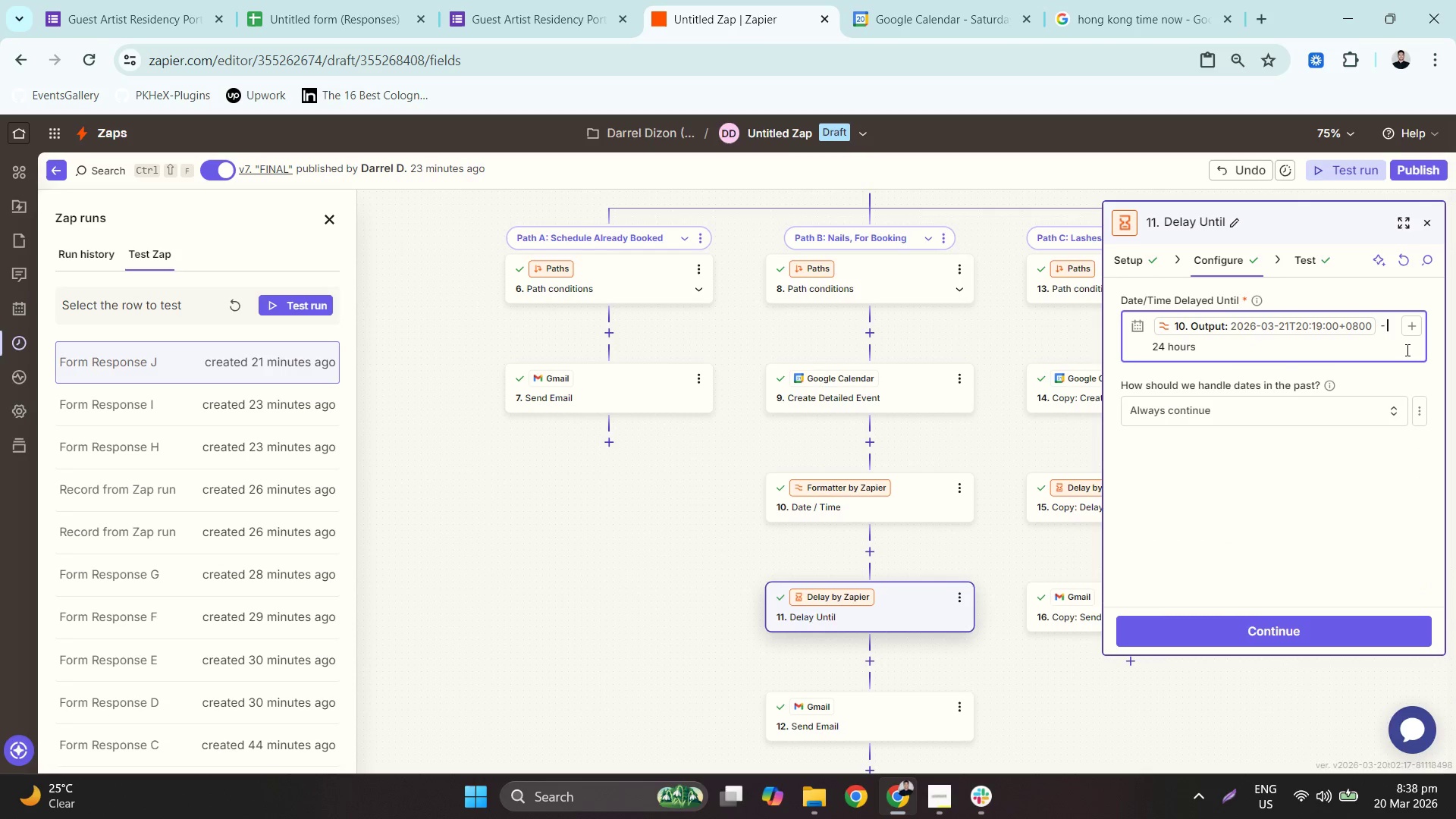 
key(Backspace)
 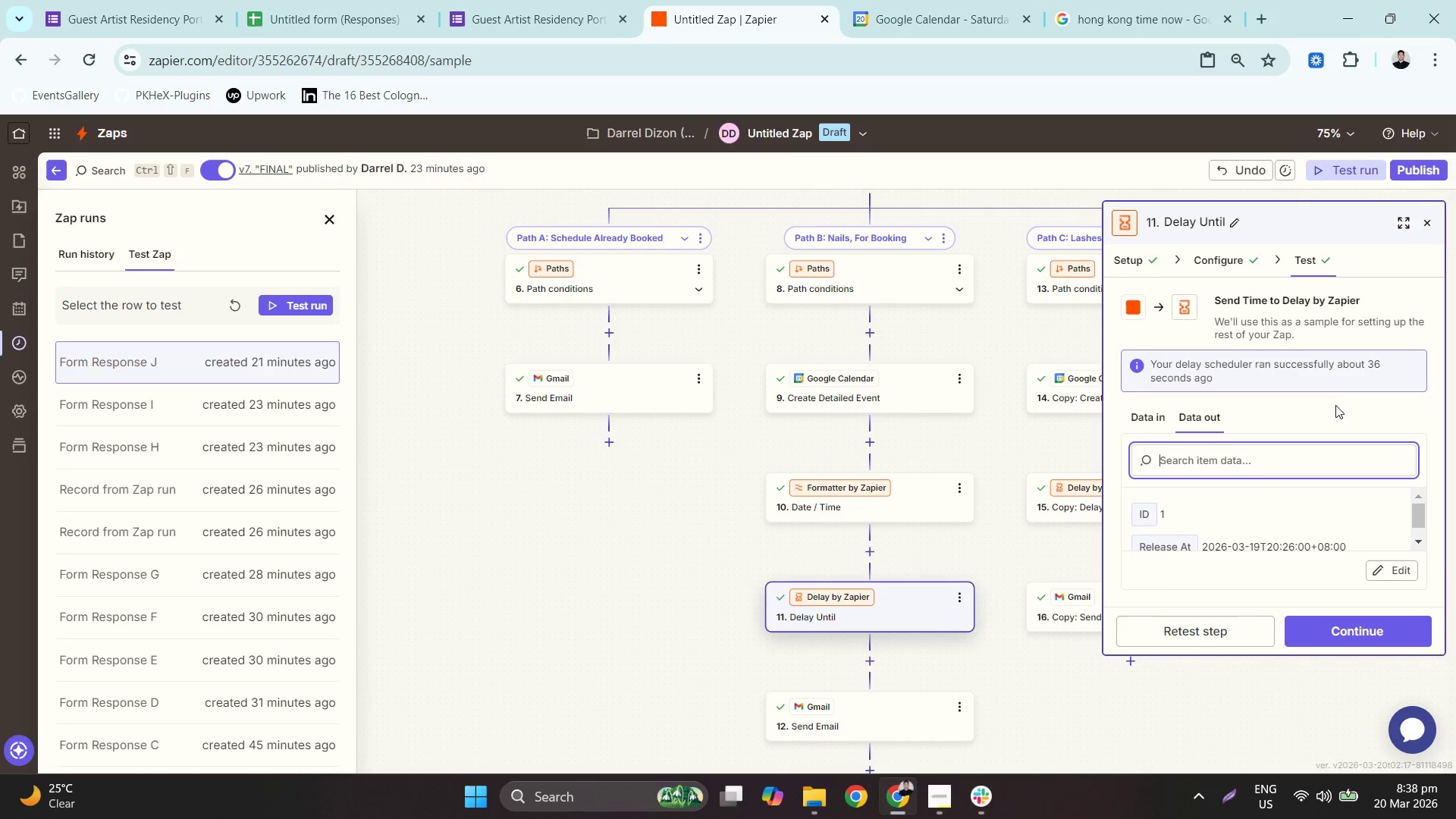 
left_click([1216, 617])
 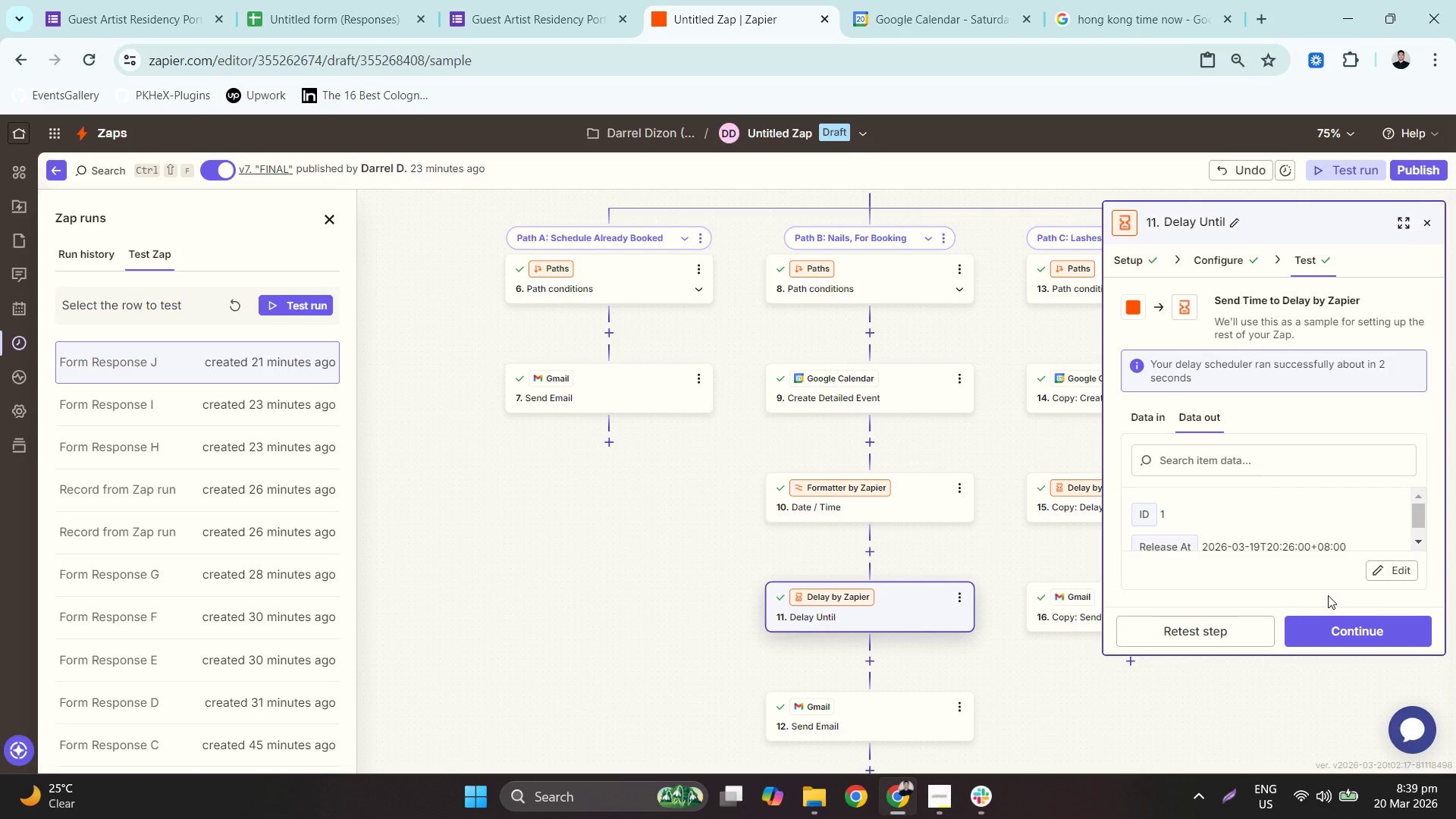 
scroll: coordinate [1311, 538], scroll_direction: down, amount: 2.0
 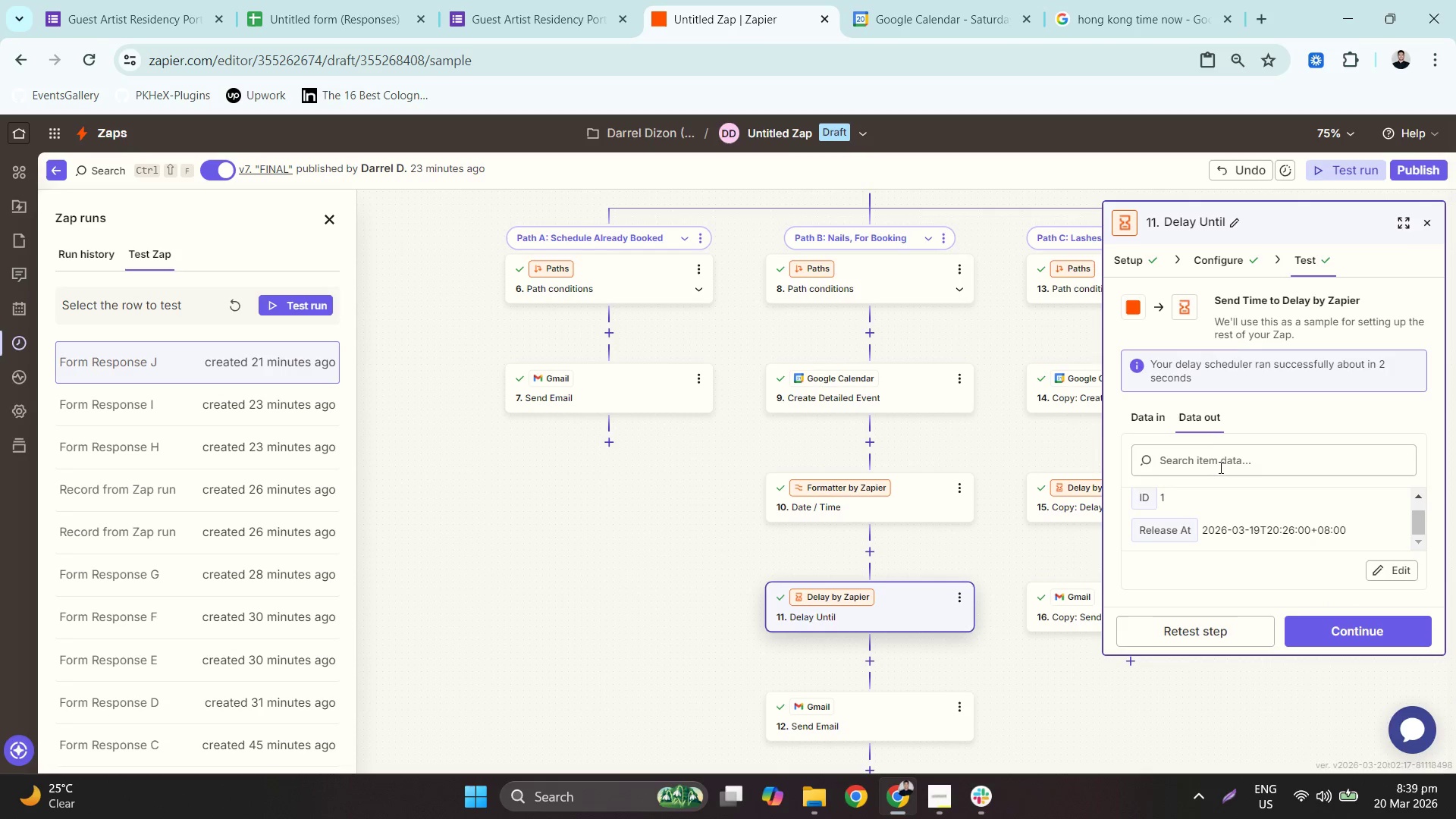 
left_click([1141, 410])
 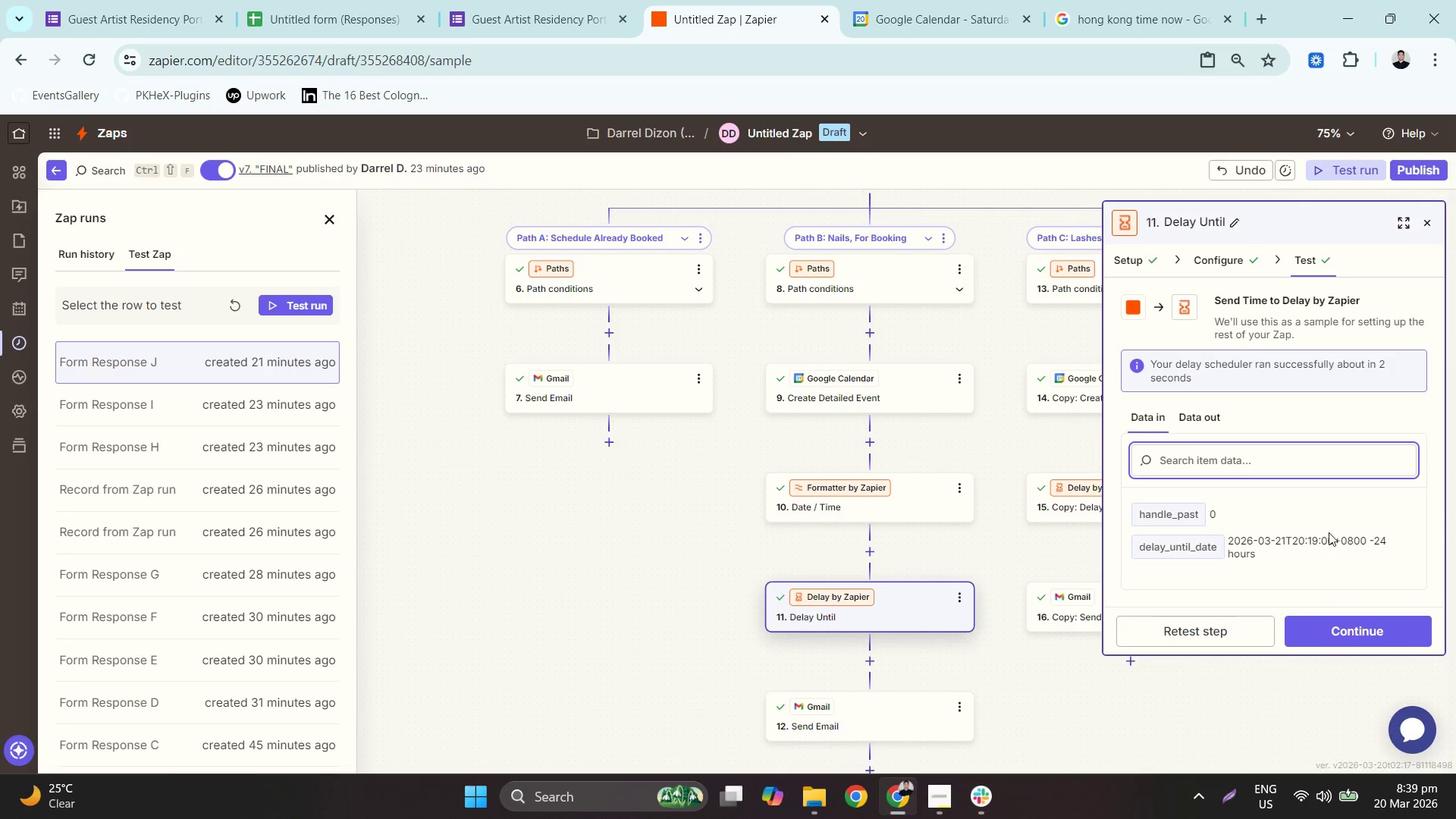 
wait(6.83)
 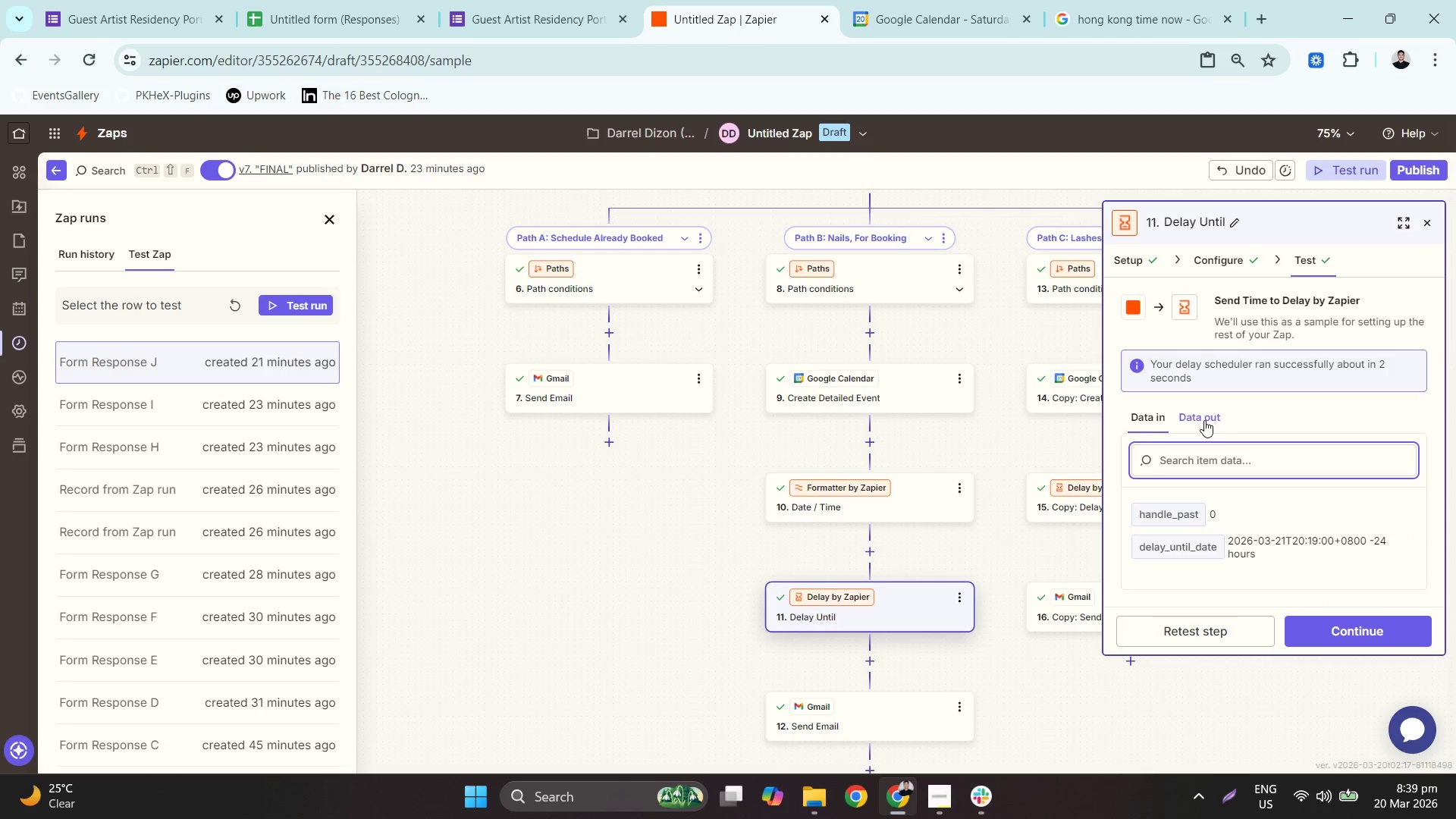 
left_click([1213, 420])
 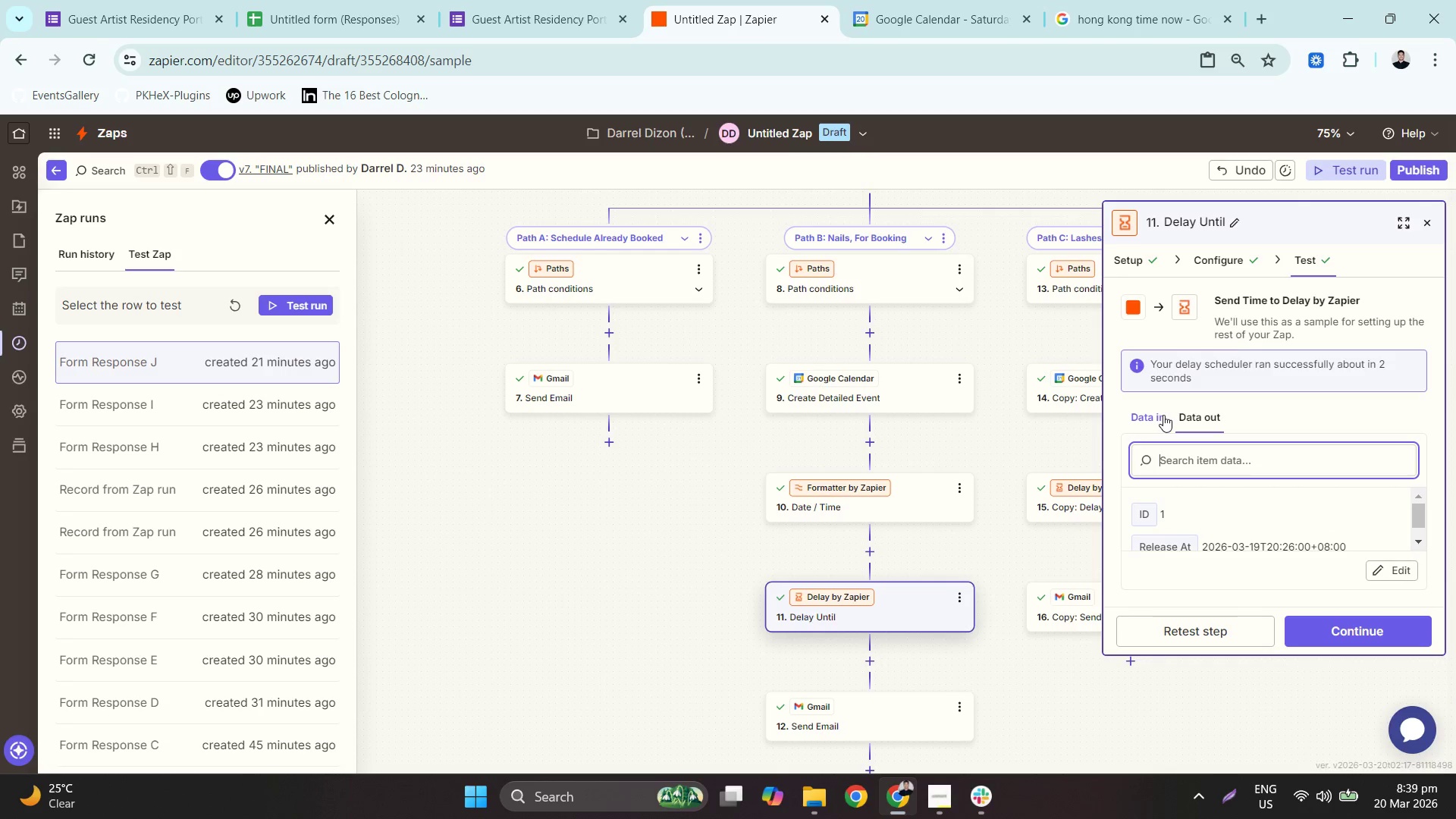 
left_click([1163, 415])
 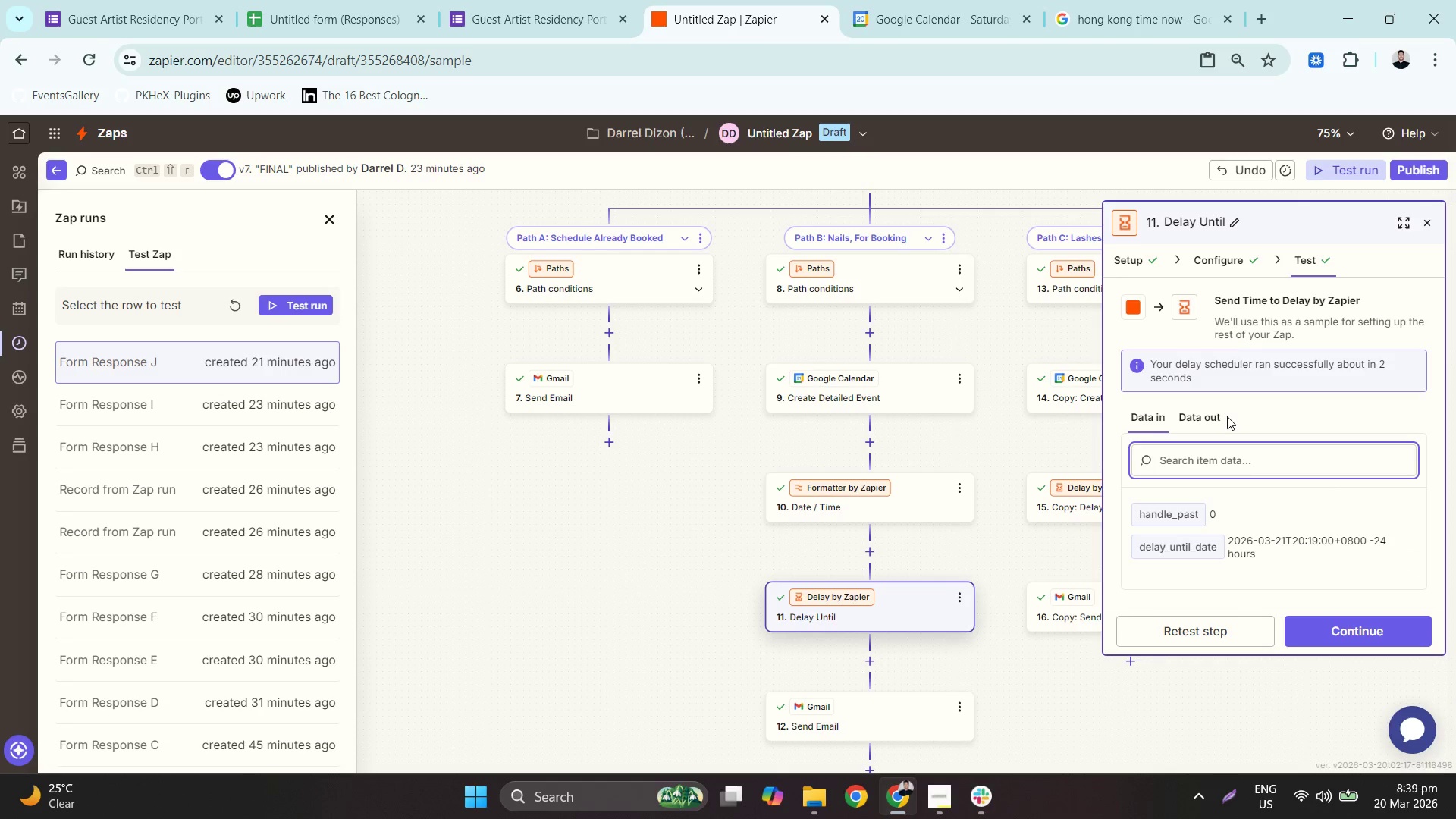 
left_click([1227, 416])
 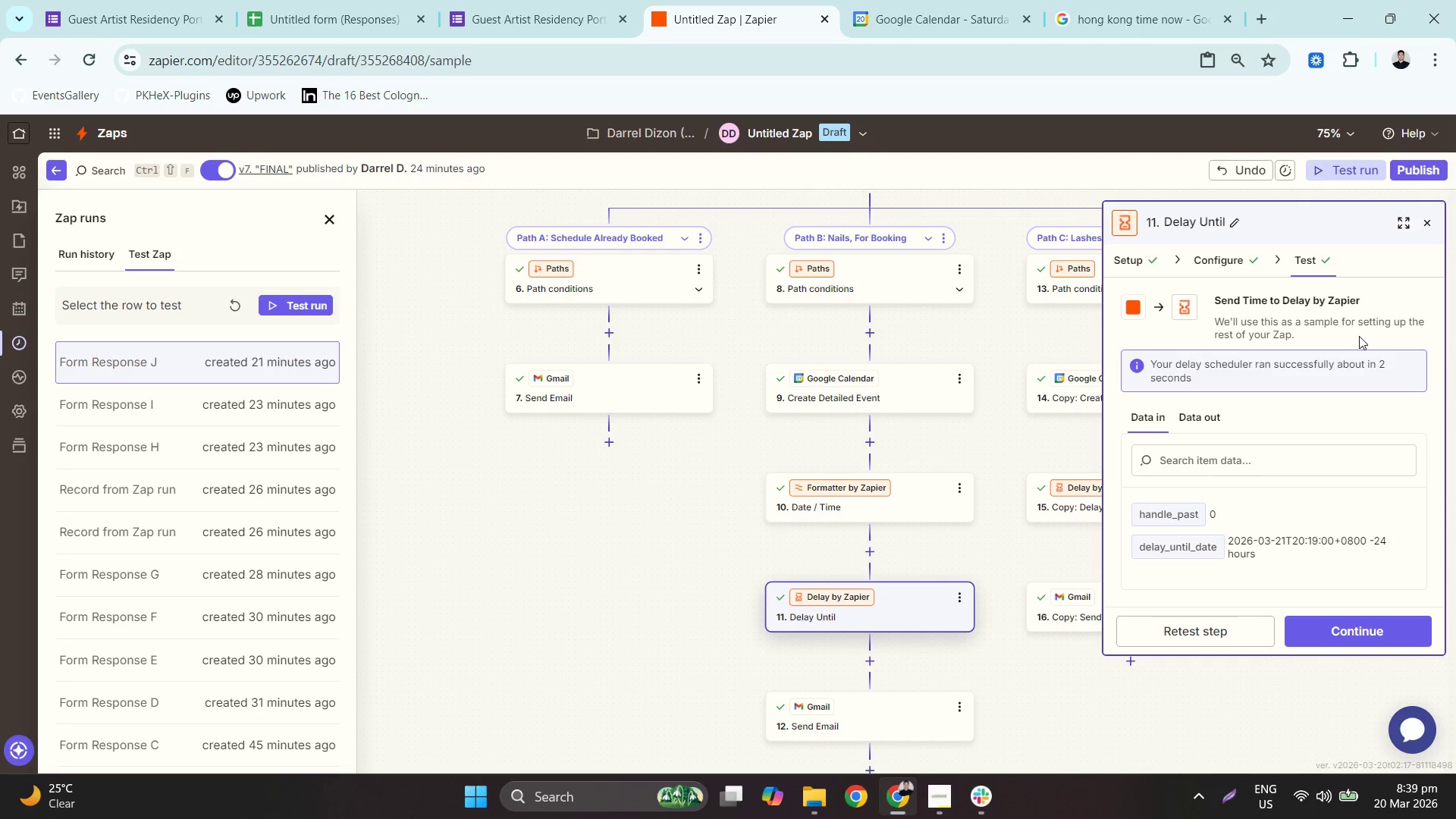 
wait(45.58)
 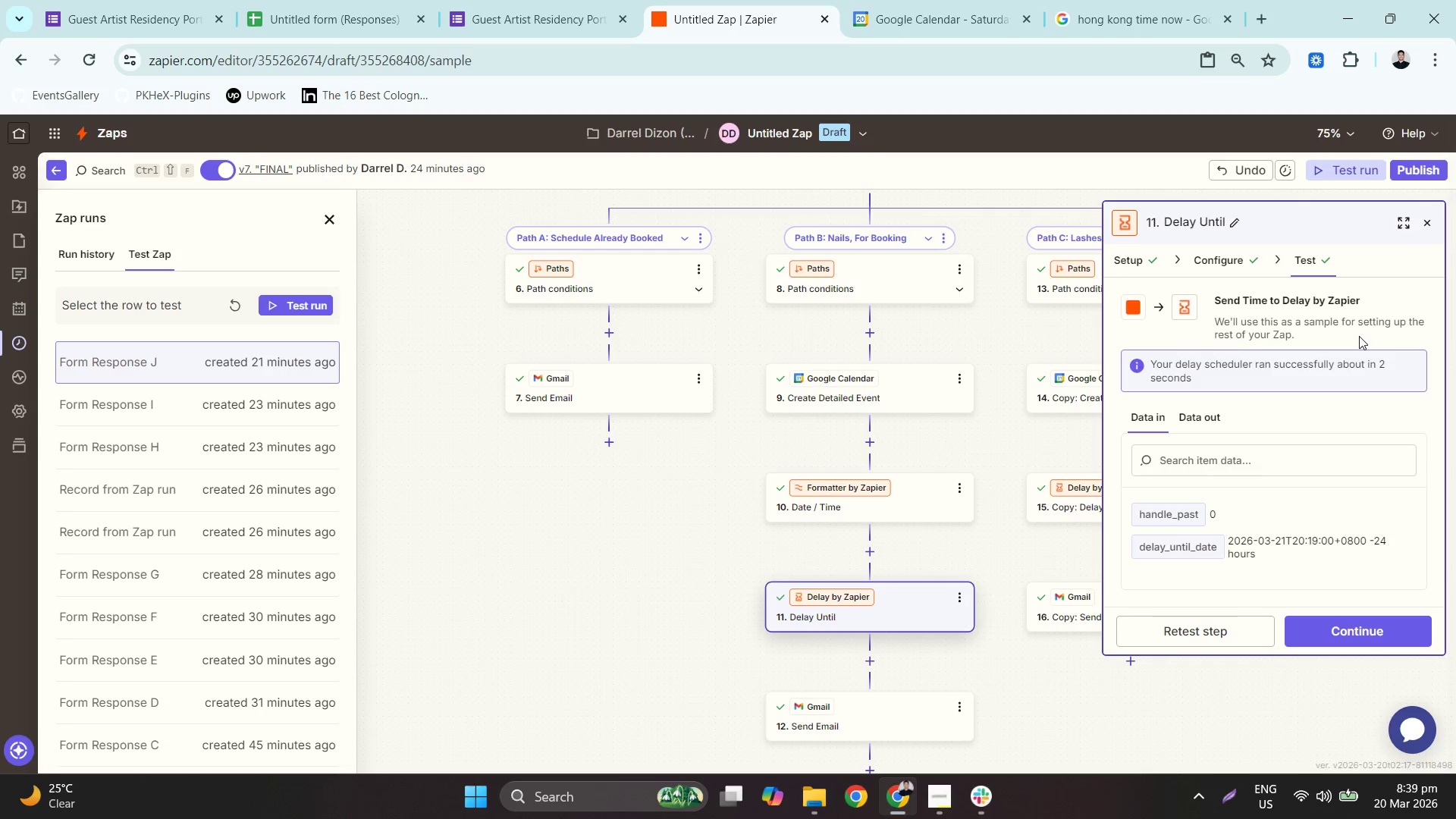 
left_click([1204, 411])
 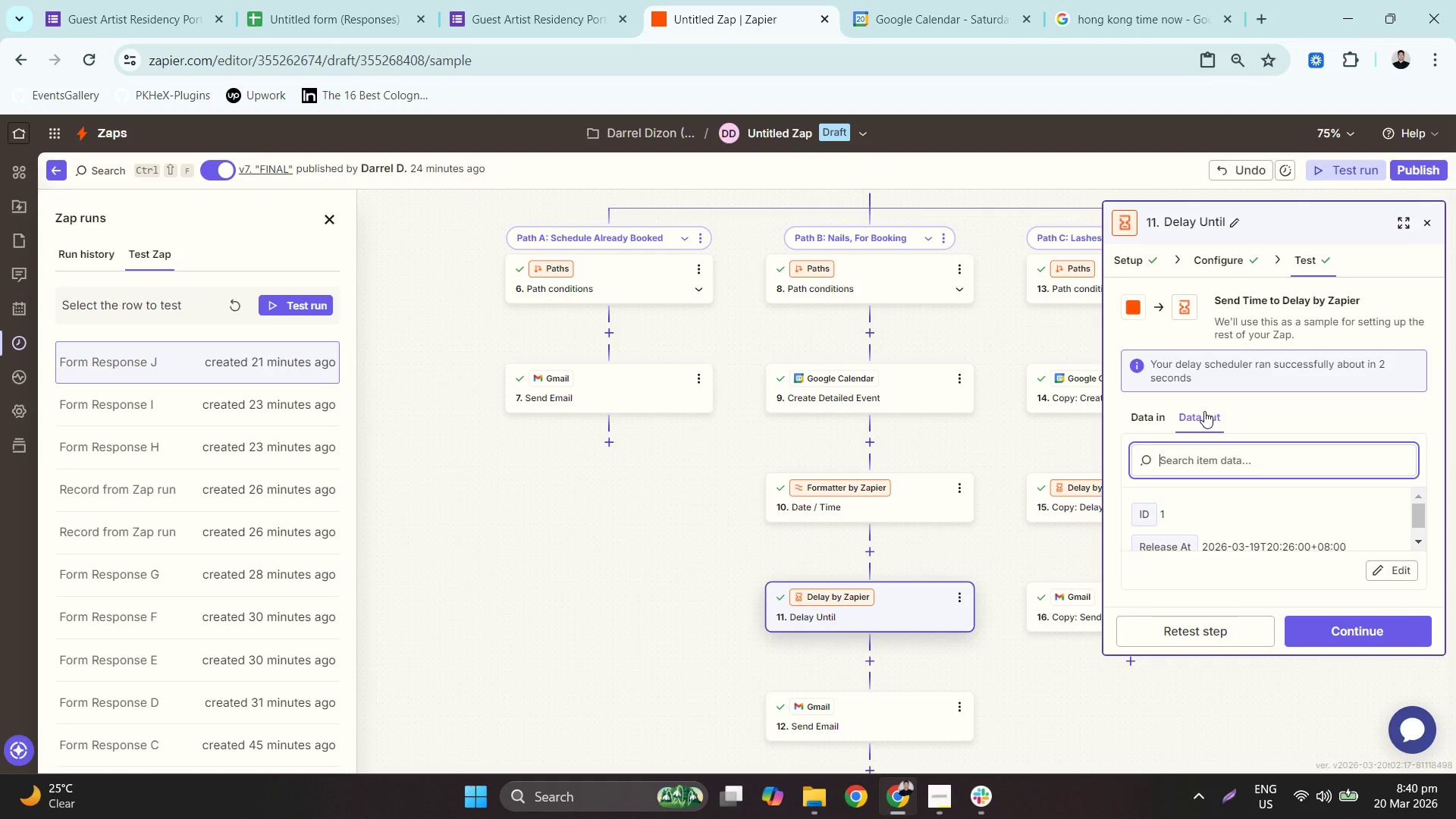 
left_click_drag(start_coordinate=[1204, 411], to_coordinate=[1200, 412])
 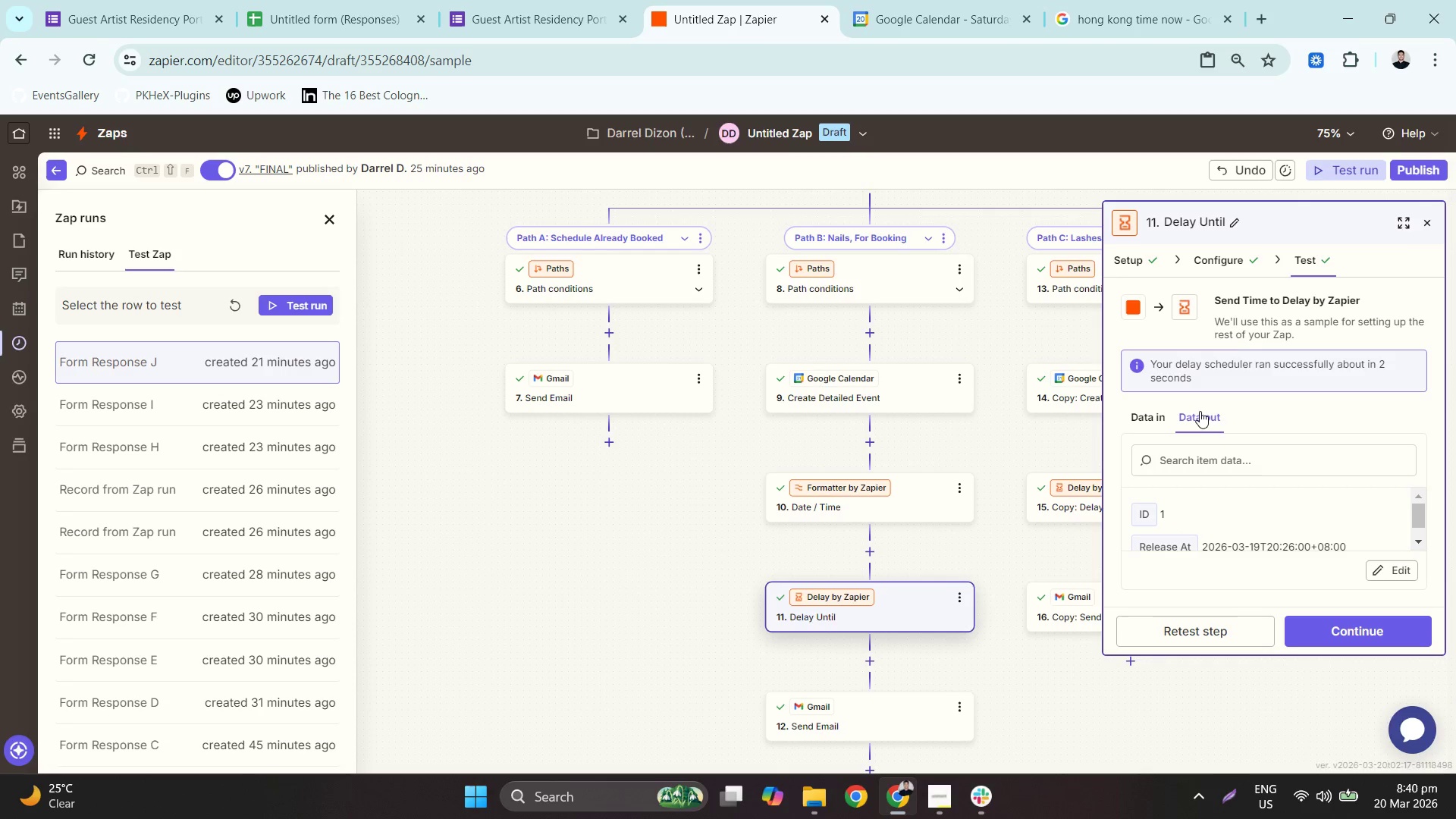 
wait(29.42)
 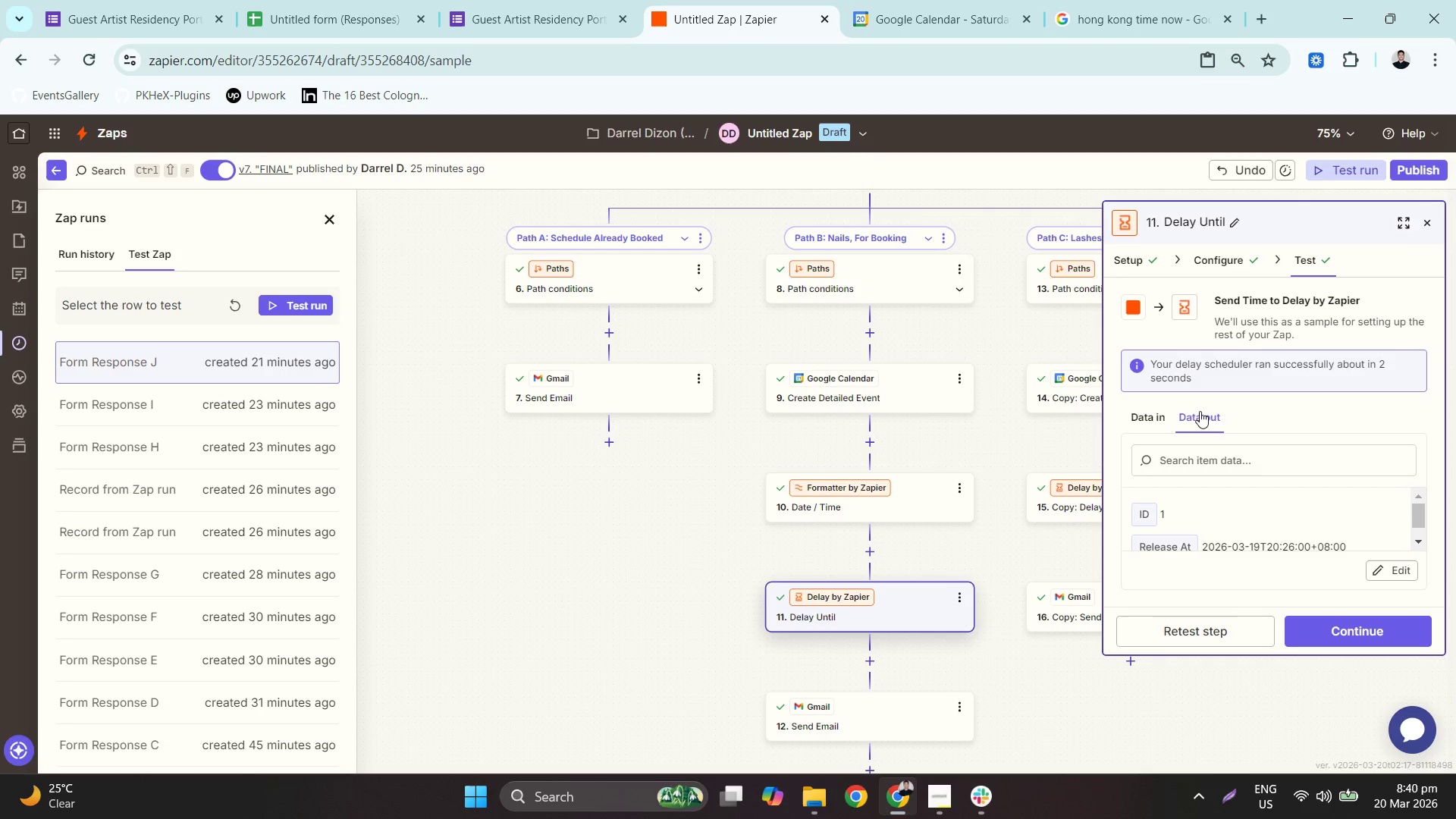 
double_click([1135, 262])
 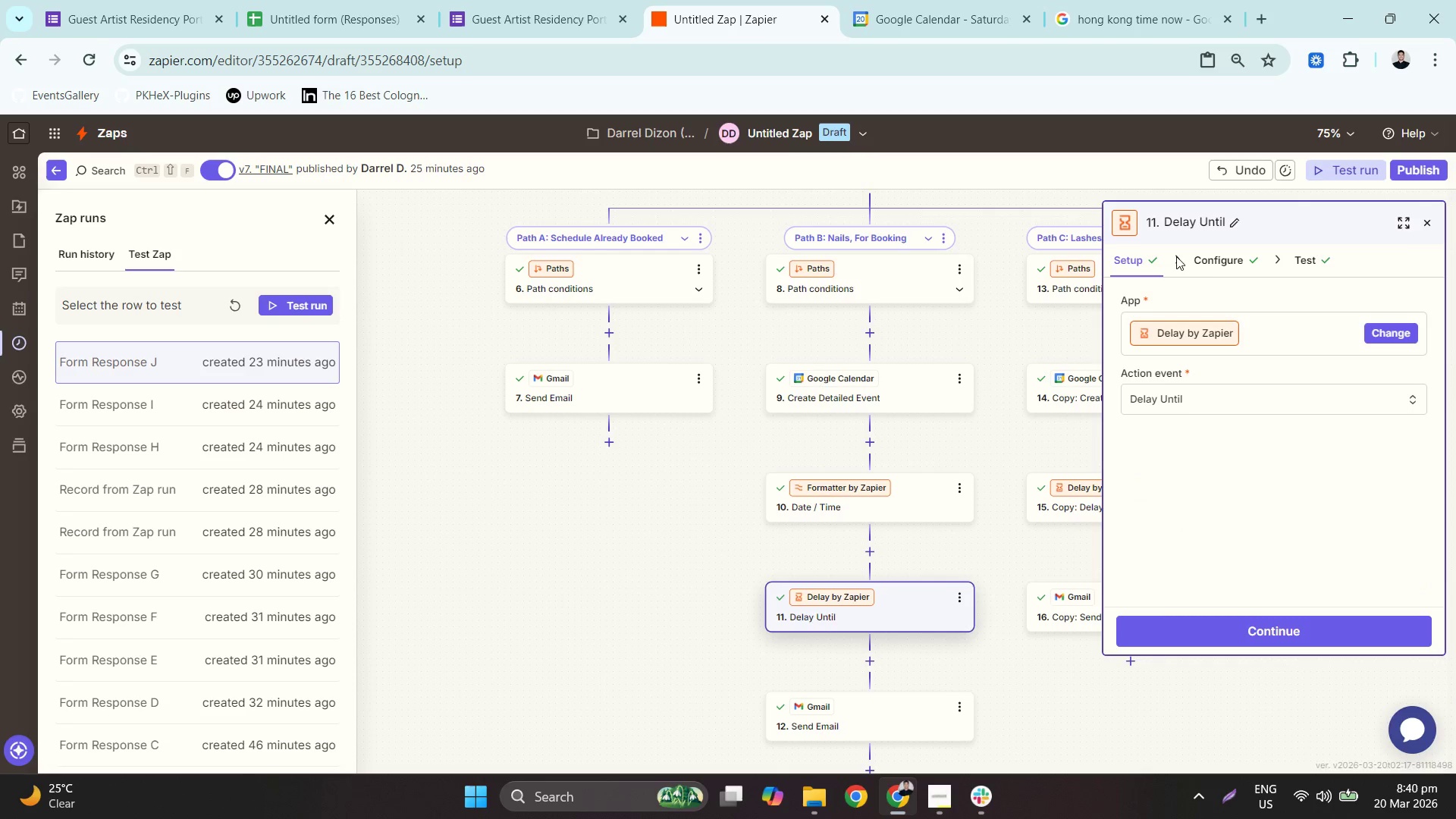 
left_click([1210, 260])
 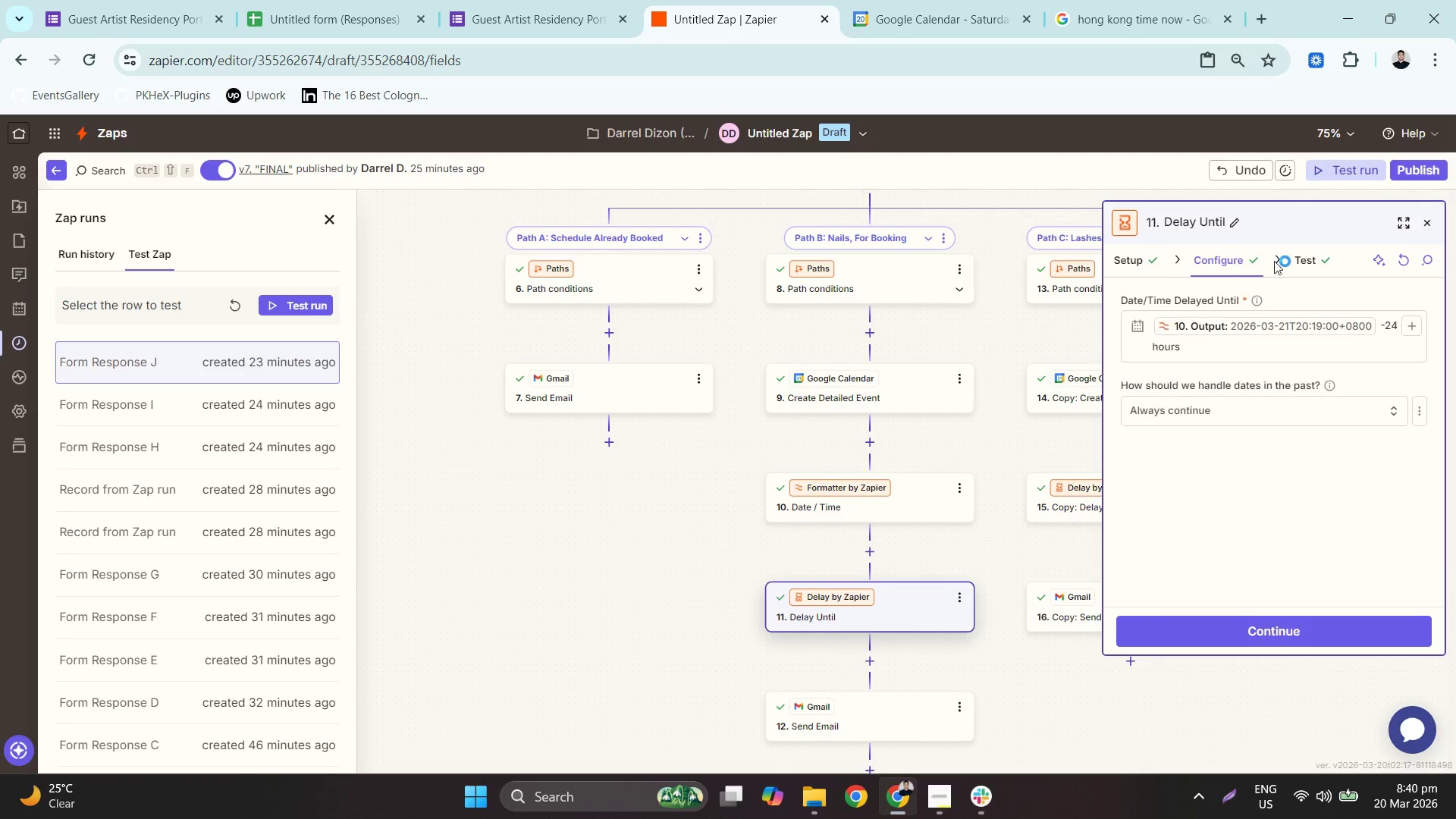 
left_click([1288, 262])
 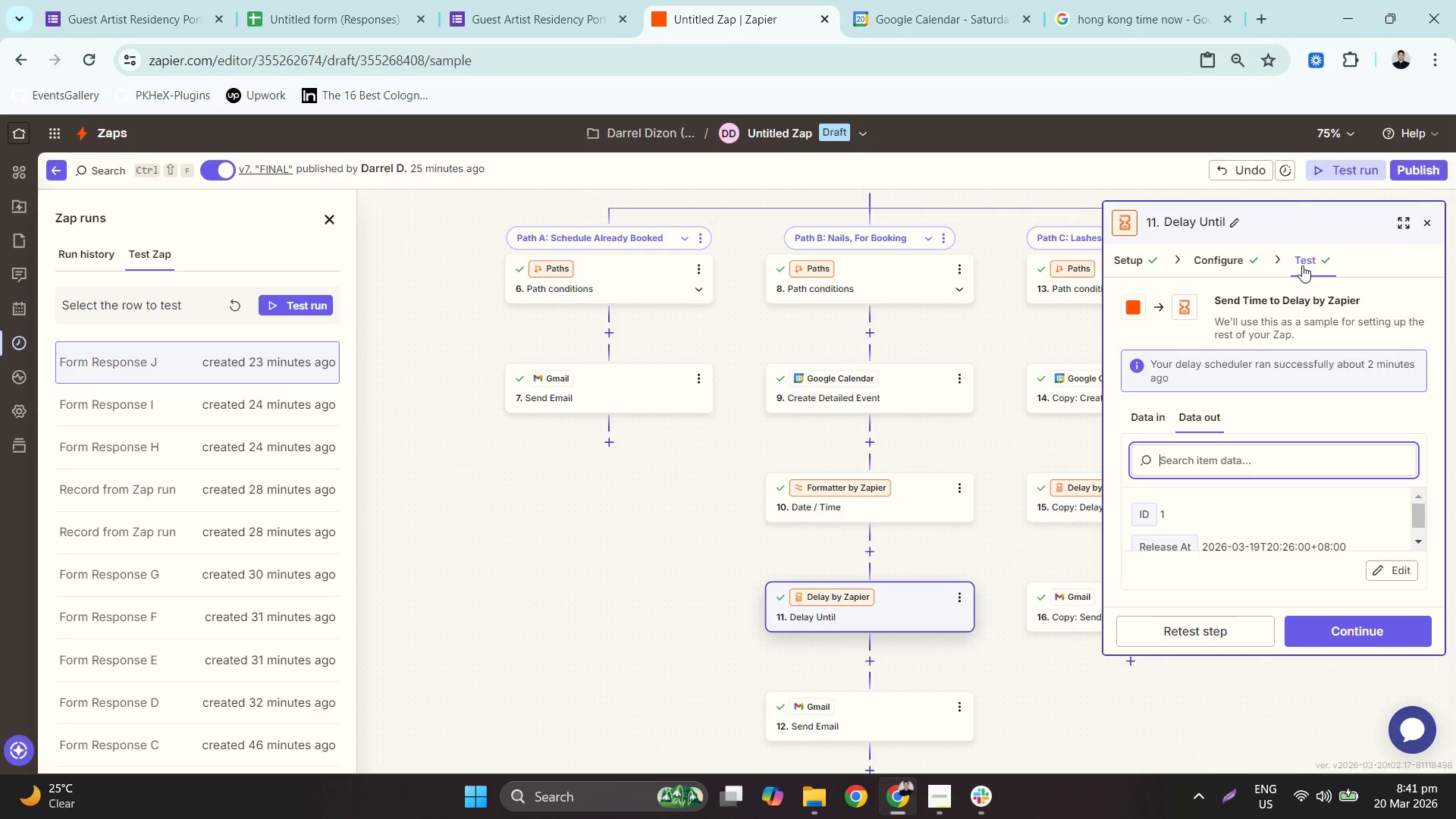 
wait(28.34)
 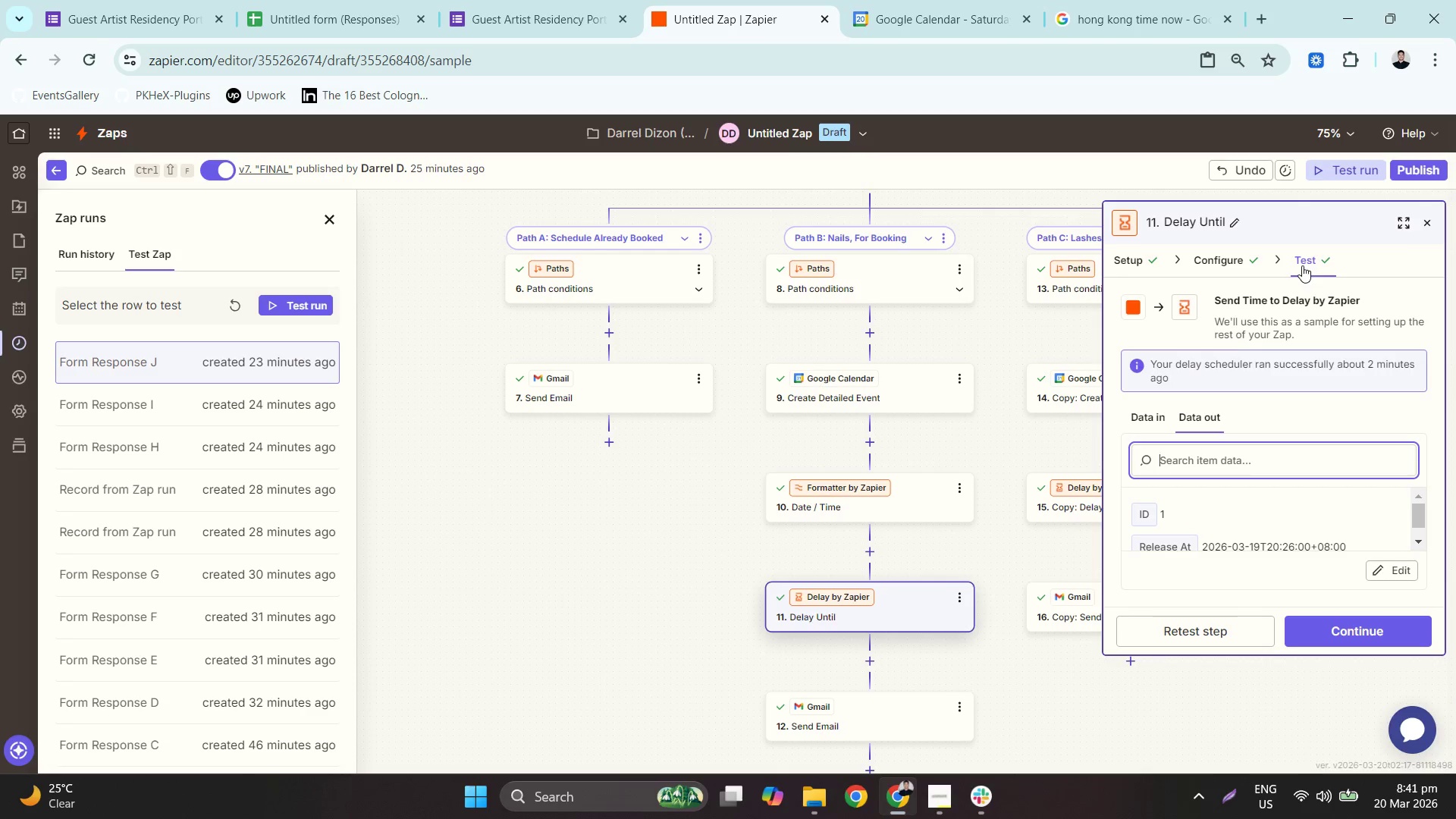 
left_click([1159, 419])
 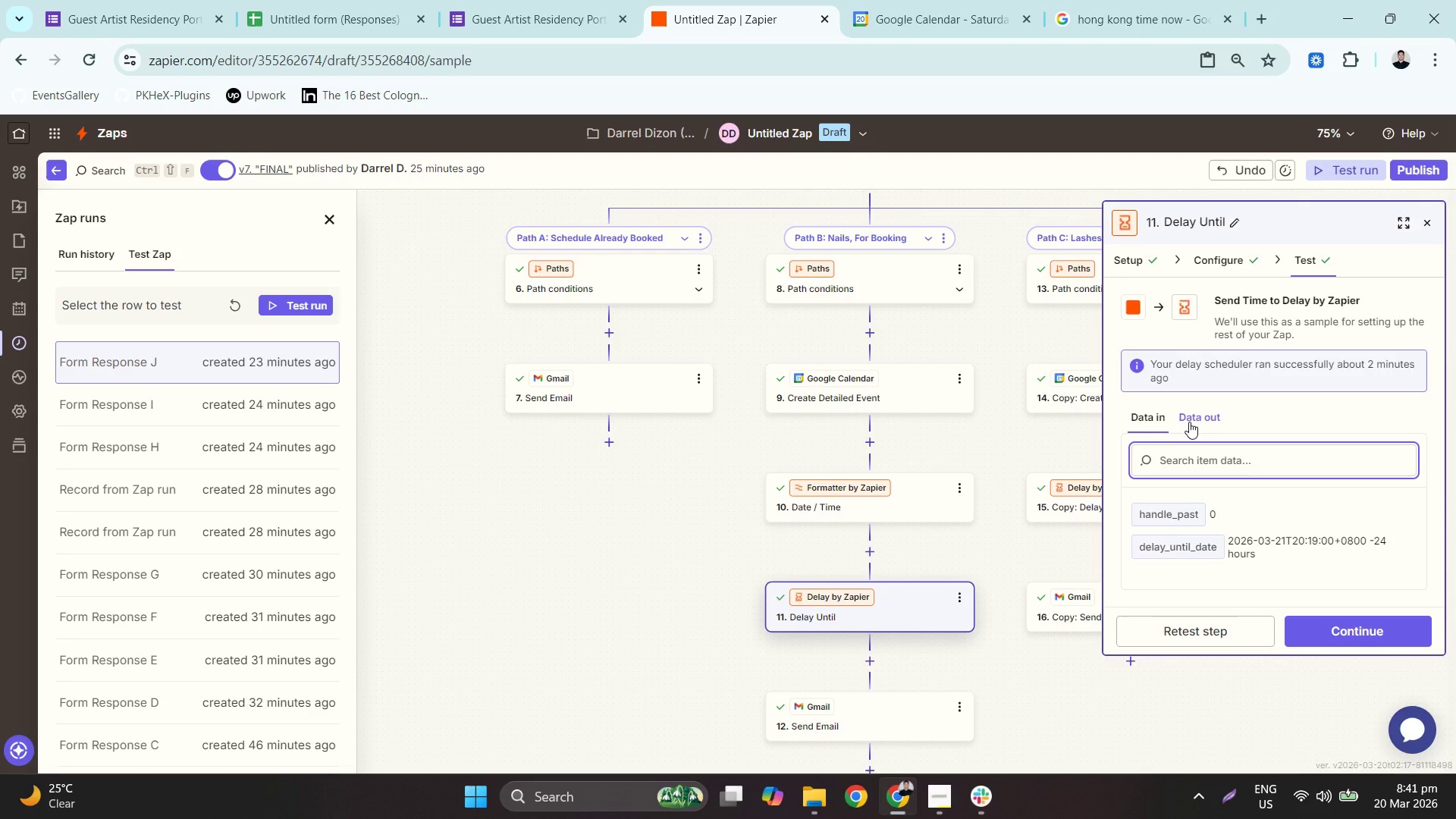 
wait(5.28)
 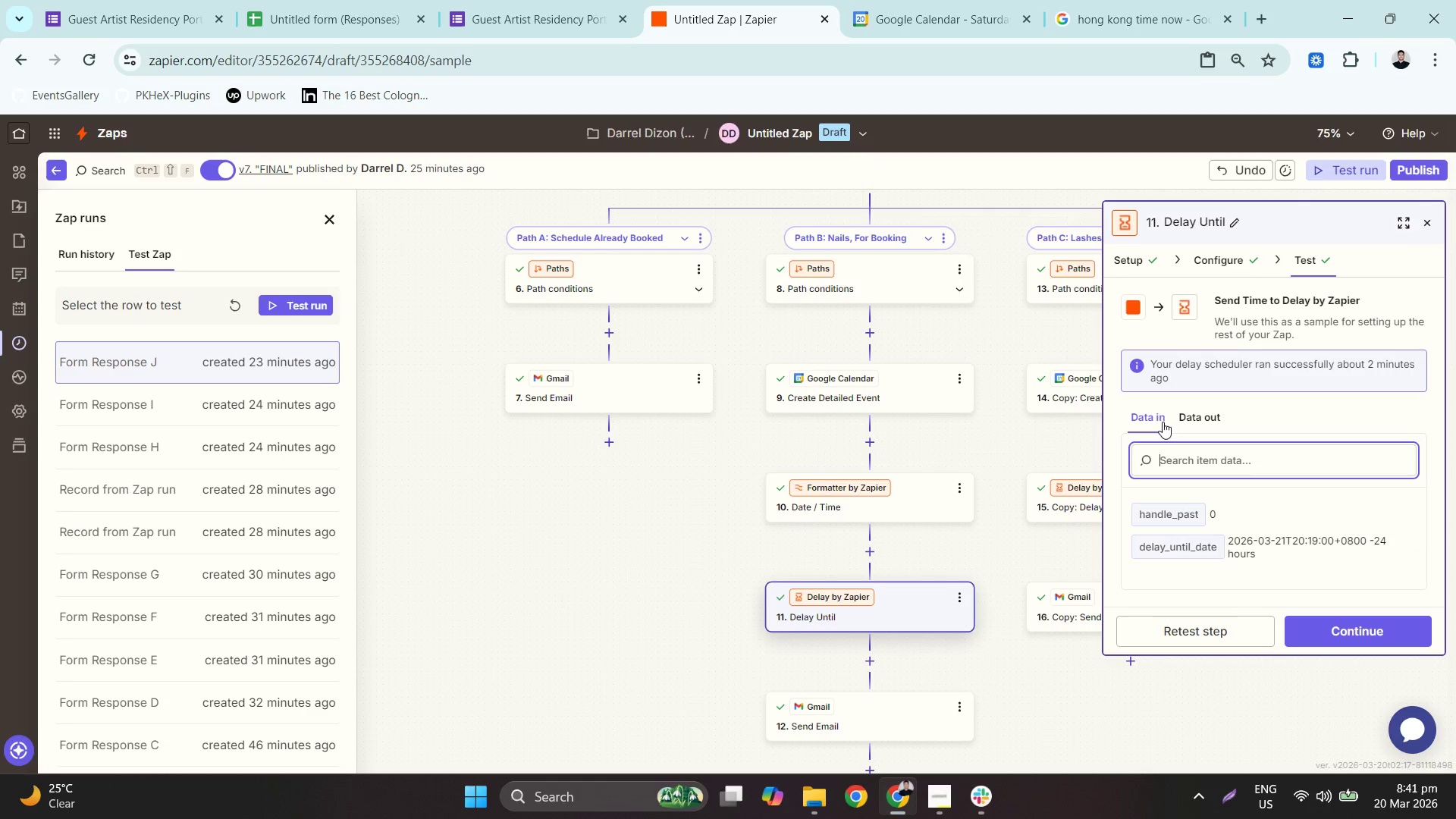 
left_click([1225, 259])
 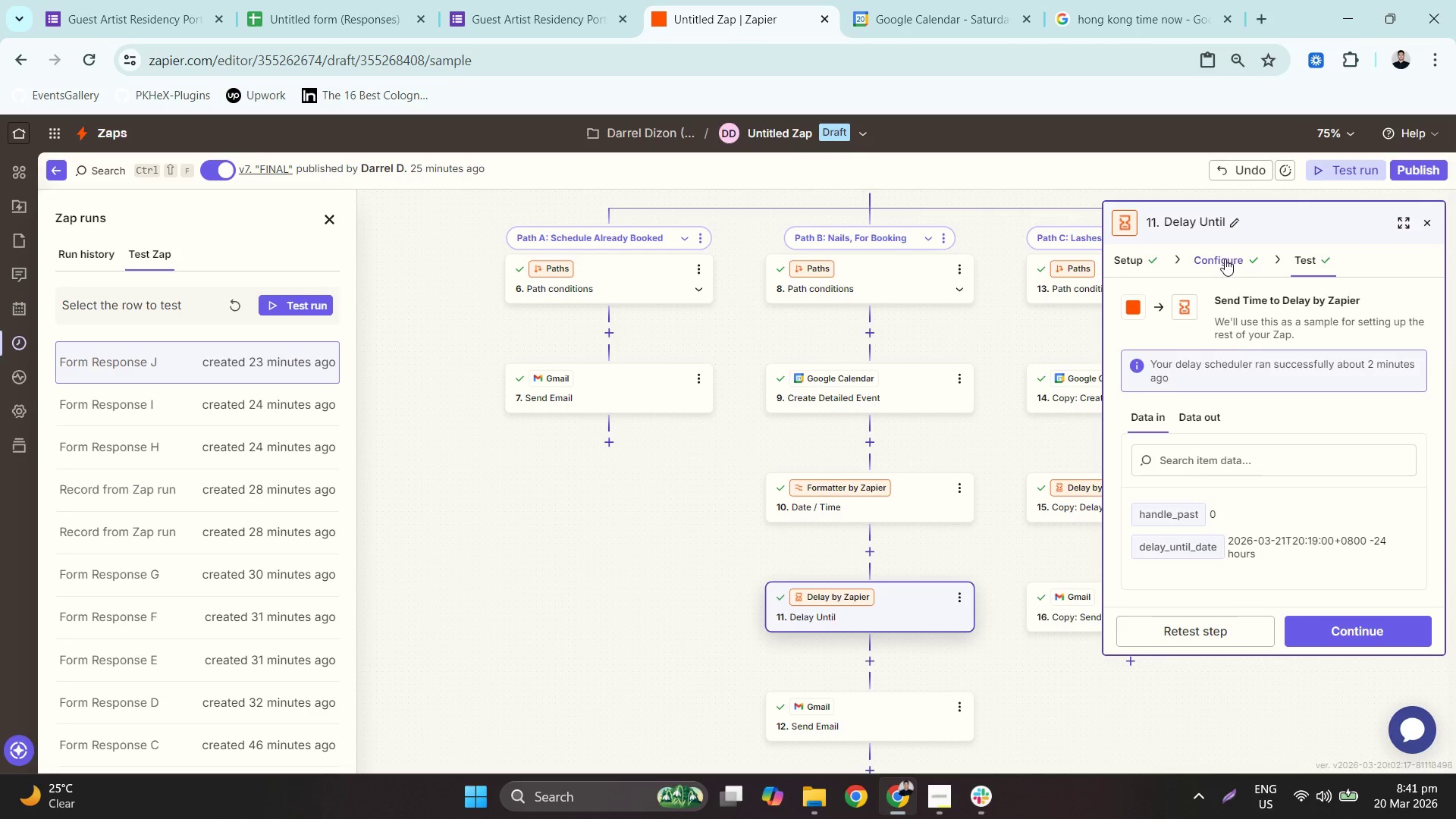 
mouse_move([1241, 261])
 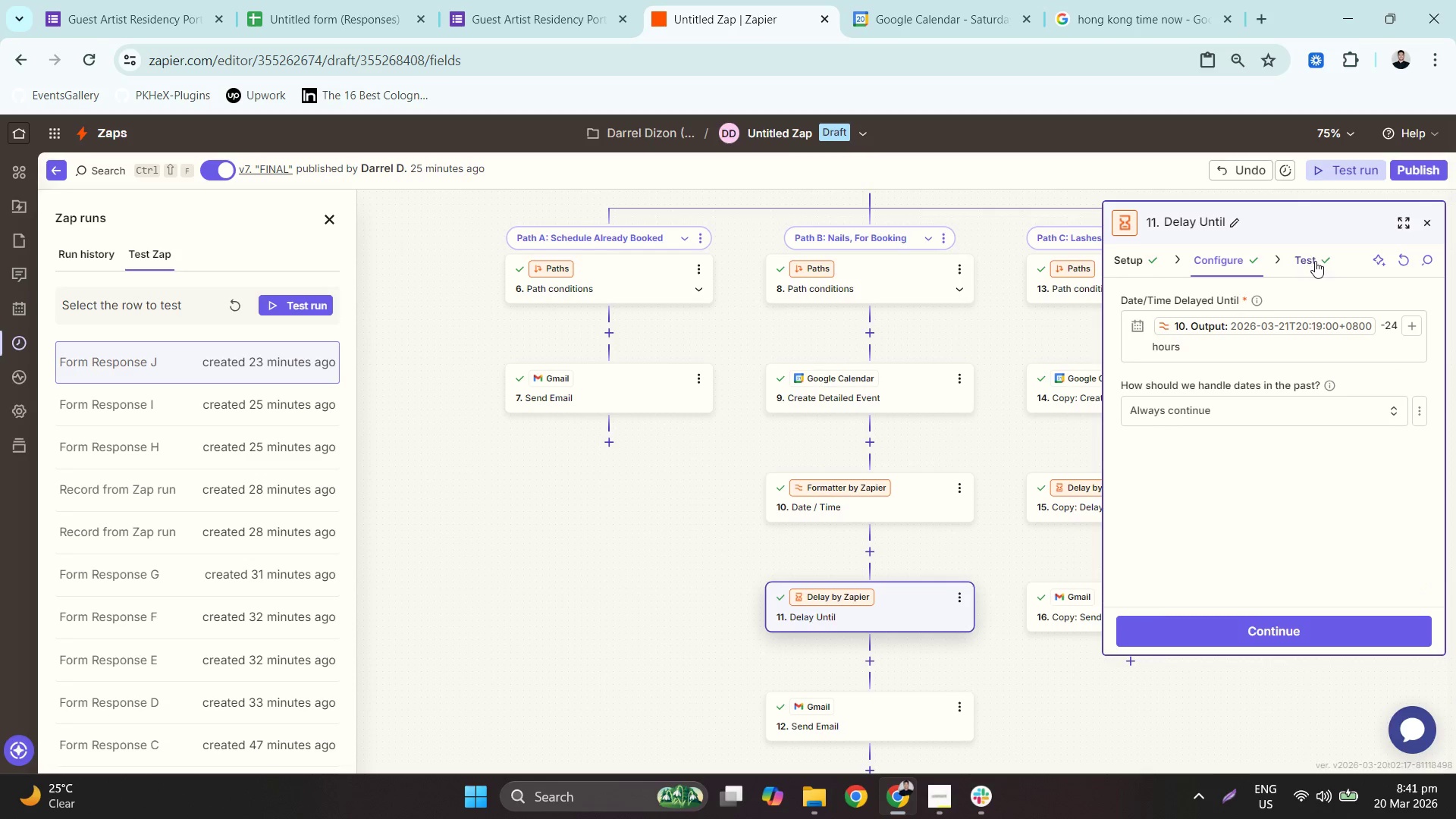 
left_click([1315, 261])
 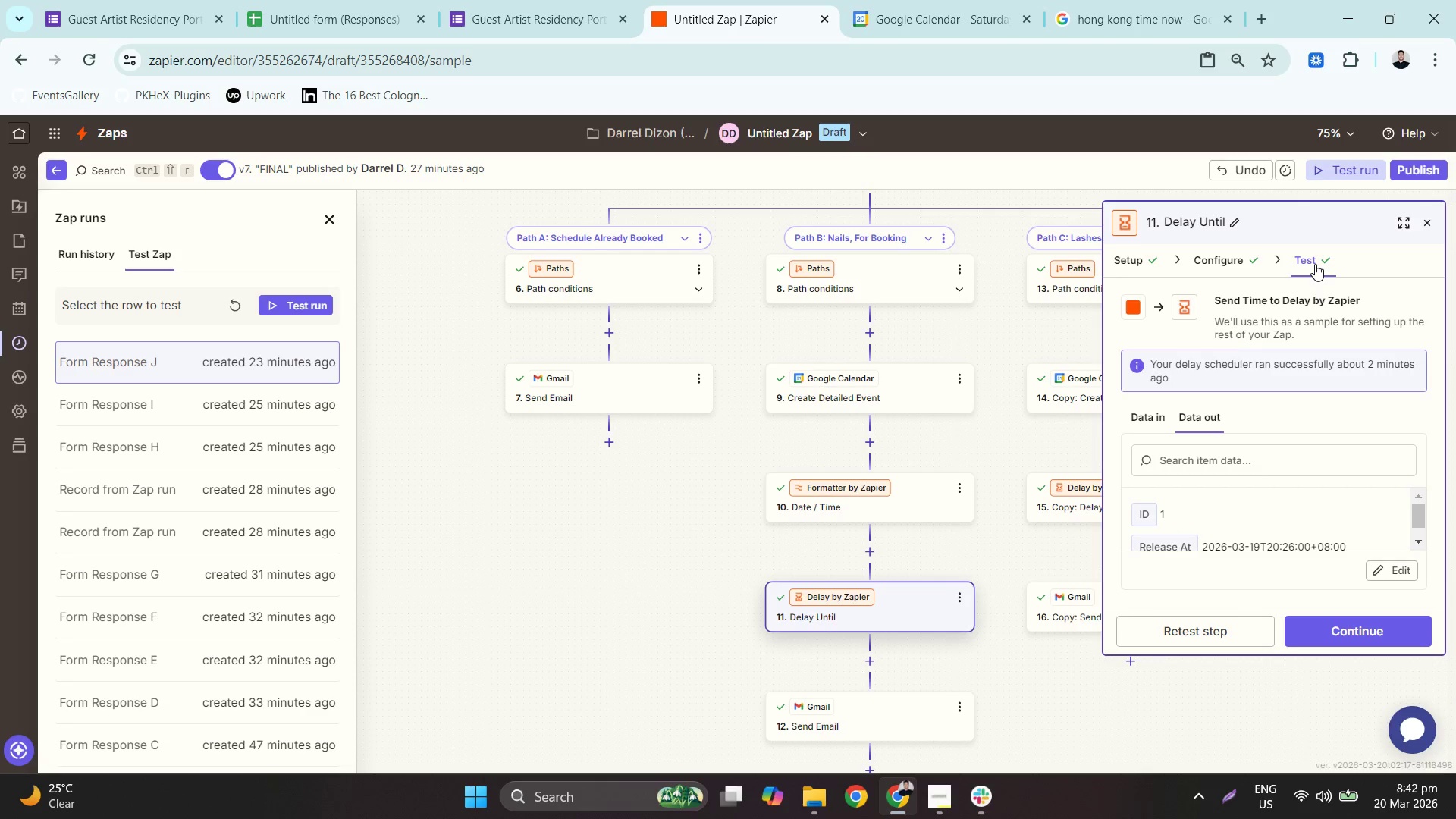 
wait(104.36)
 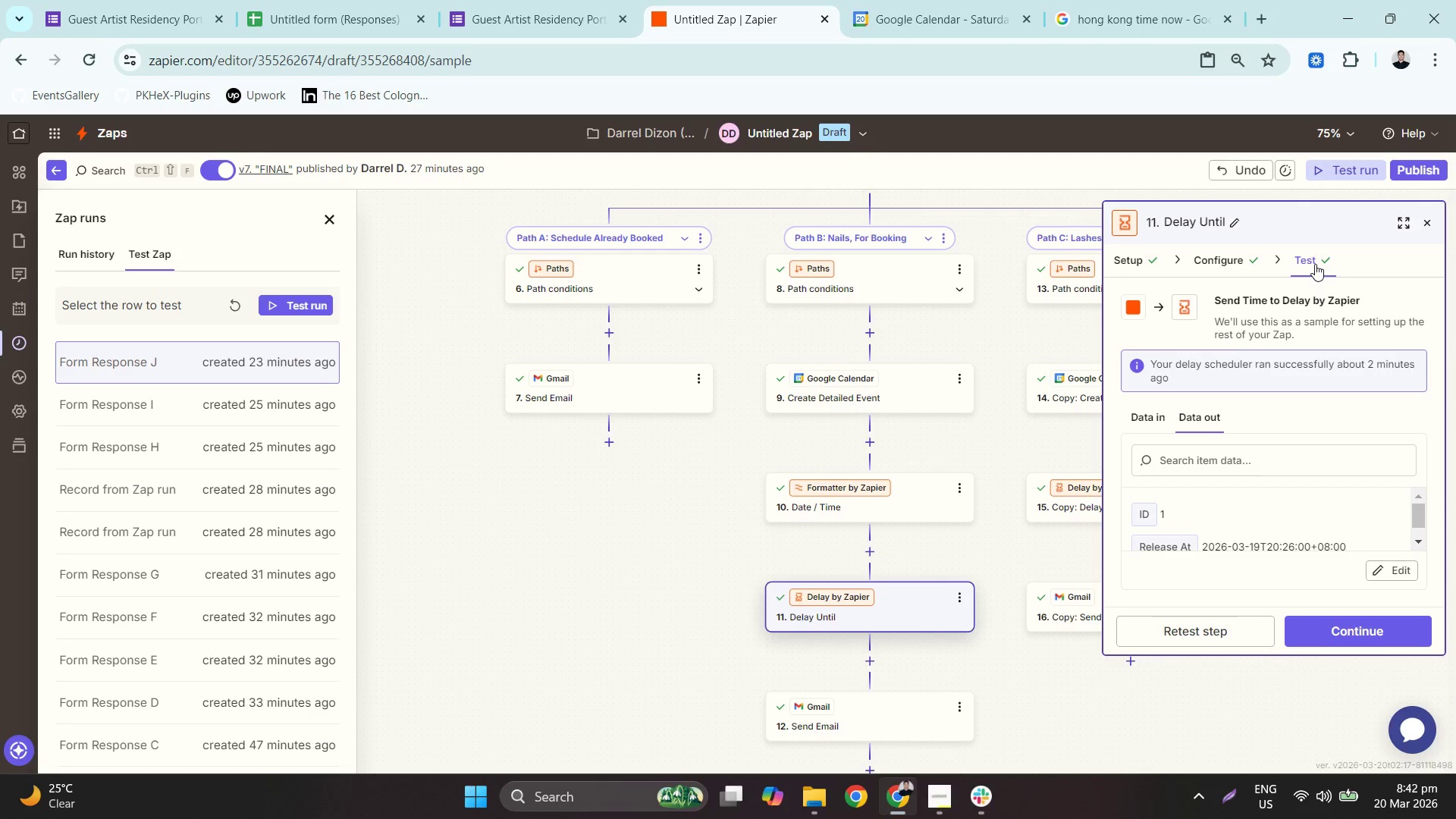 
left_click([903, 518])
 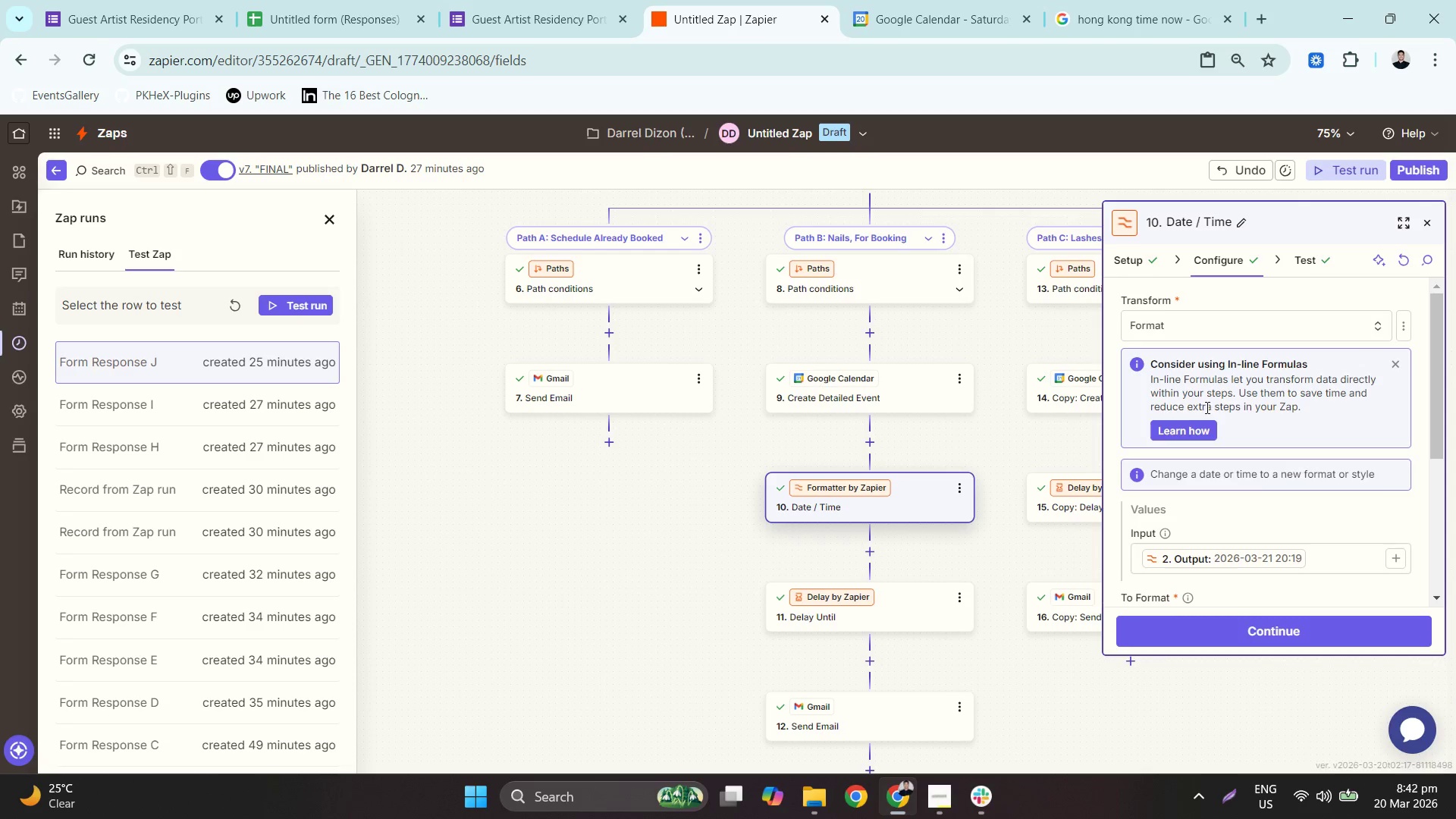 
scroll: coordinate [1253, 388], scroll_direction: down, amount: 2.0
 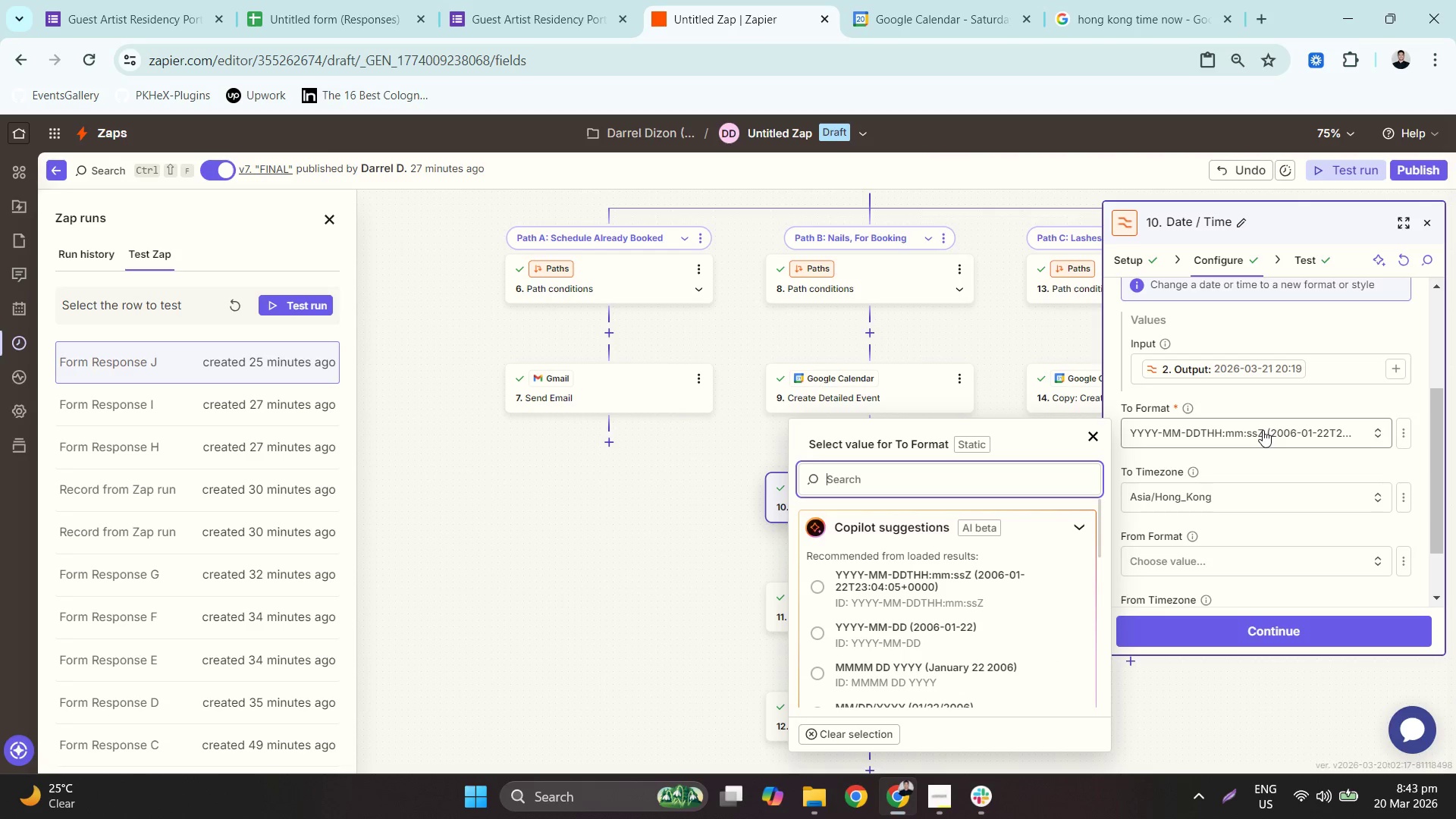 
wait(5.0)
 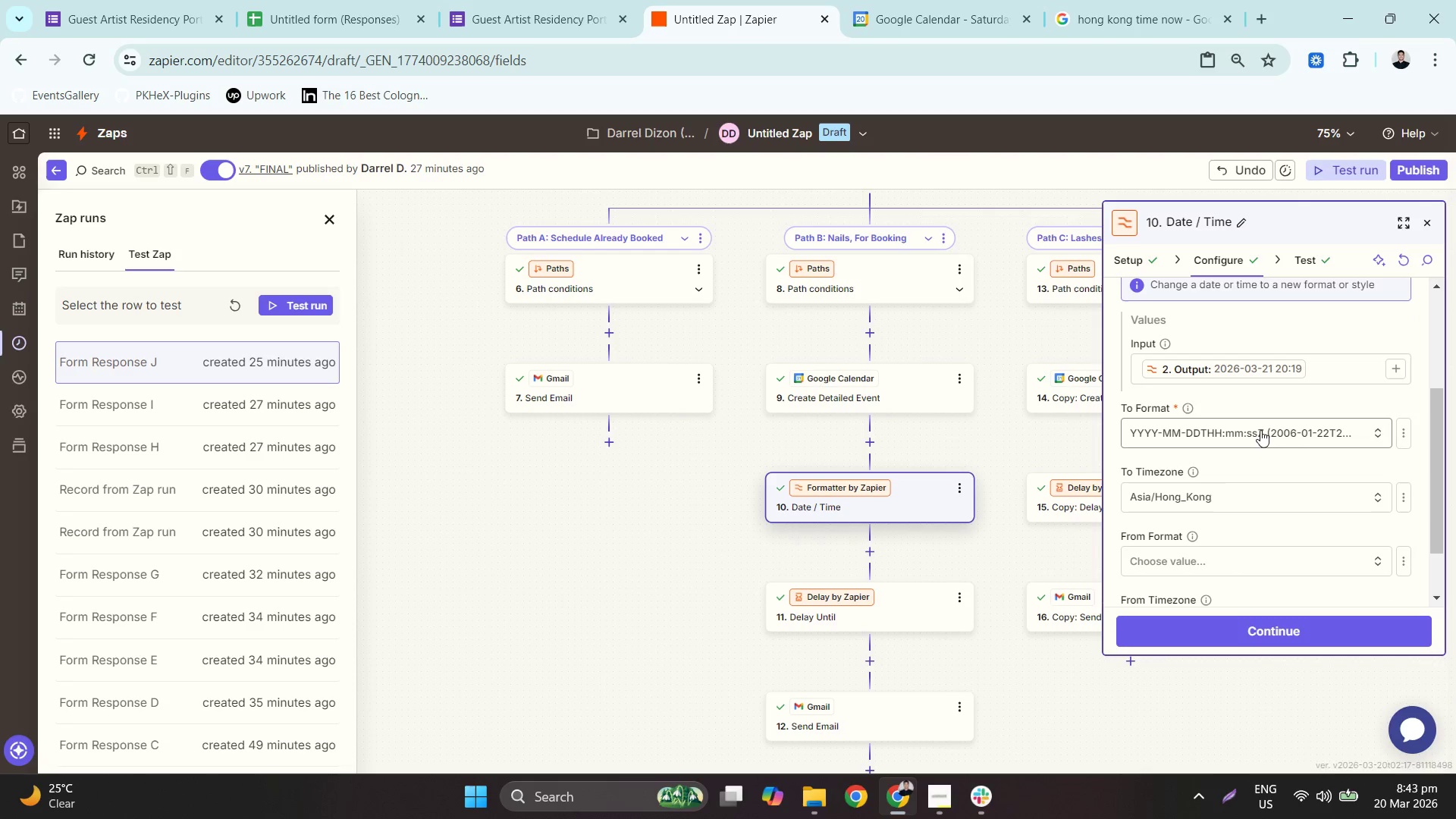 
scroll: coordinate [1268, 346], scroll_direction: up, amount: 2.0
 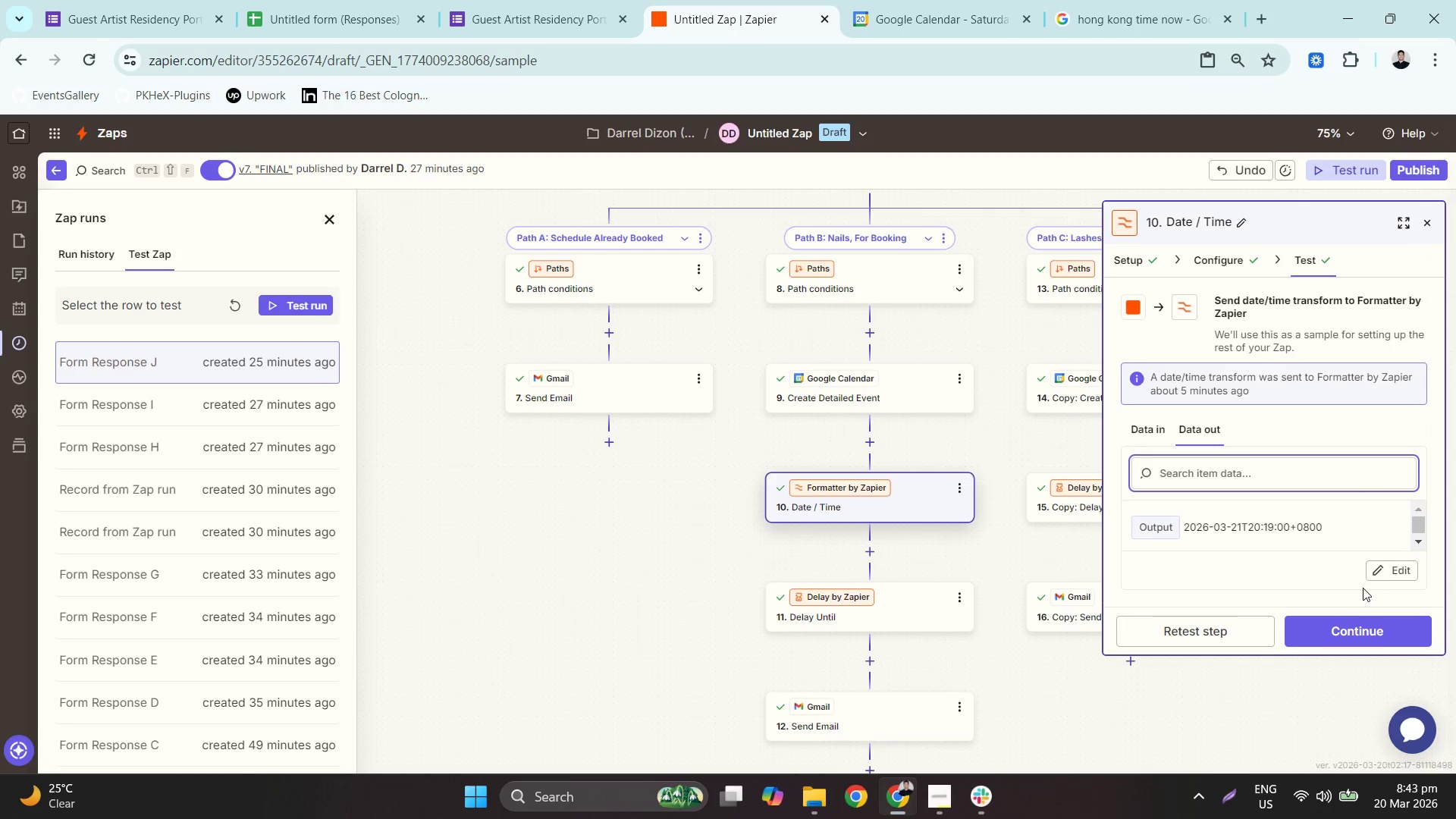 
left_click([1155, 425])
 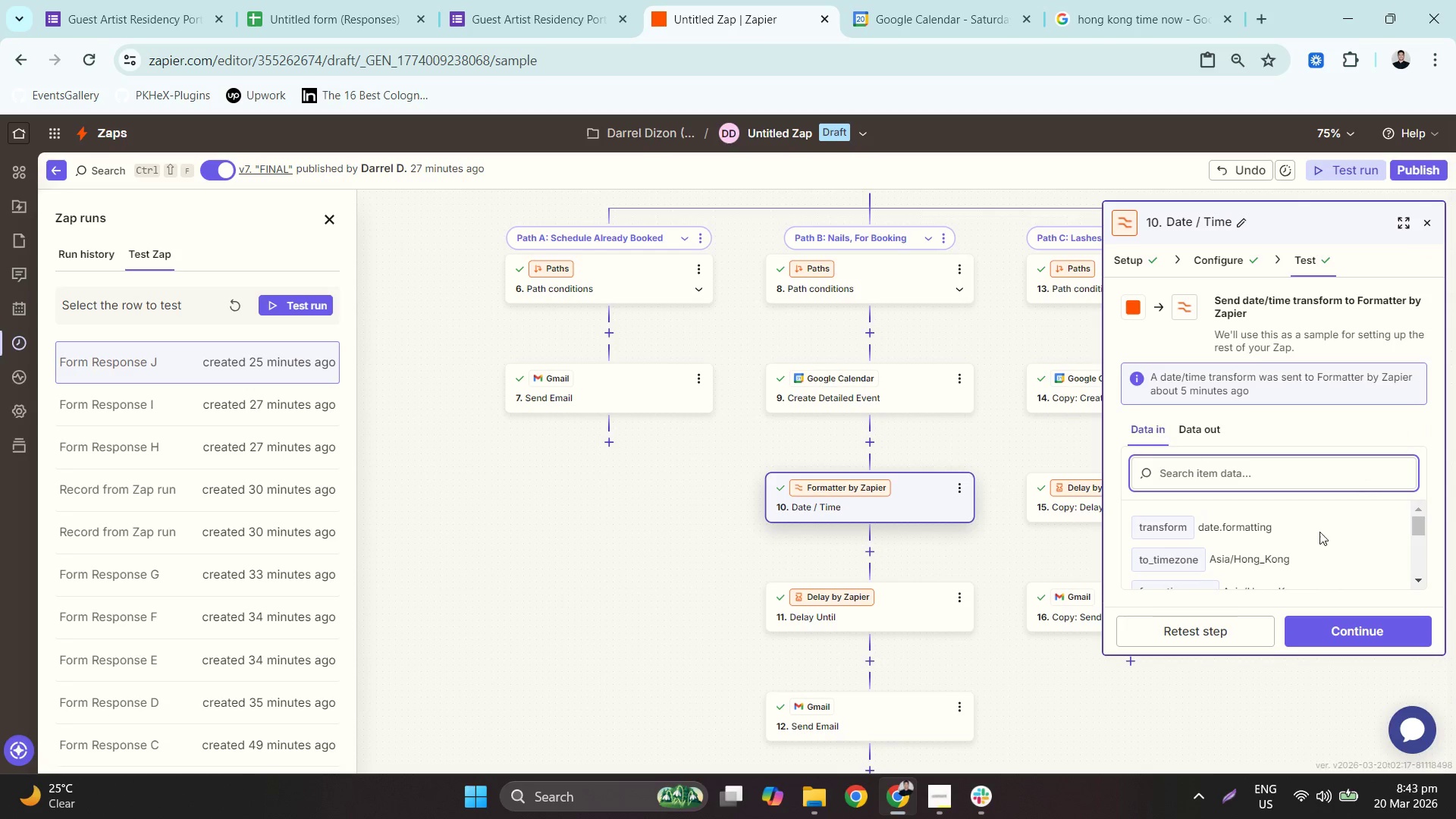 
scroll: coordinate [1355, 551], scroll_direction: down, amount: 1.0
 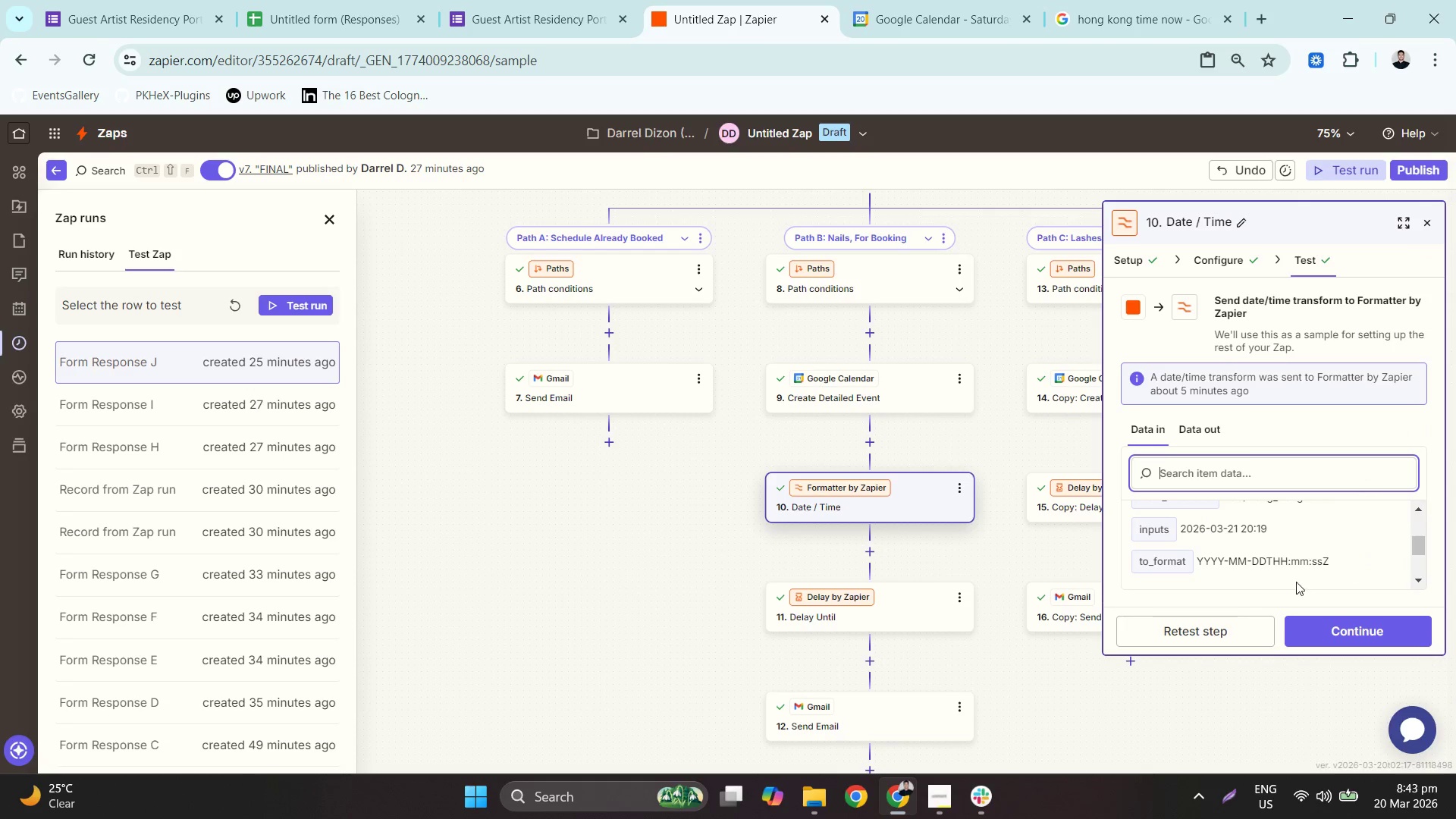 
left_click([1221, 618])
 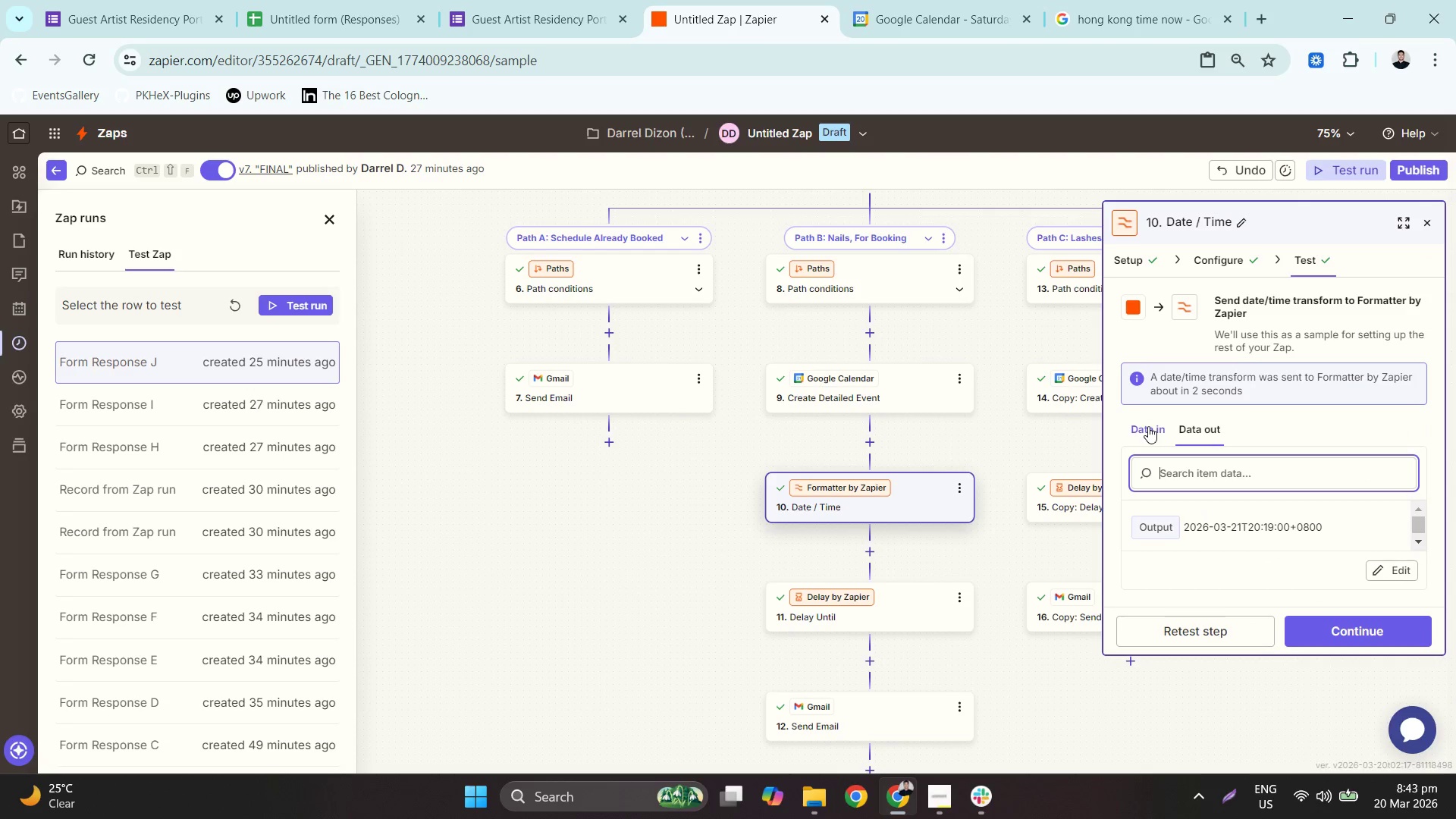 
left_click([1152, 426])
 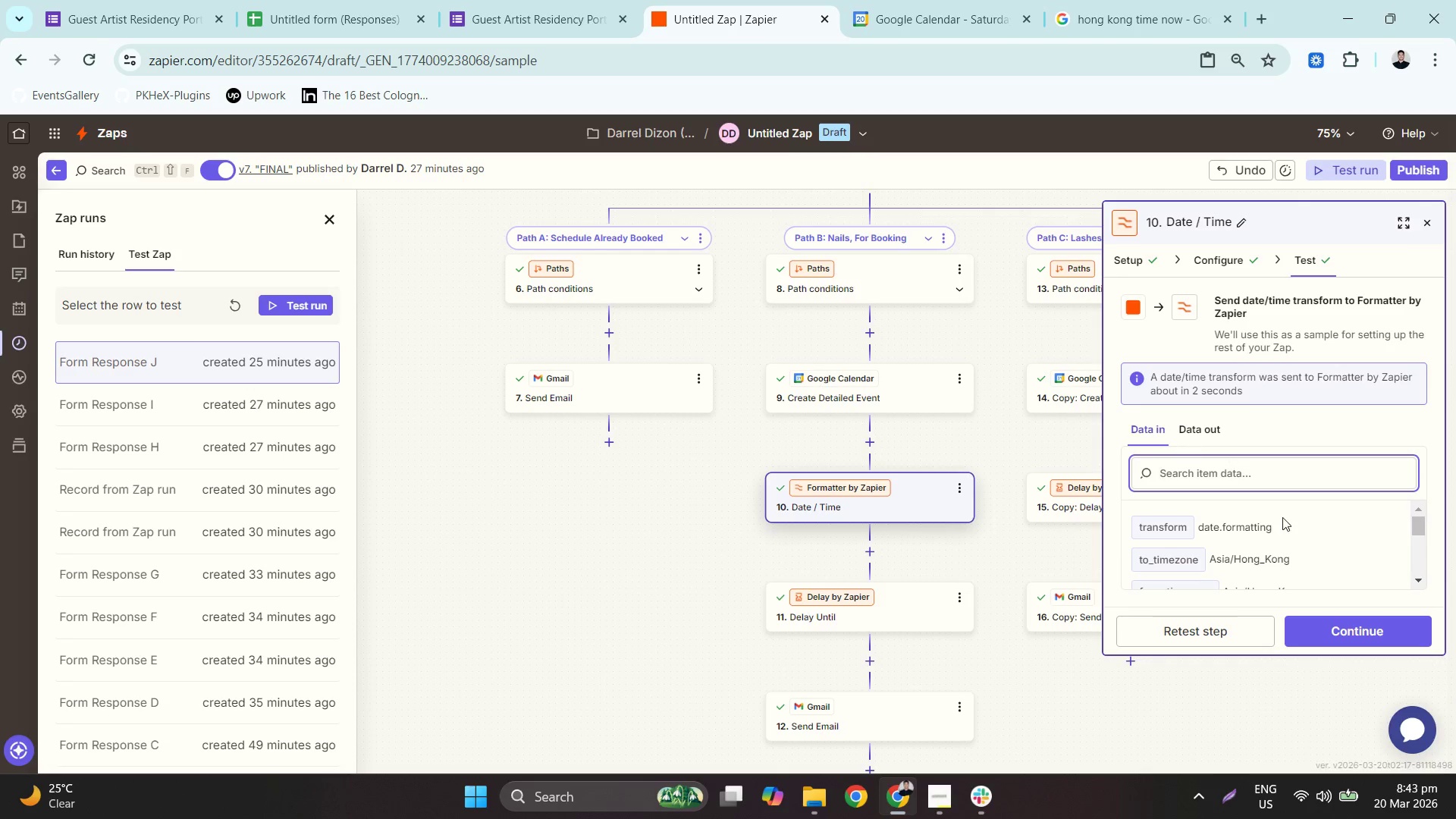 
scroll: coordinate [1295, 529], scroll_direction: down, amount: 2.0
 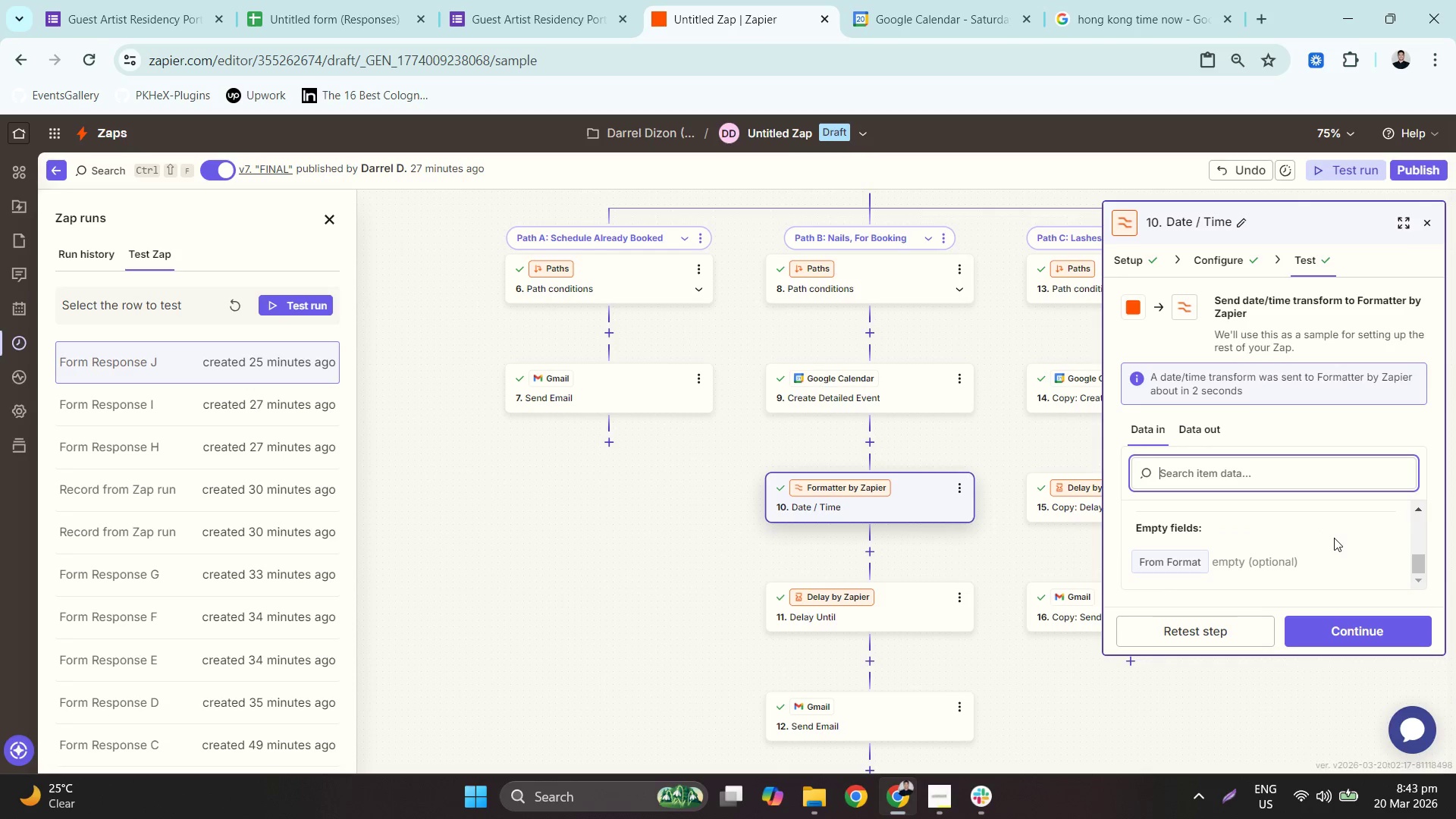 
scroll: coordinate [1328, 545], scroll_direction: none, amount: 0.0
 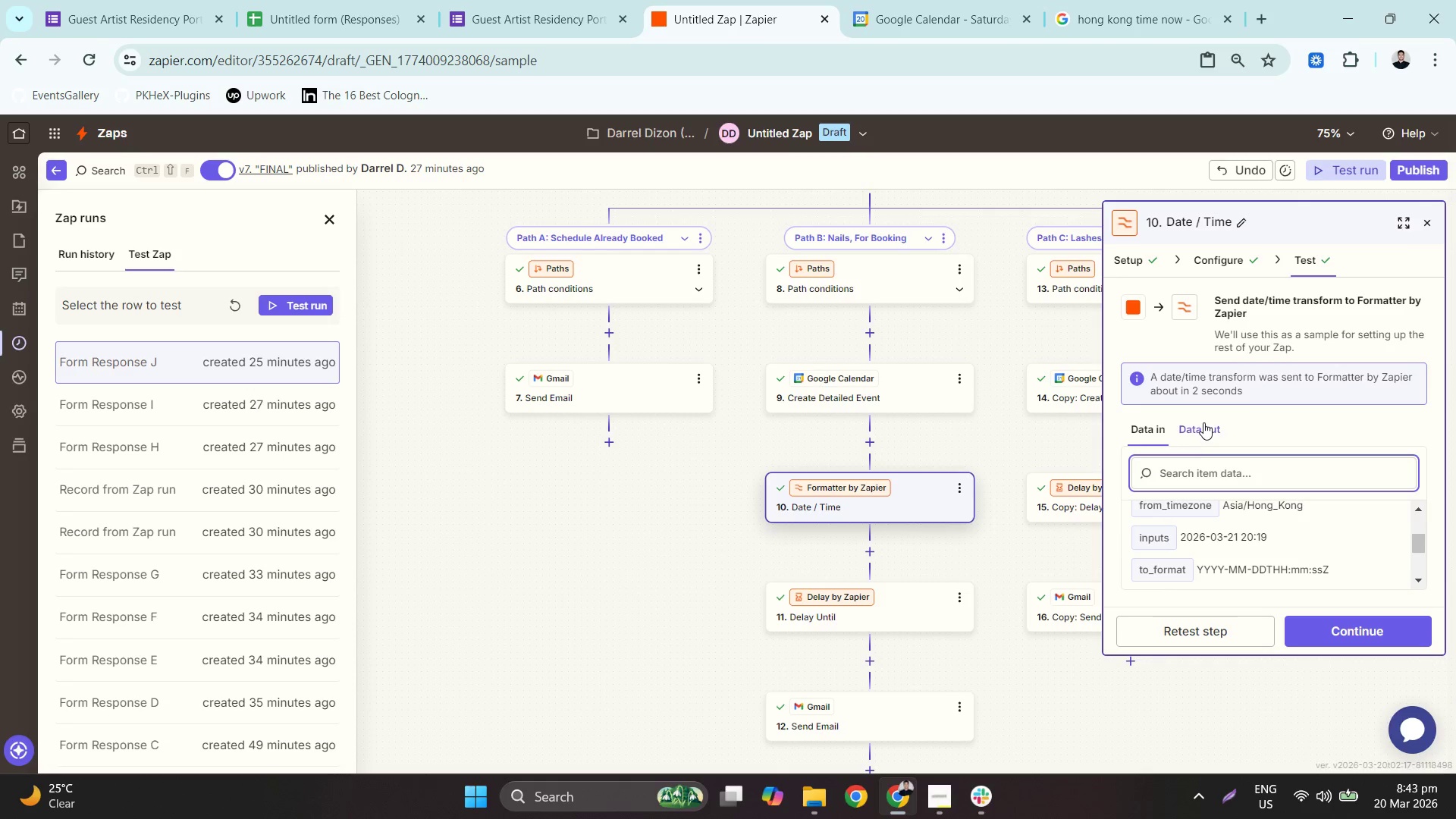 
left_click([1203, 422])
 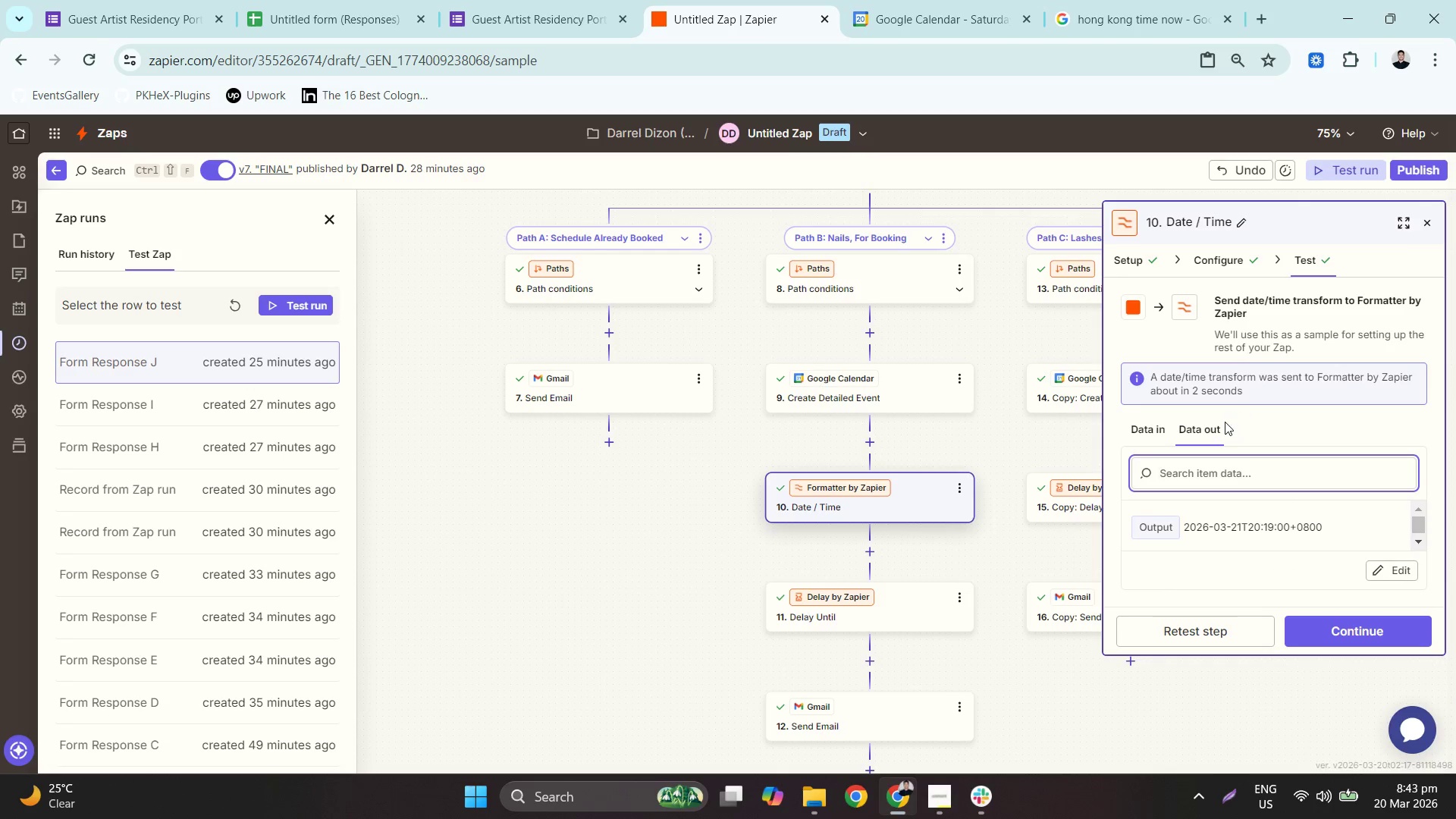 
left_click([1203, 262])
 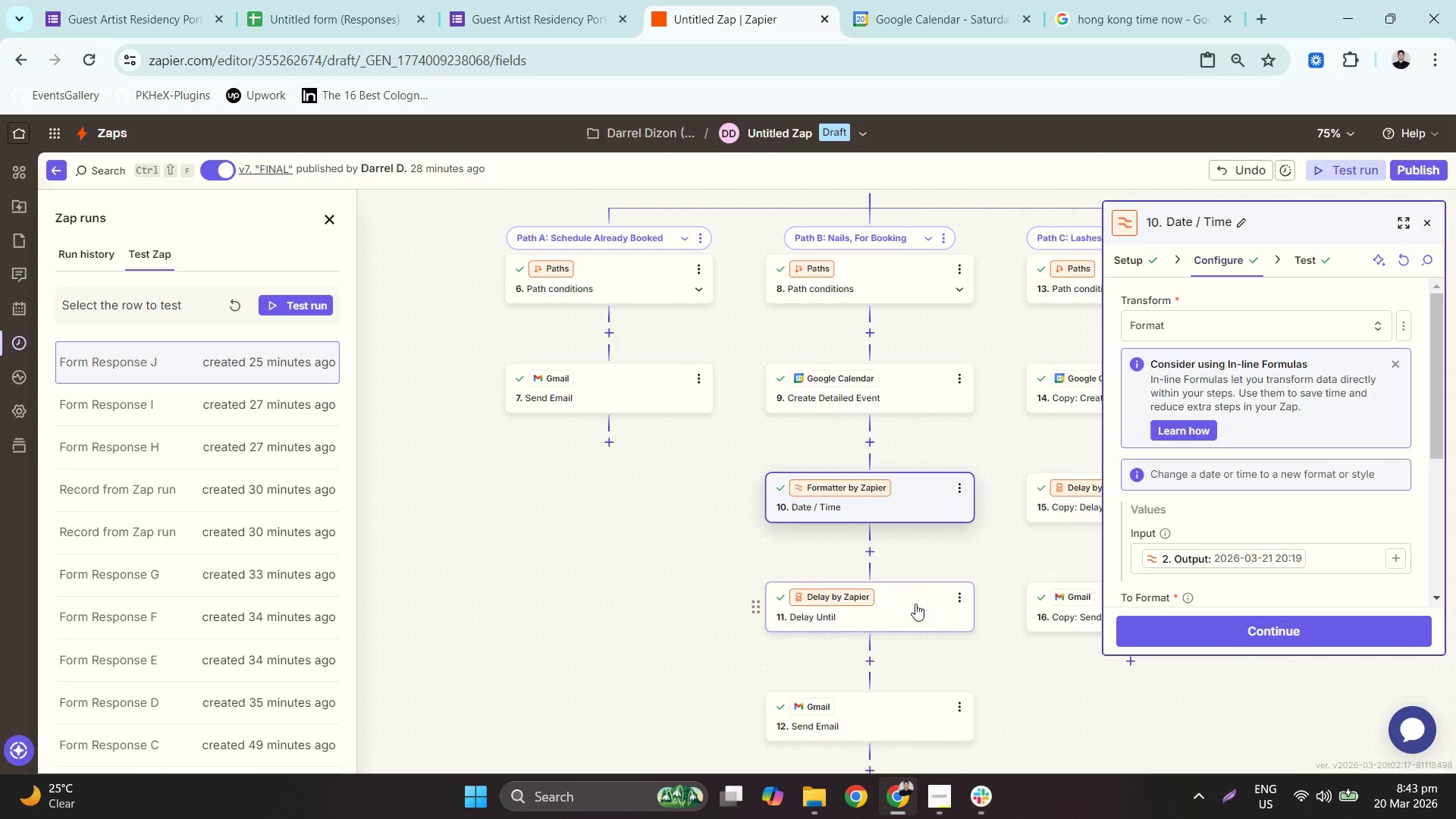 
left_click([918, 598])
 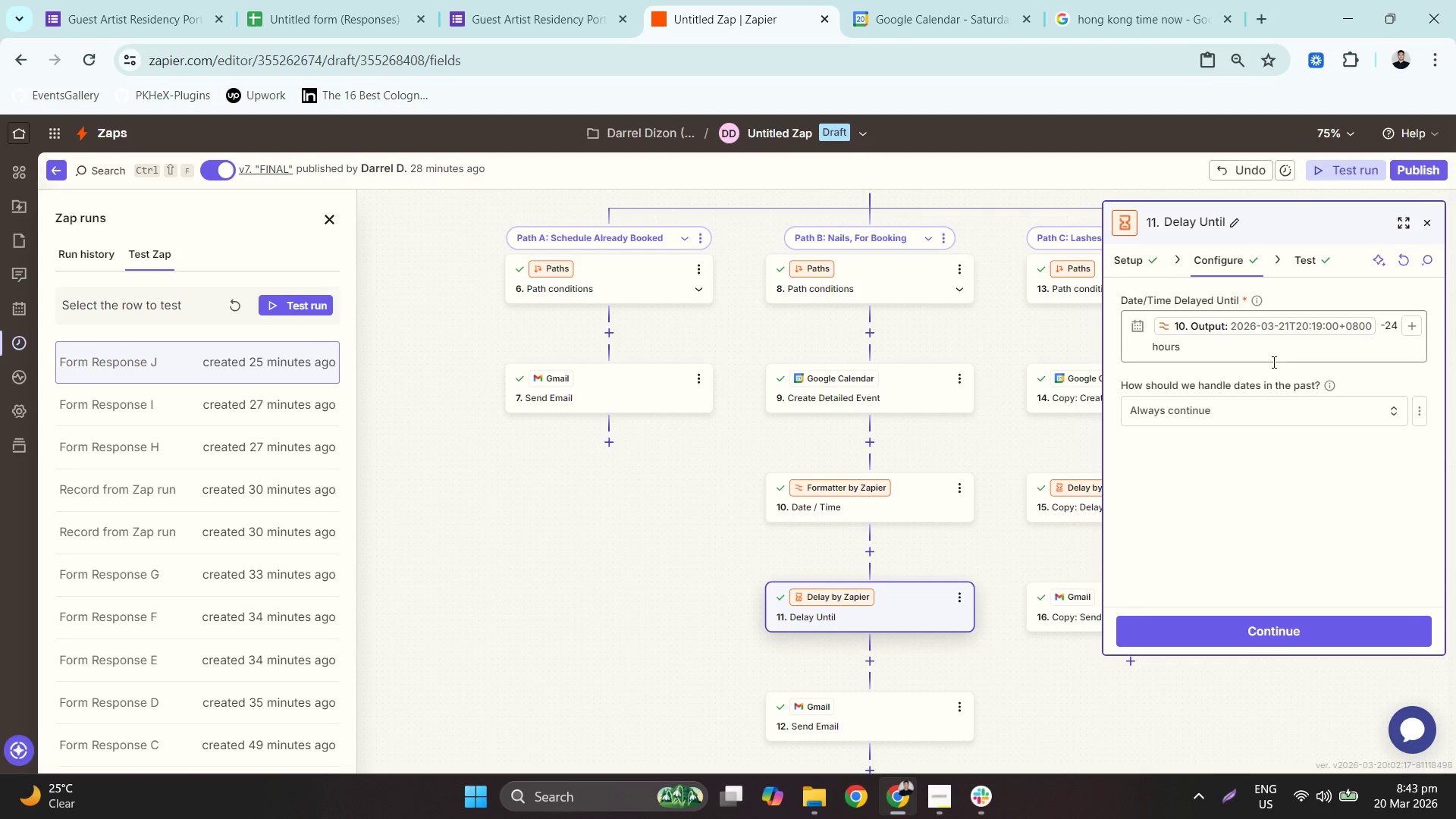 
left_click([1288, 340])
 